 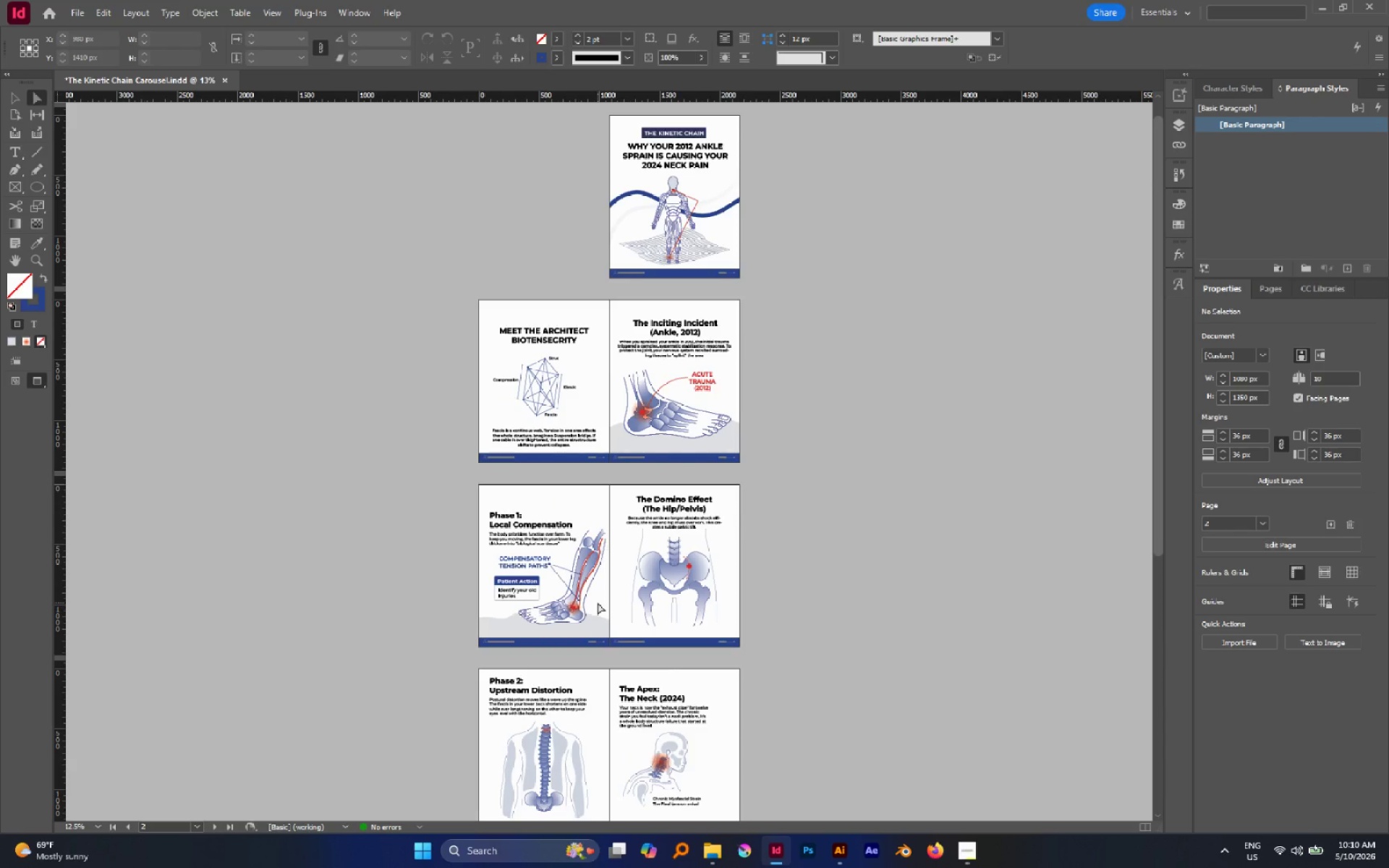 
scroll: coordinate [598, 603], scroll_direction: down, amount: 8.0
 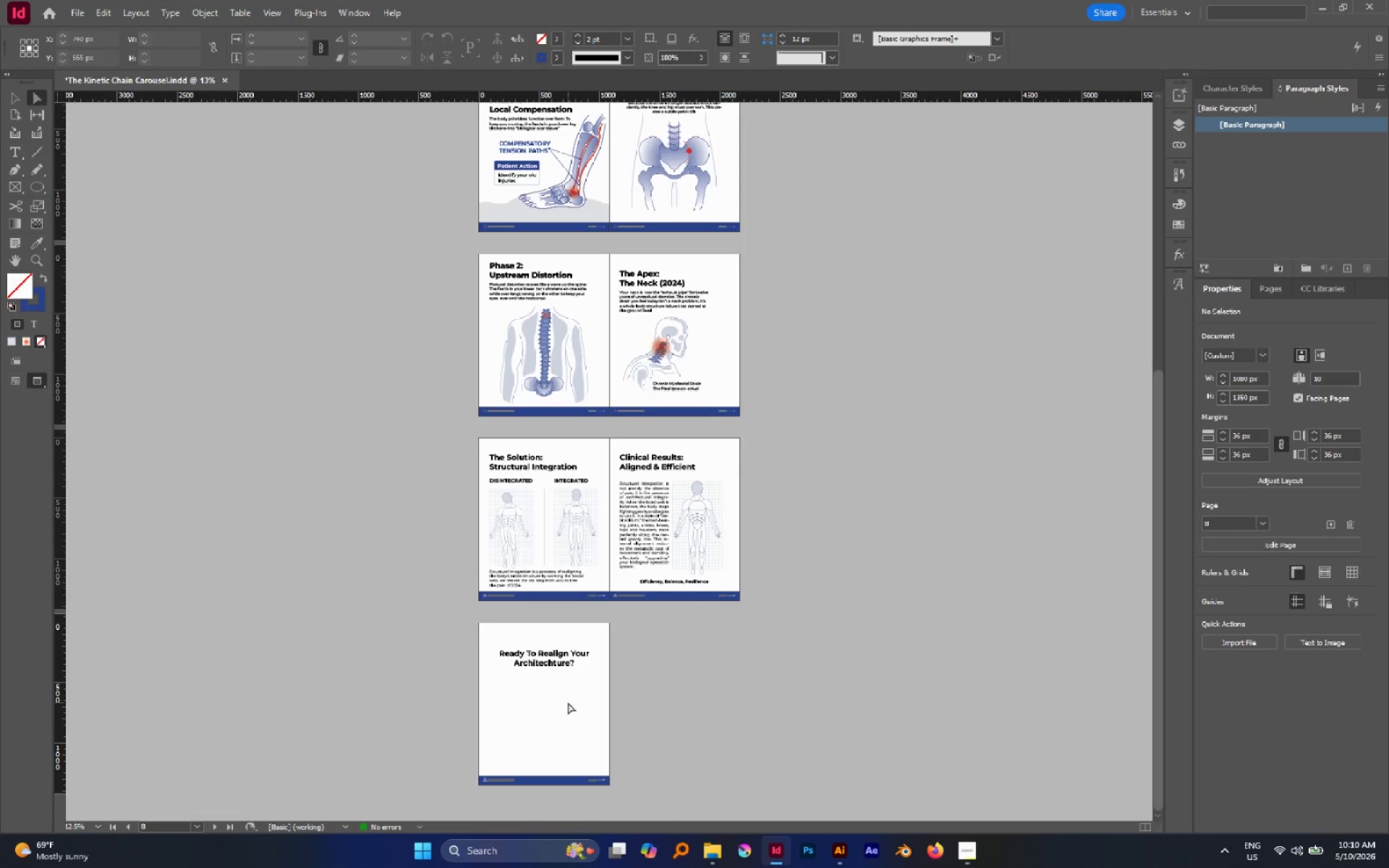 
hold_key(key=AltLeft, duration=0.55)
scroll: coordinate [568, 699], scroll_direction: none, amount: 0.0
 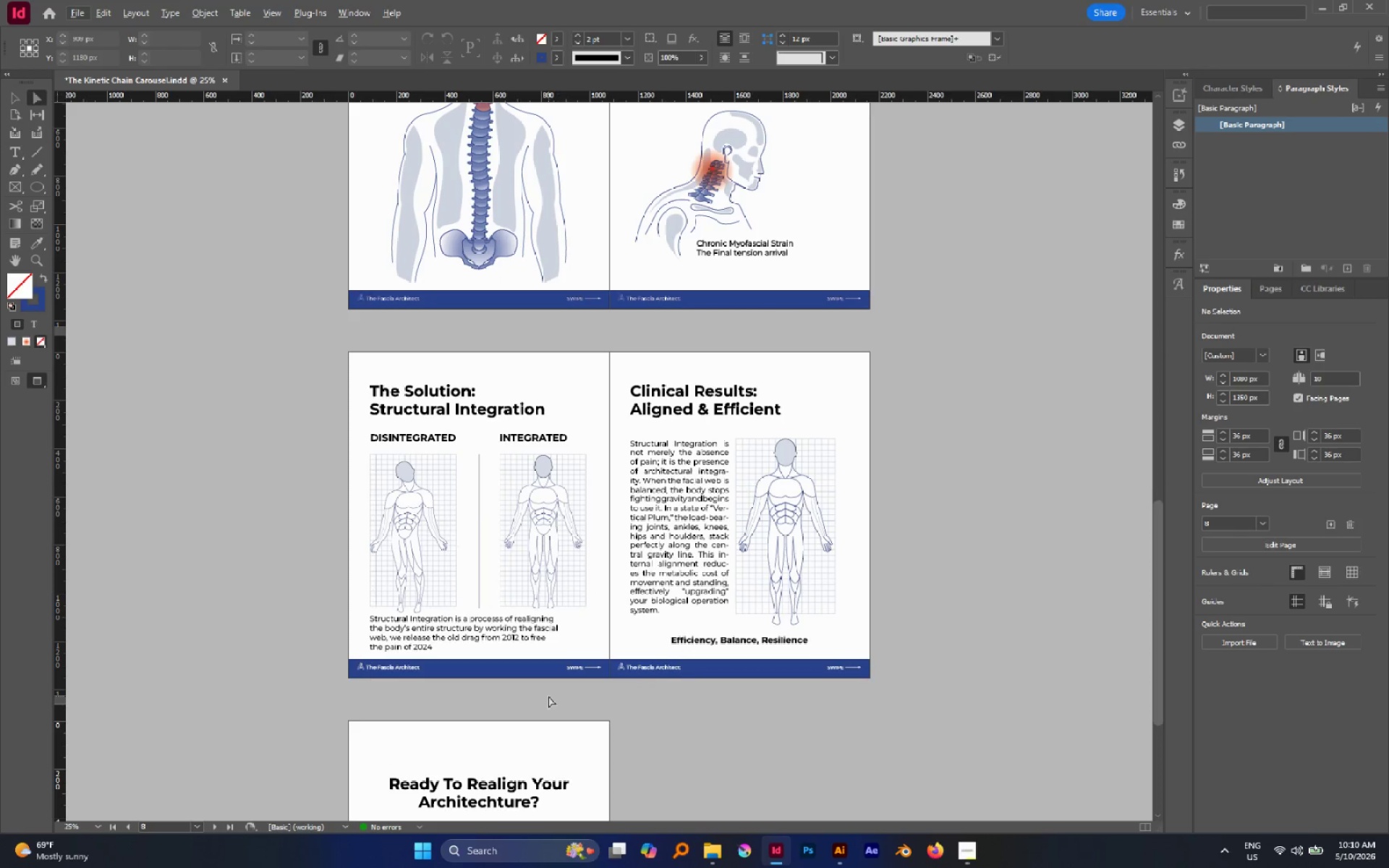 
hold_key(key=AltLeft, duration=0.48)
 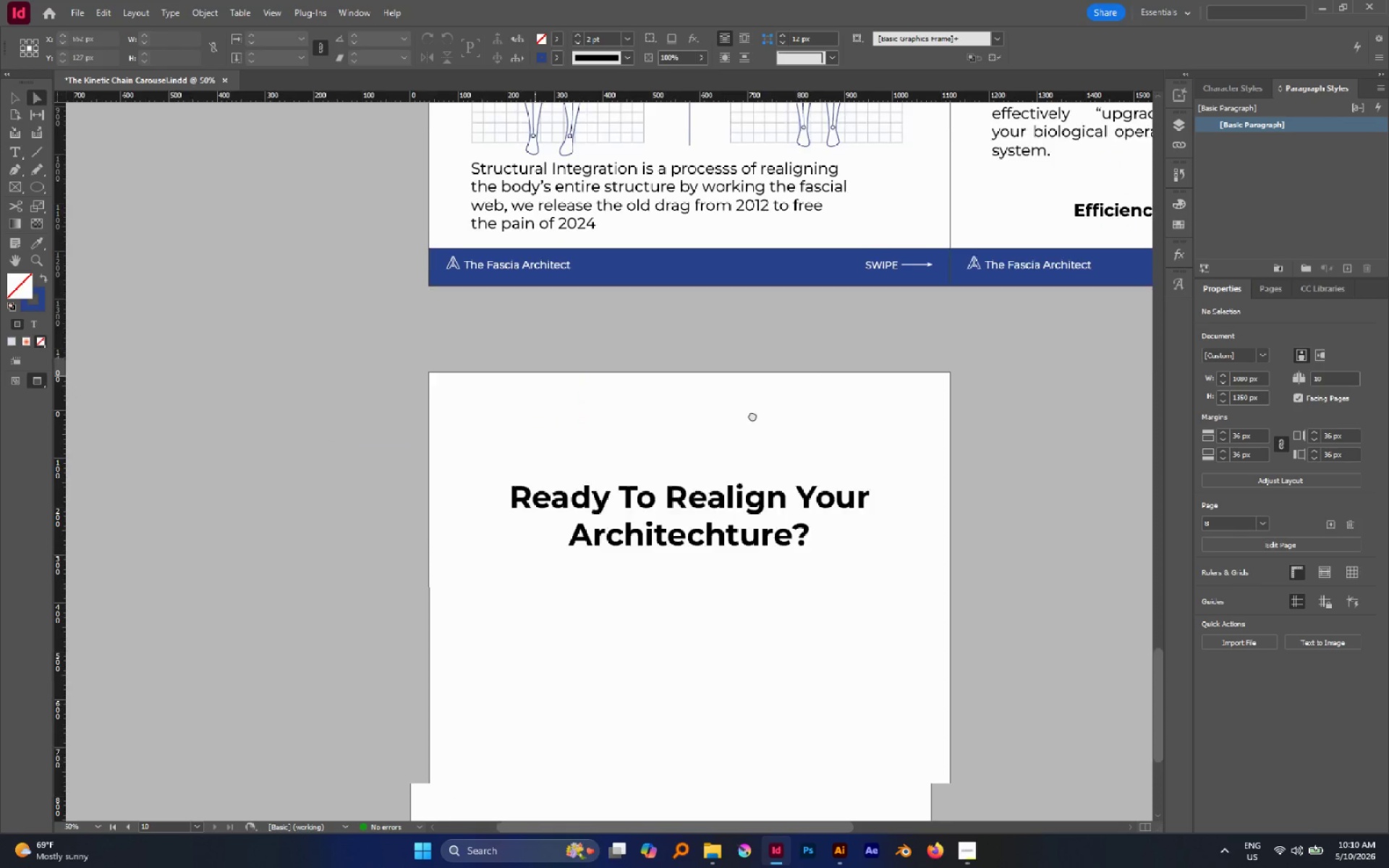 
scroll: coordinate [547, 695], scroll_direction: down, amount: 1.0
 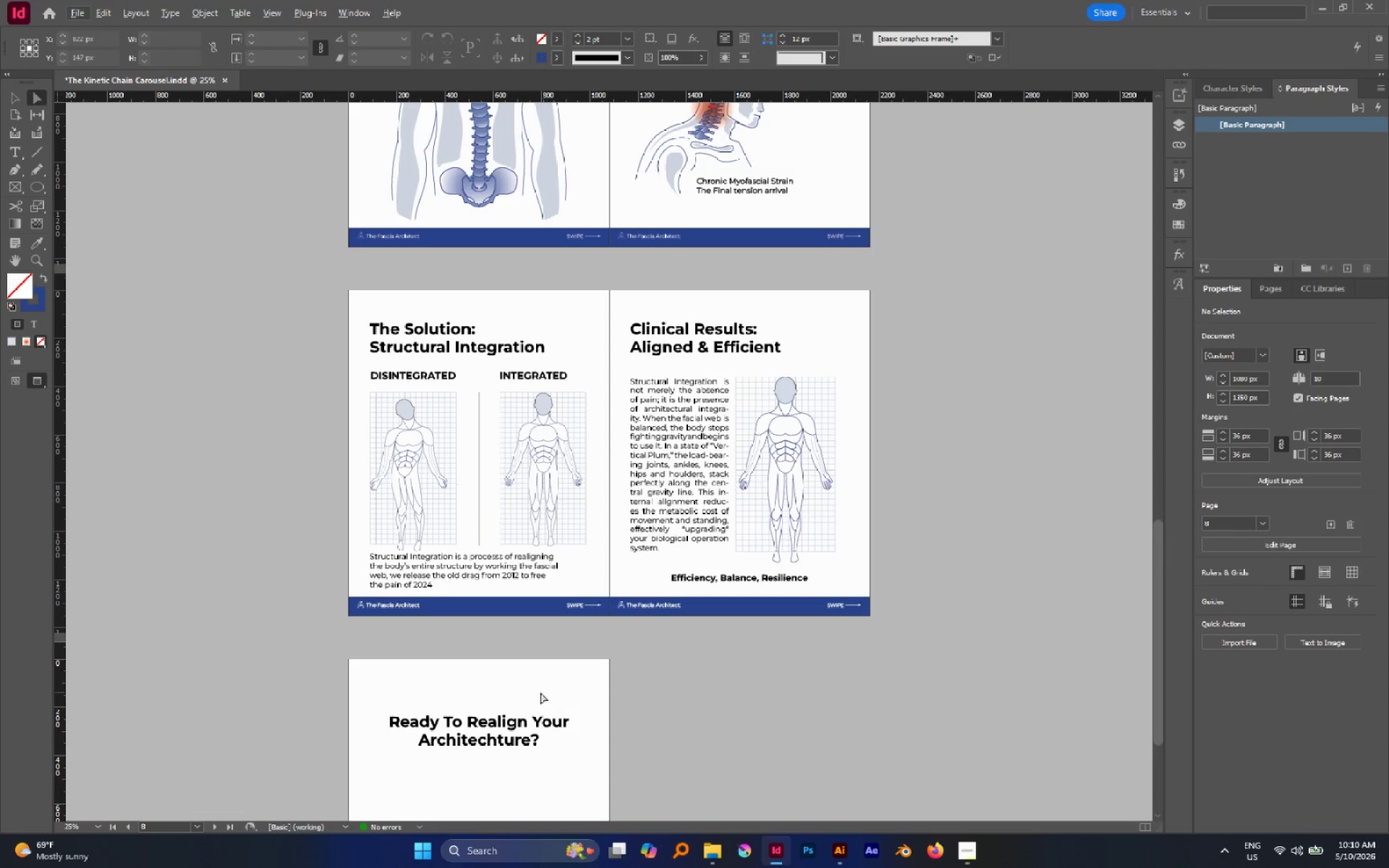 
hold_key(key=Space, duration=1.25)
 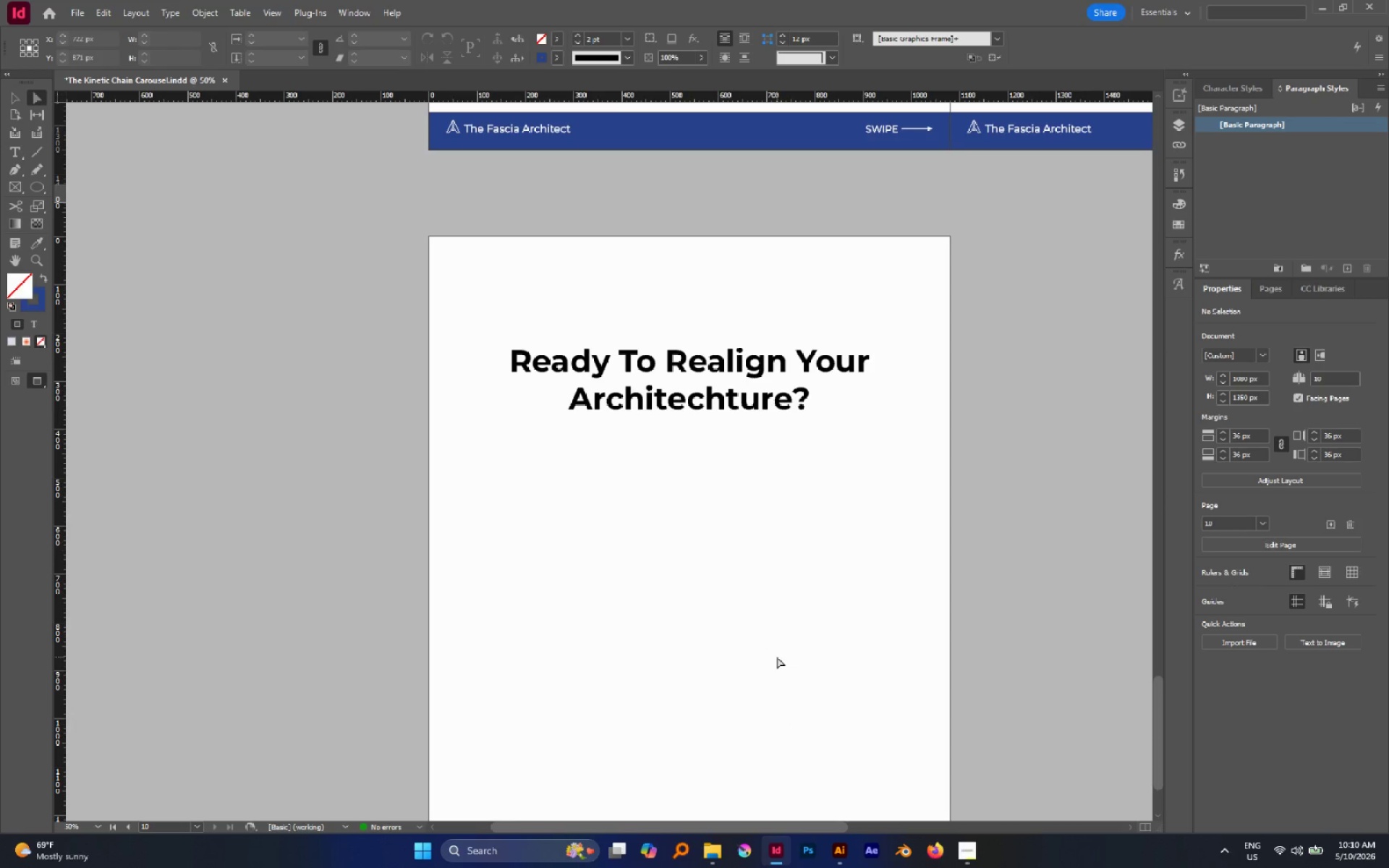 
left_click_drag(start_coordinate=[537, 663], to_coordinate=[760, 373])
 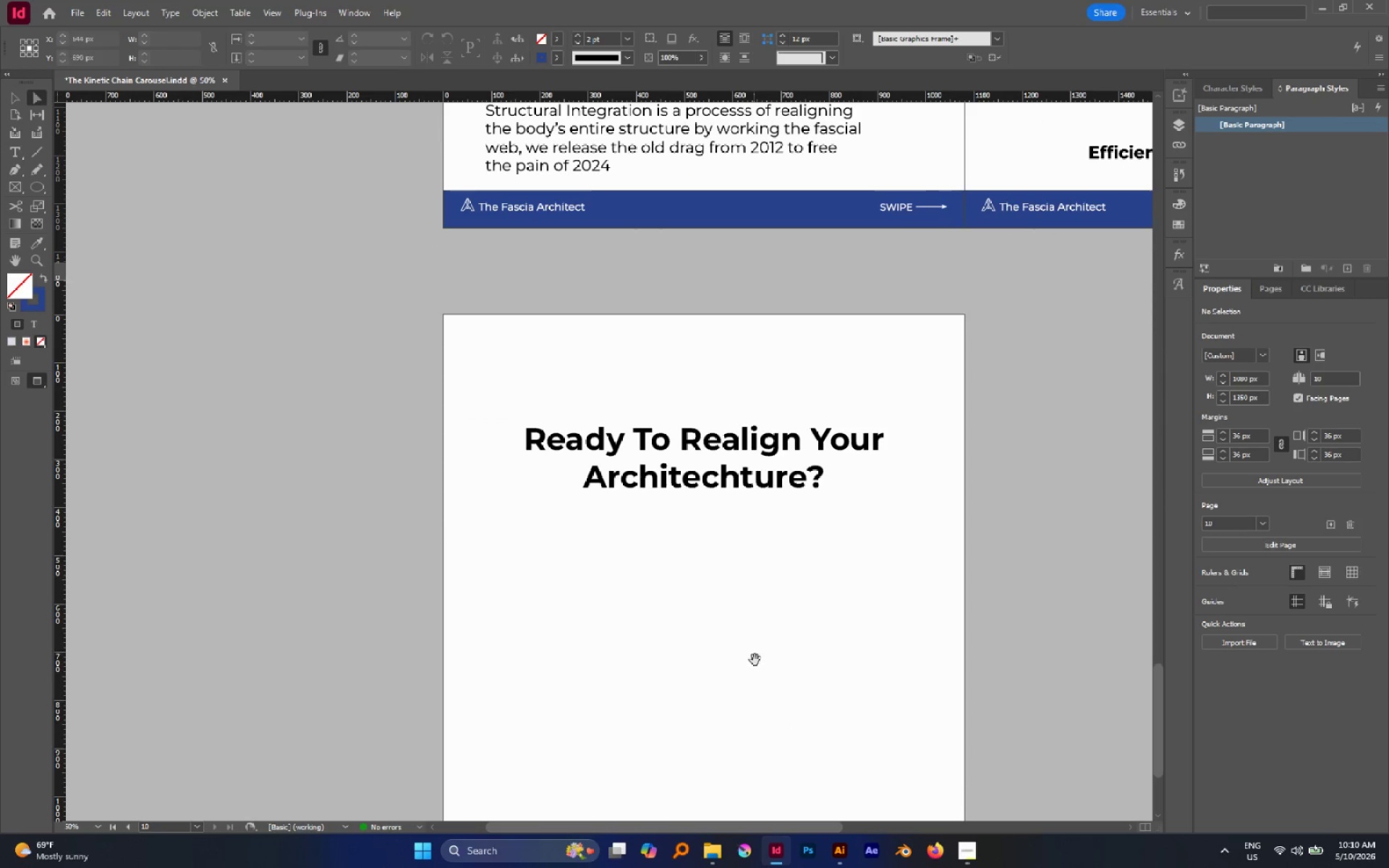 
scroll: coordinate [522, 712], scroll_direction: up, amount: 1.0
 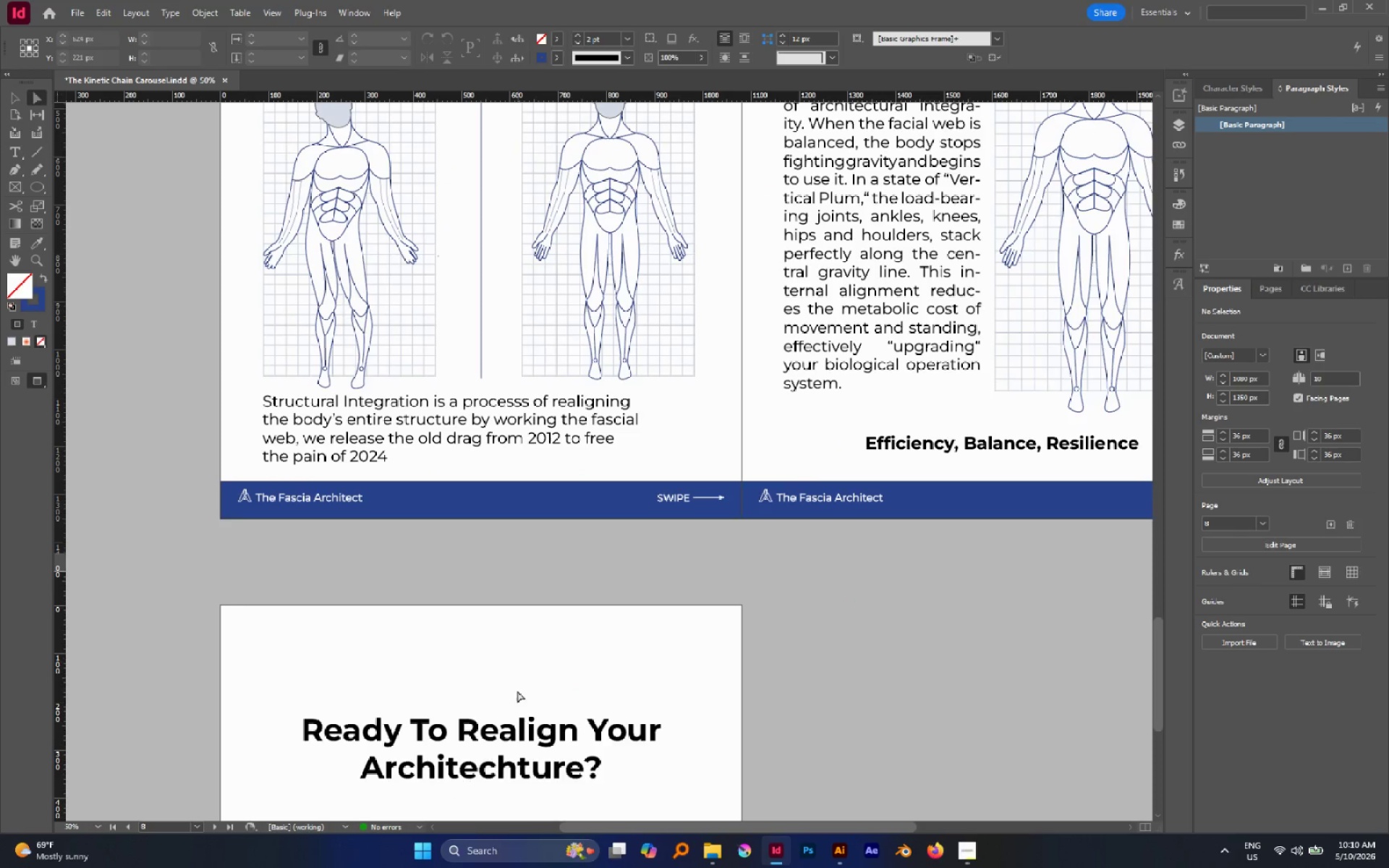 
left_click_drag(start_coordinate=[755, 657], to_coordinate=[741, 579])
 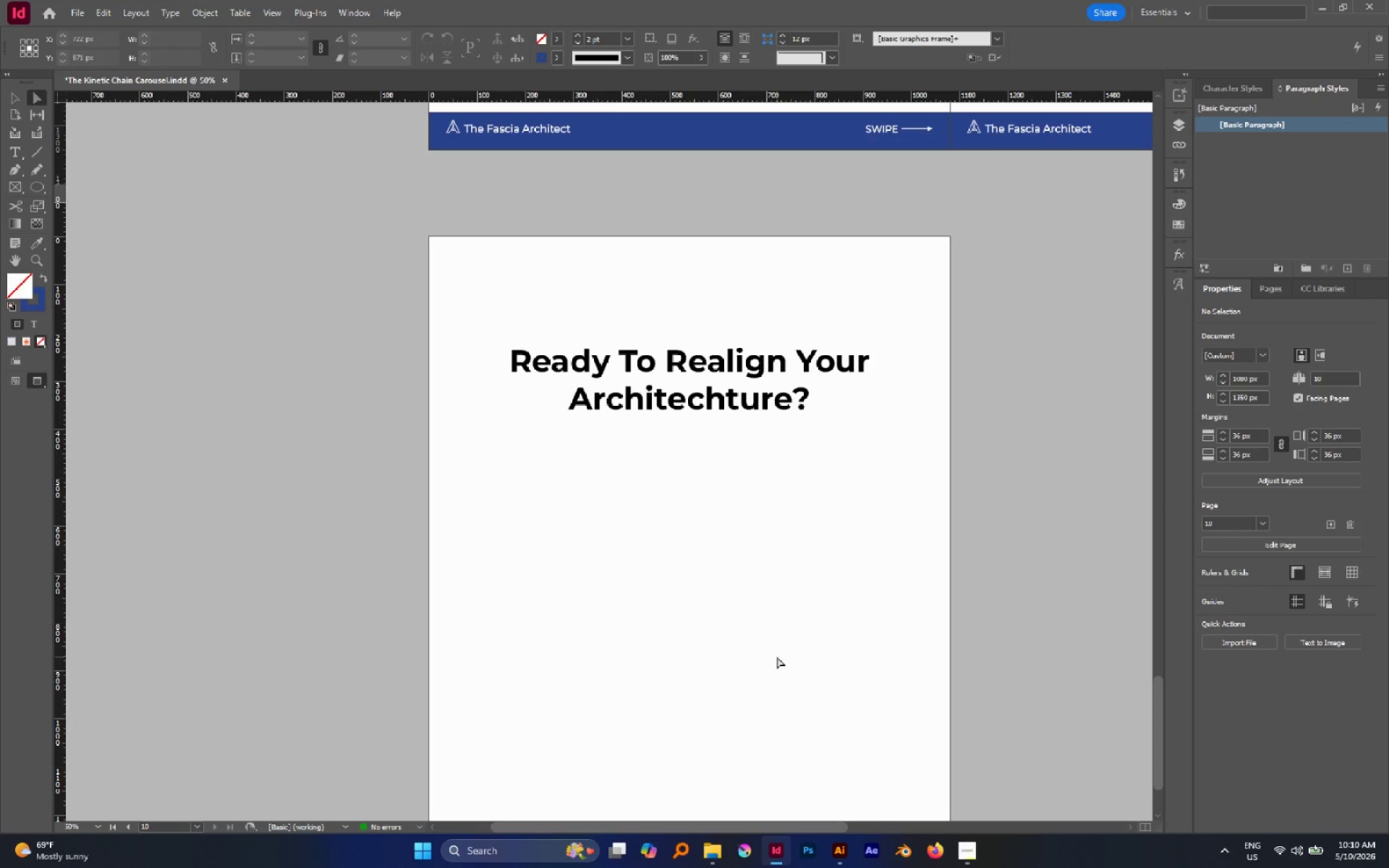 
wait(12.67)
 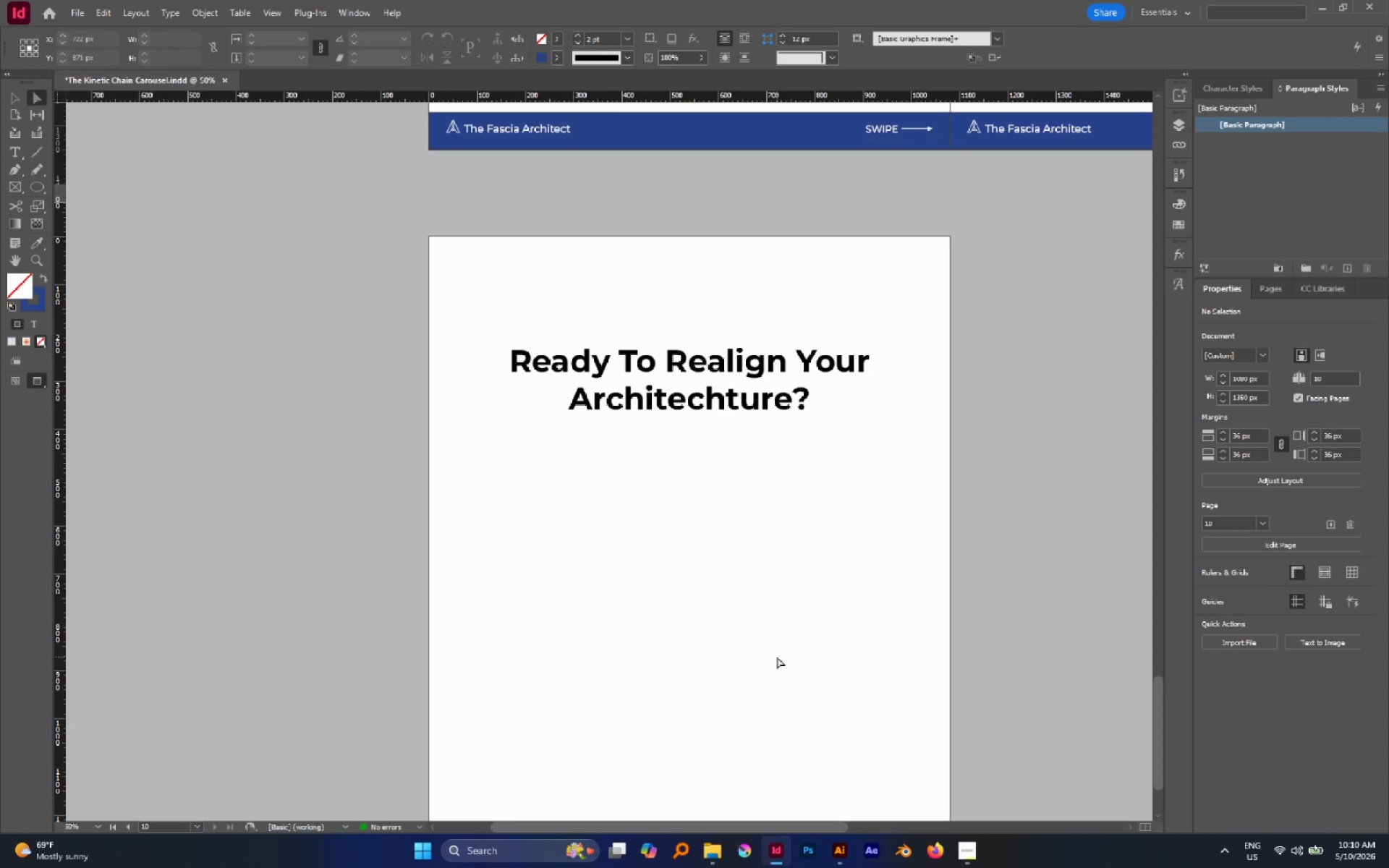 
hold_key(key=AltLeft, duration=0.52)
scroll: coordinate [878, 536], scroll_direction: down, amount: 1.0
 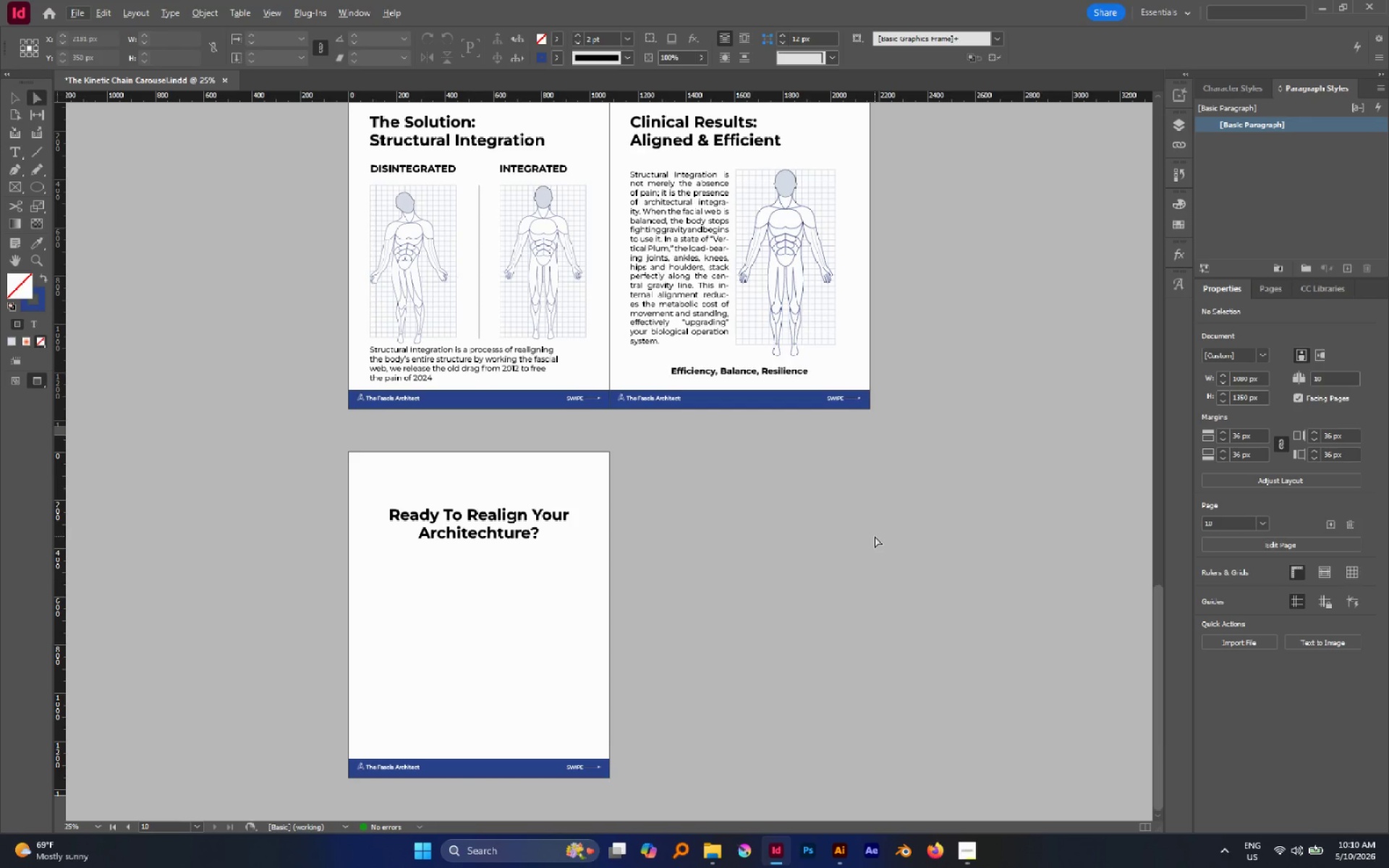 
scroll: coordinate [875, 536], scroll_direction: up, amount: 1.0
 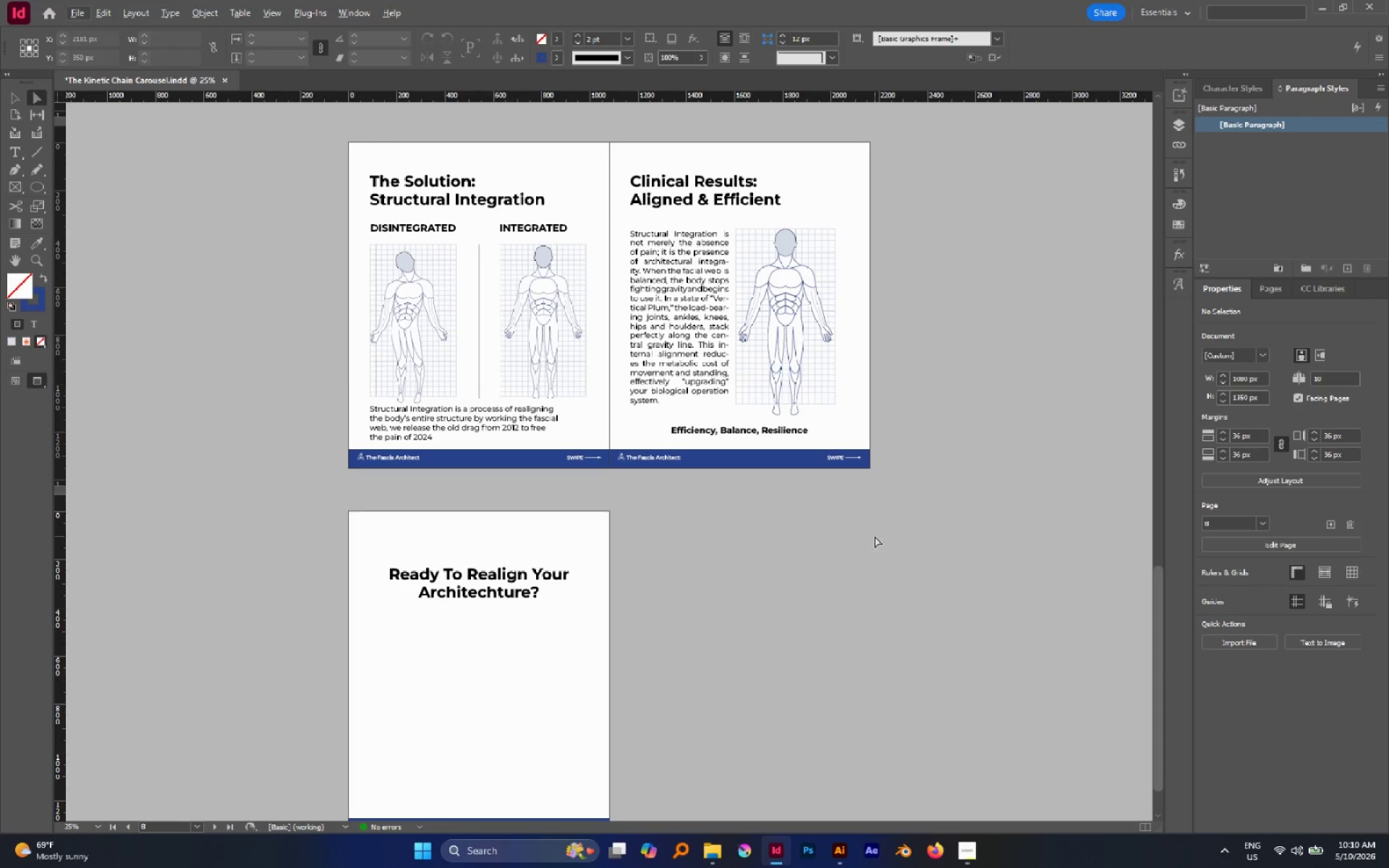 
key(V)
 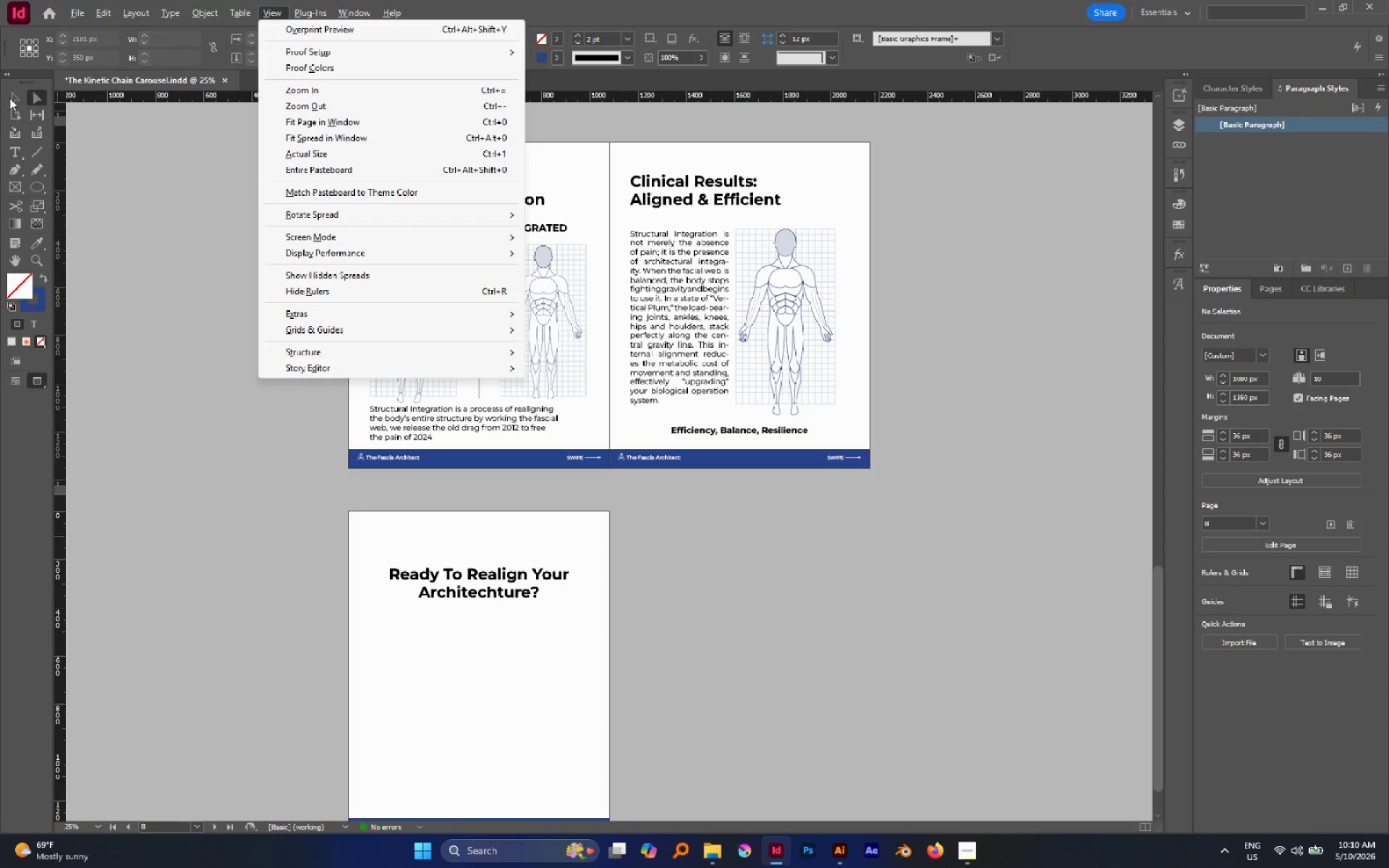 
double_click([248, 260])
 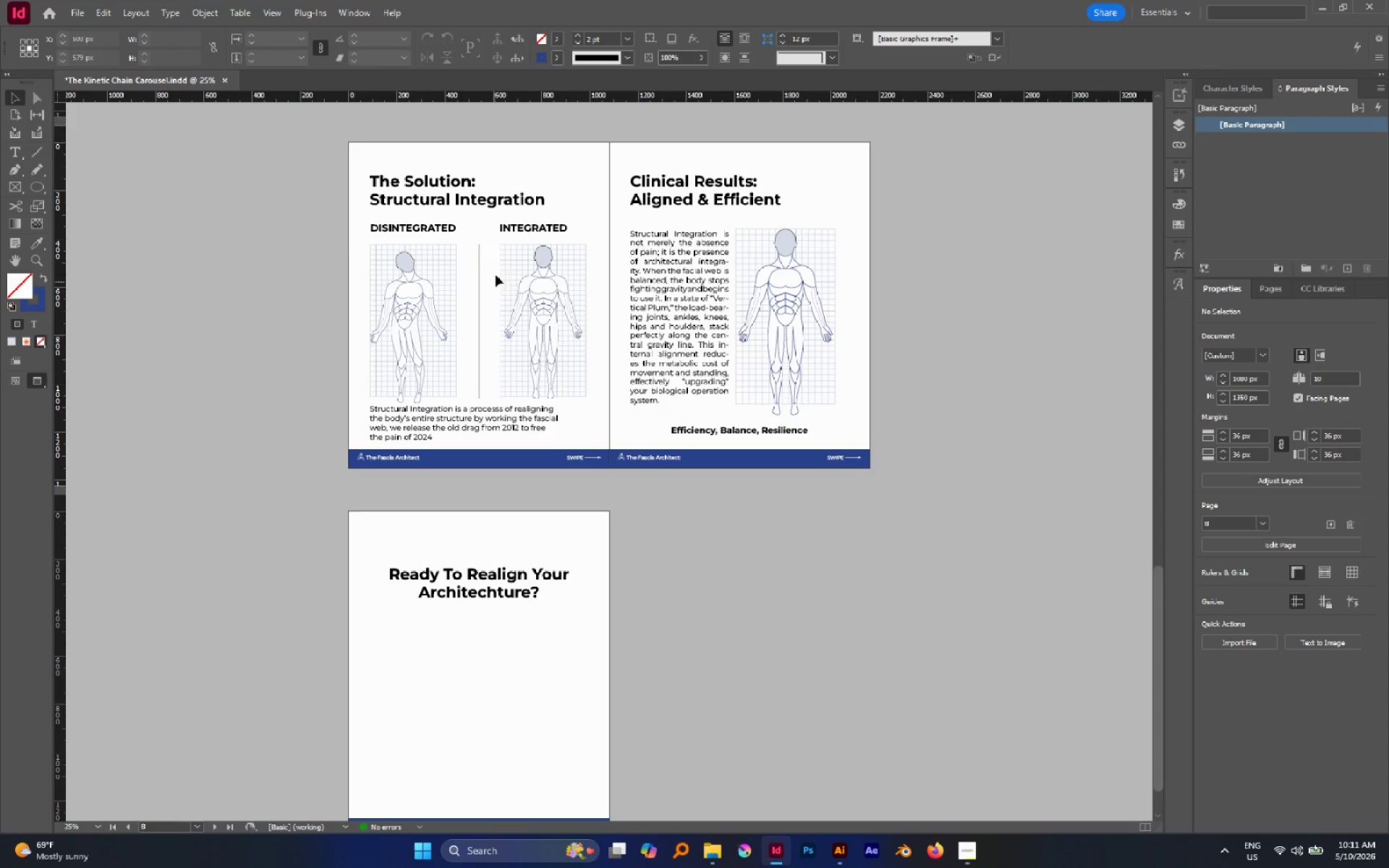 
left_click([511, 267])
 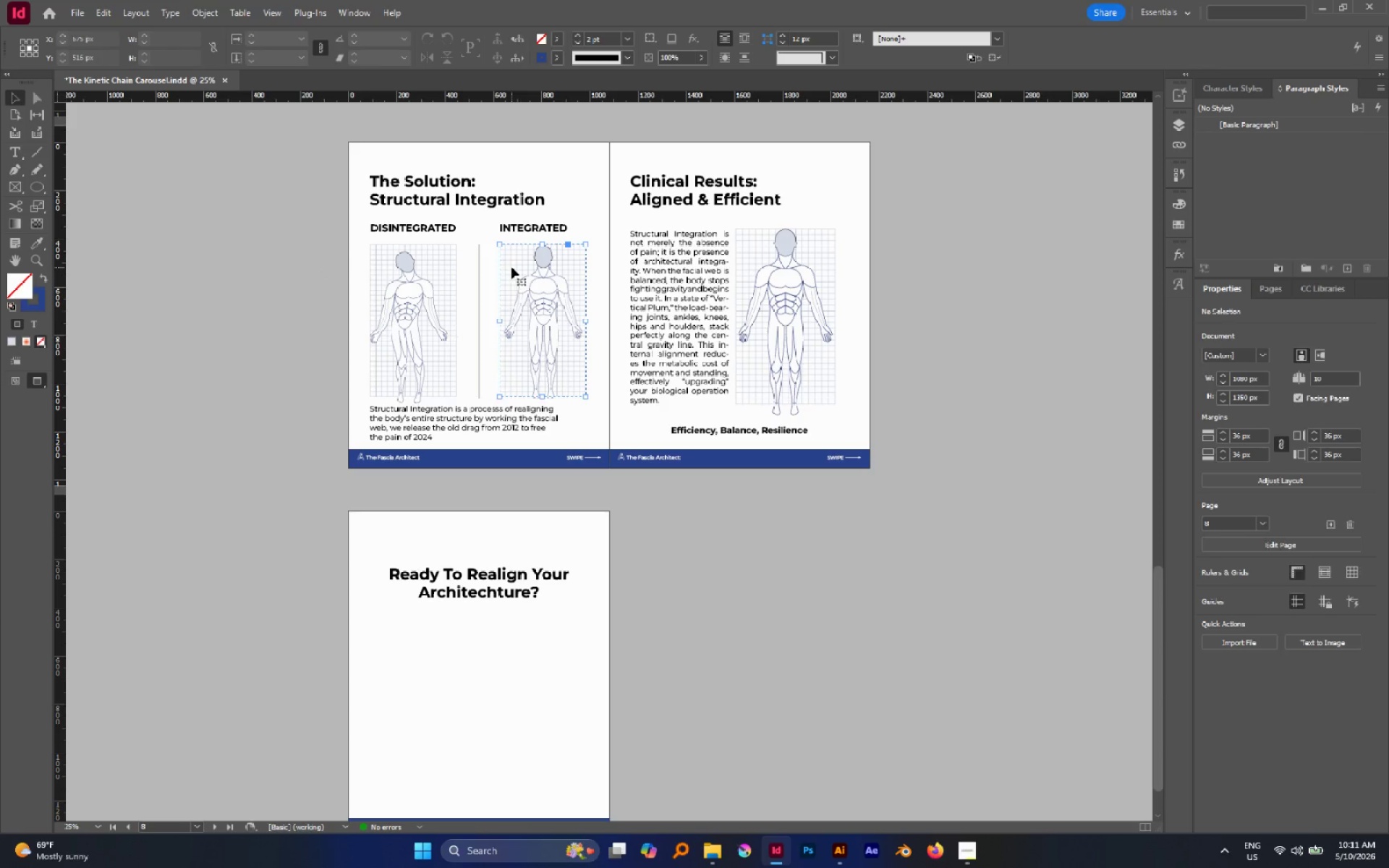 
hold_key(key=AltLeft, duration=2.08)
left_click_drag(start_coordinate=[511, 267], to_coordinate=[439, 657])
 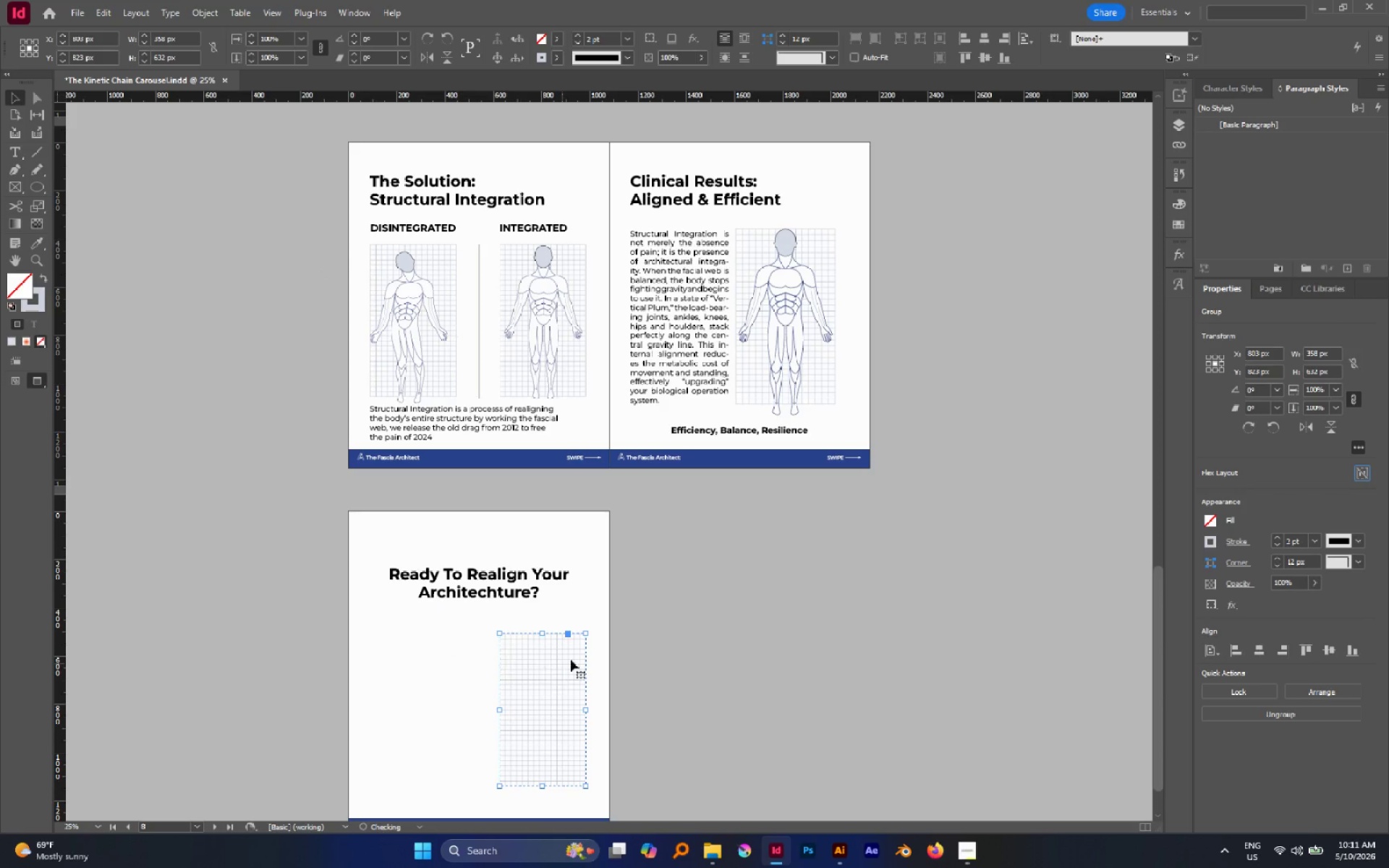 
hold_key(key=ShiftLeft, duration=0.86)
 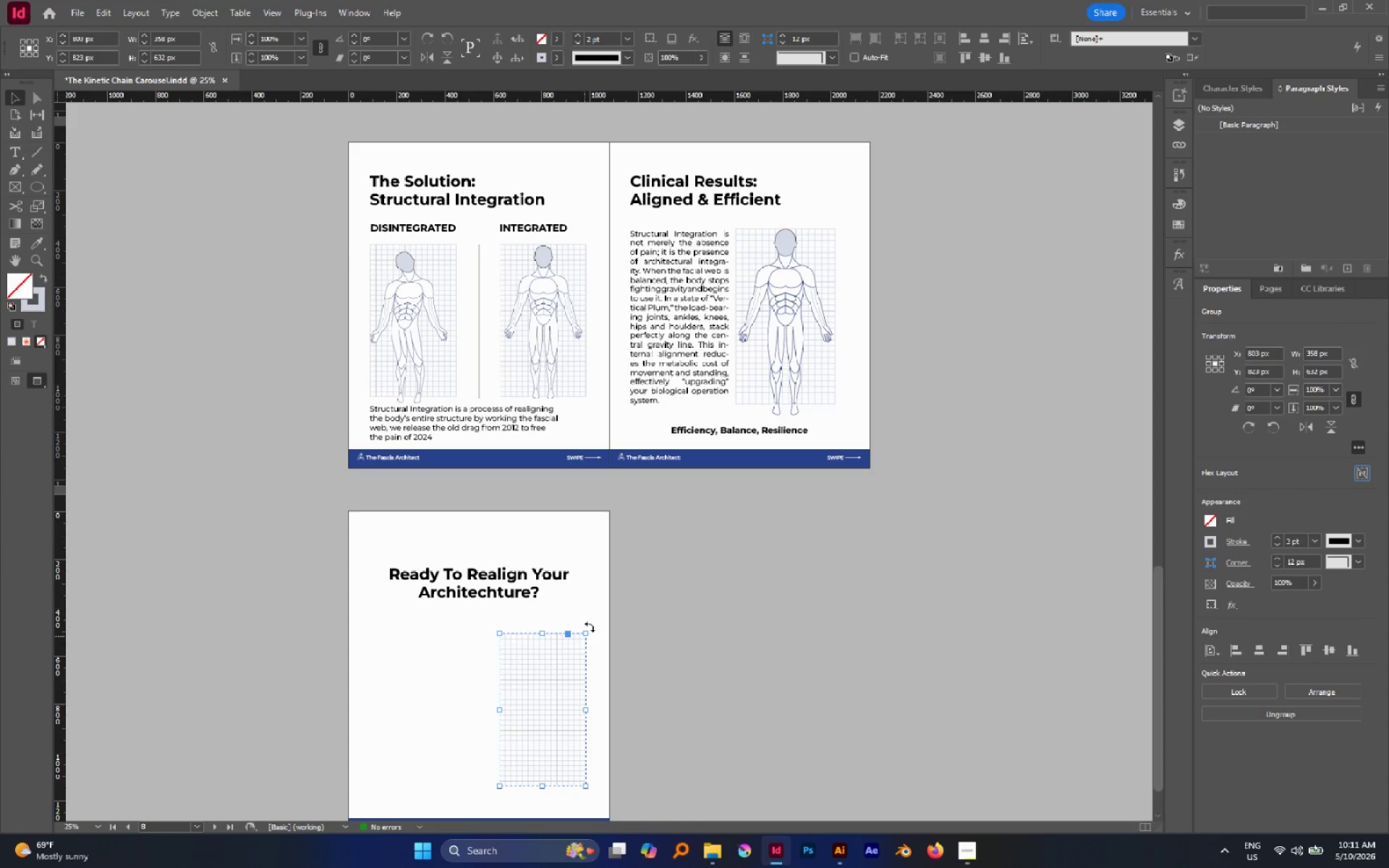 
hold_key(key=ShiftLeft, duration=0.95)
left_click_drag(start_coordinate=[590, 626], to_coordinate=[451, 621])
 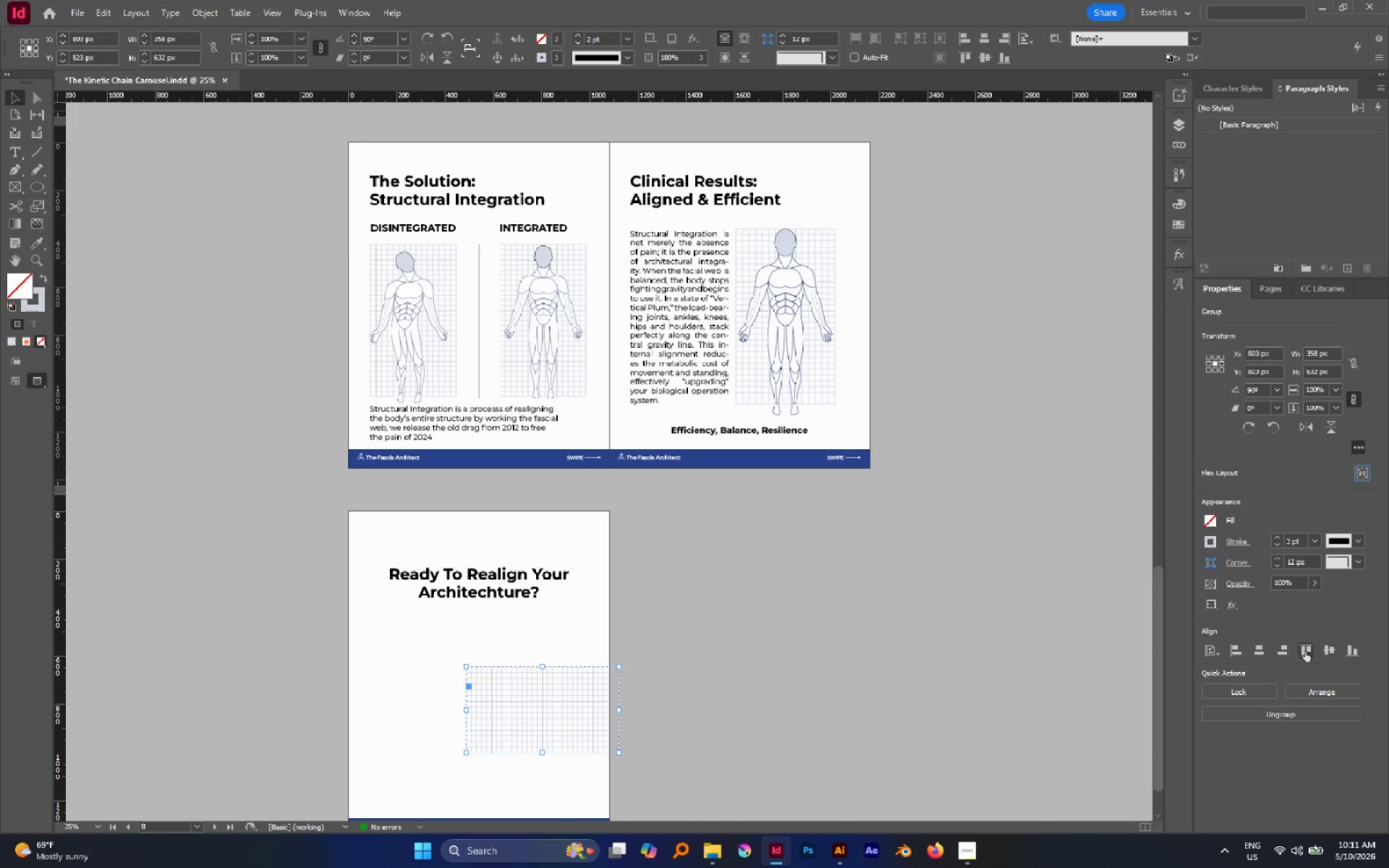 
left_click([1253, 642])
 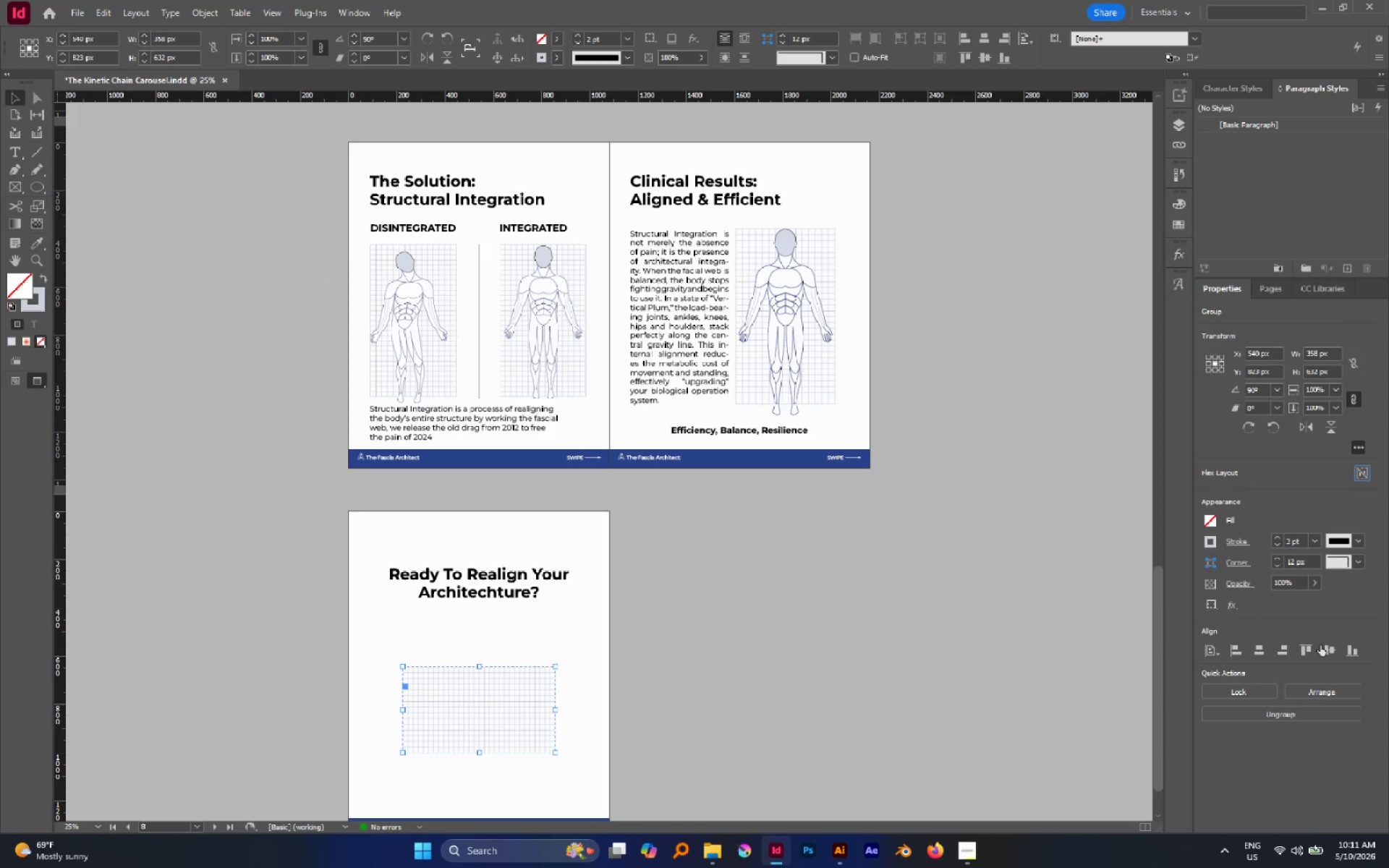 
left_click([1327, 644])
 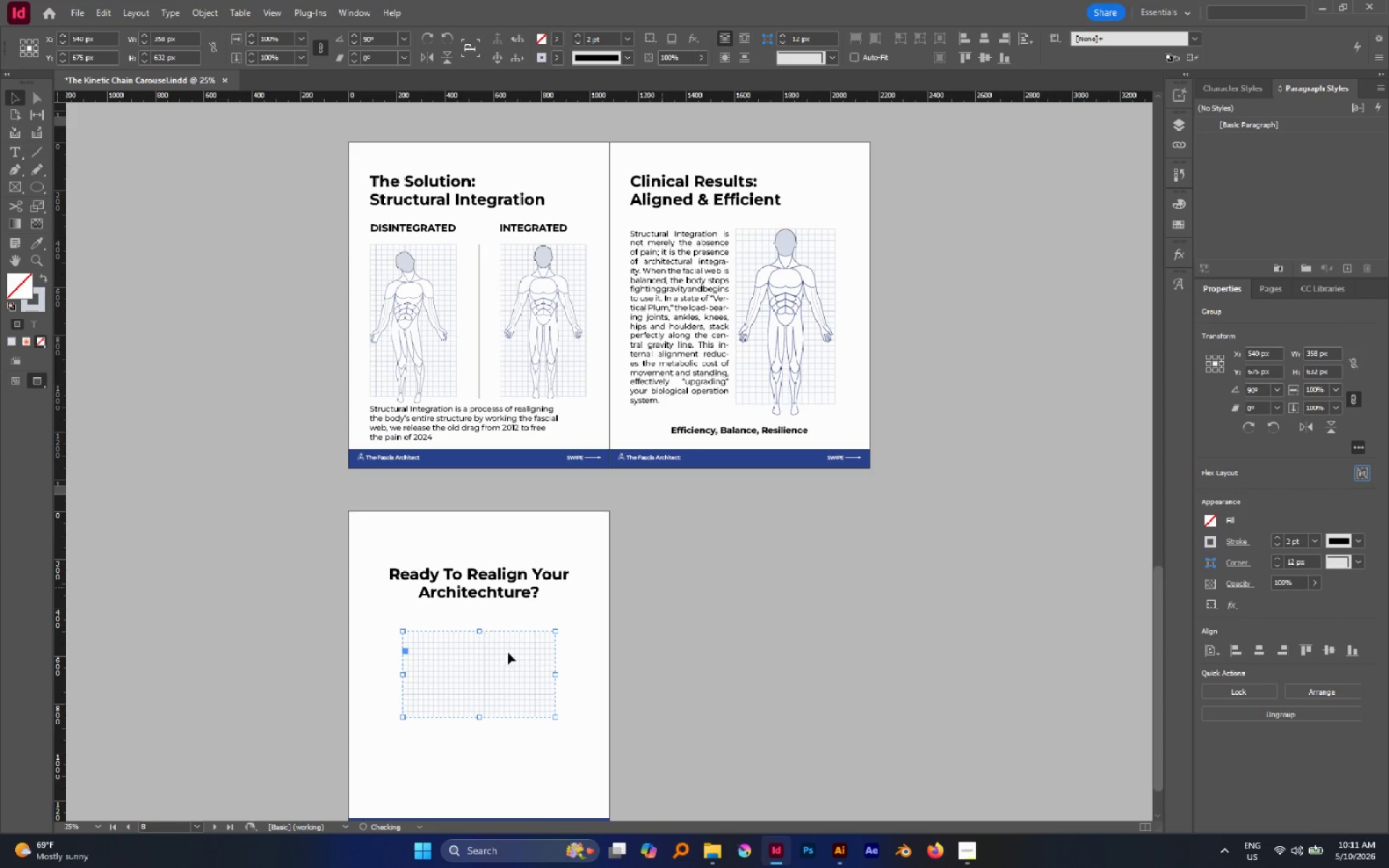 
hold_key(key=AltLeft, duration=0.62)
scroll: coordinate [439, 720], scroll_direction: none, amount: 0.0
 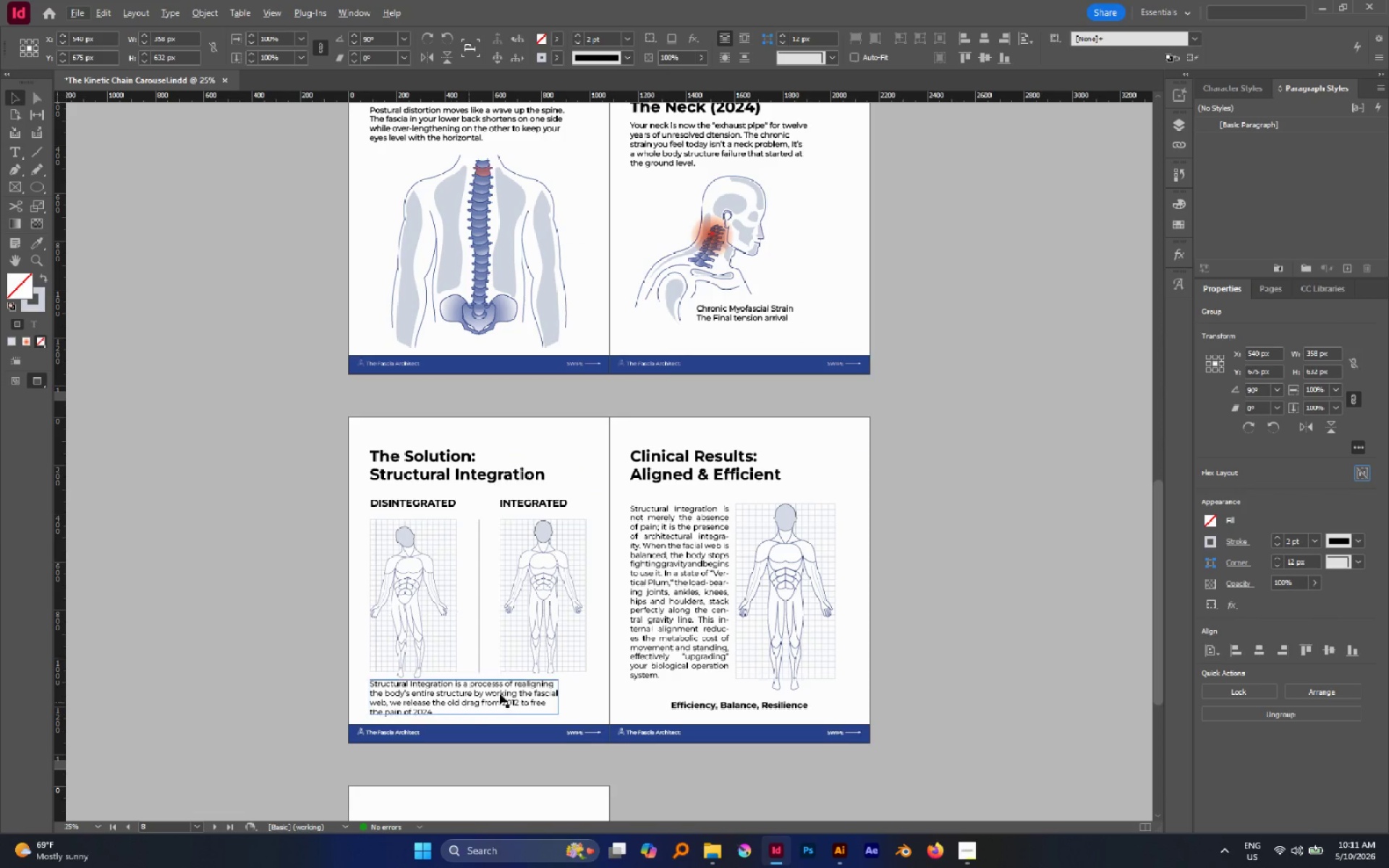 
scroll: coordinate [522, 681], scroll_direction: down, amount: 10.0
 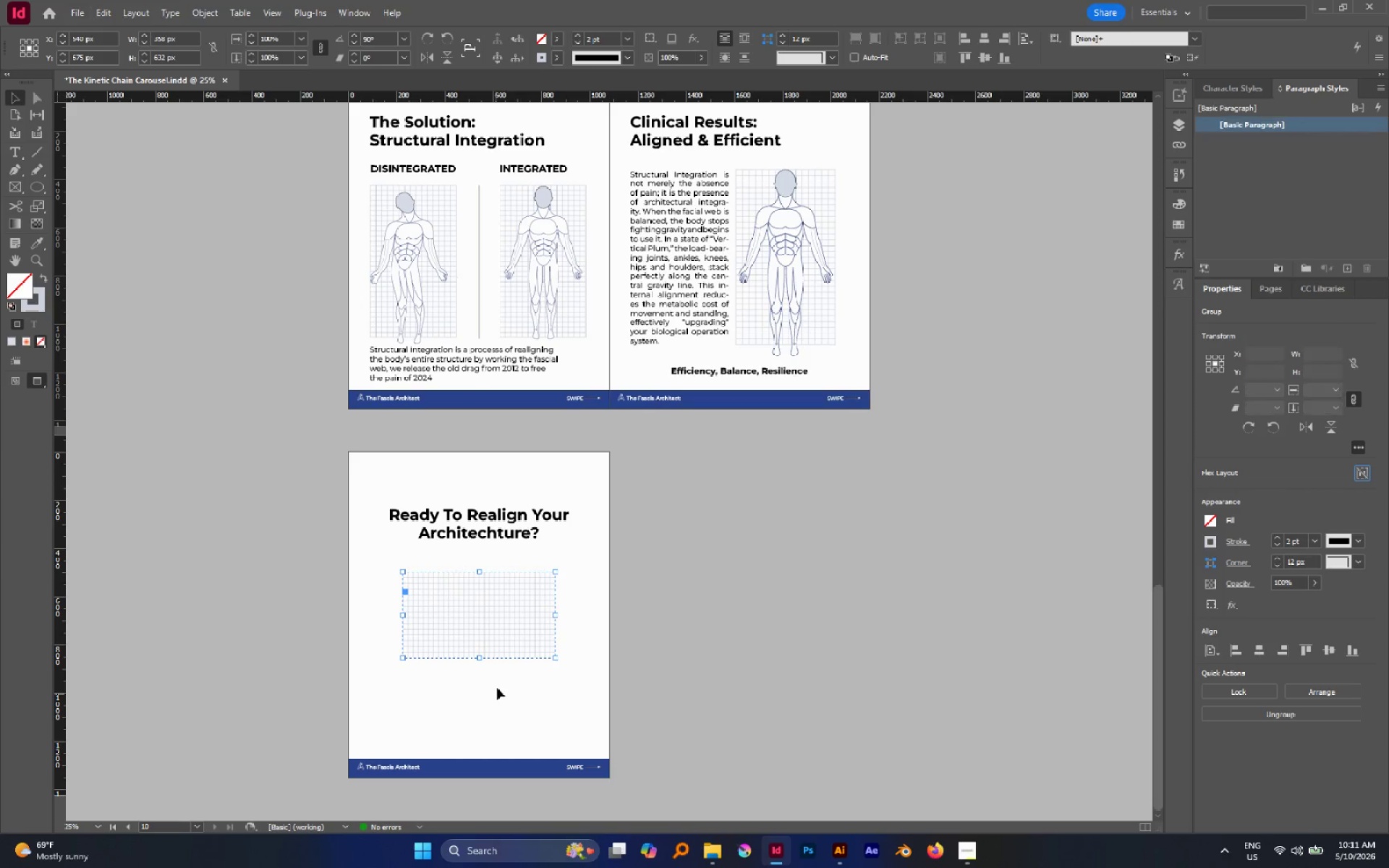 
hold_key(key=AltLeft, duration=0.84)
scroll: coordinate [480, 633], scroll_direction: up, amount: 2.0
 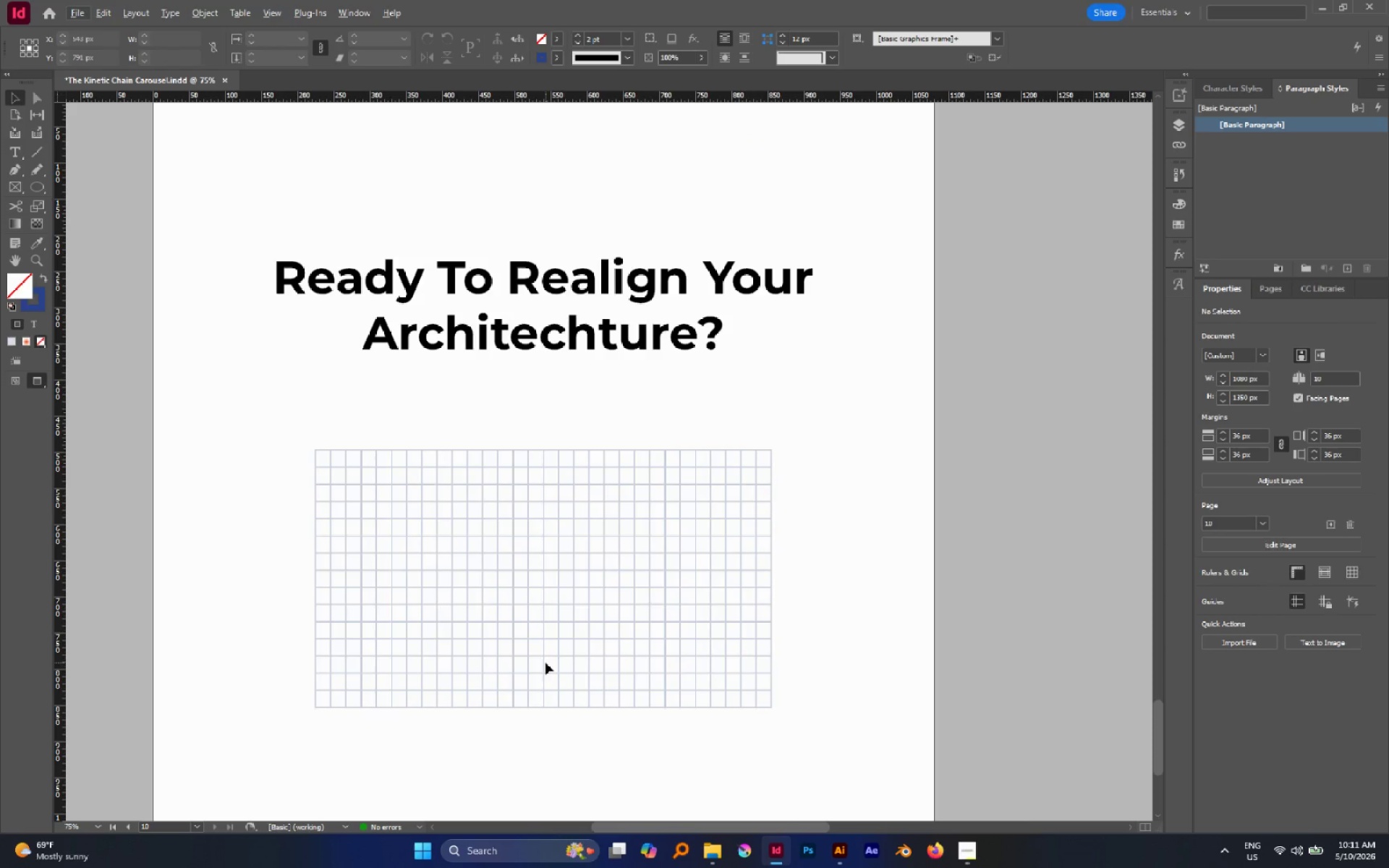 
key(A)
 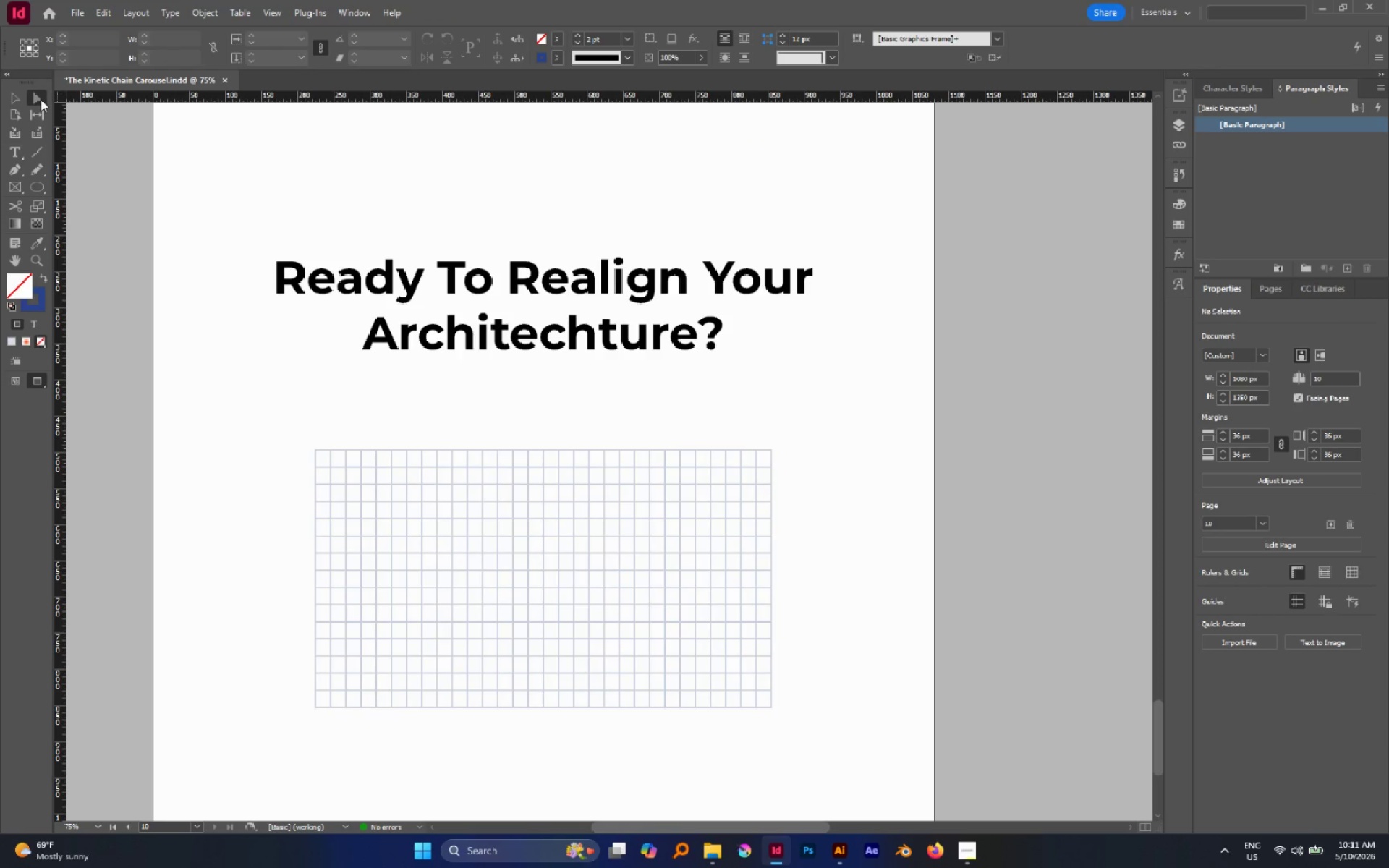 
left_click_drag(start_coordinate=[290, 414], to_coordinate=[324, 459])
 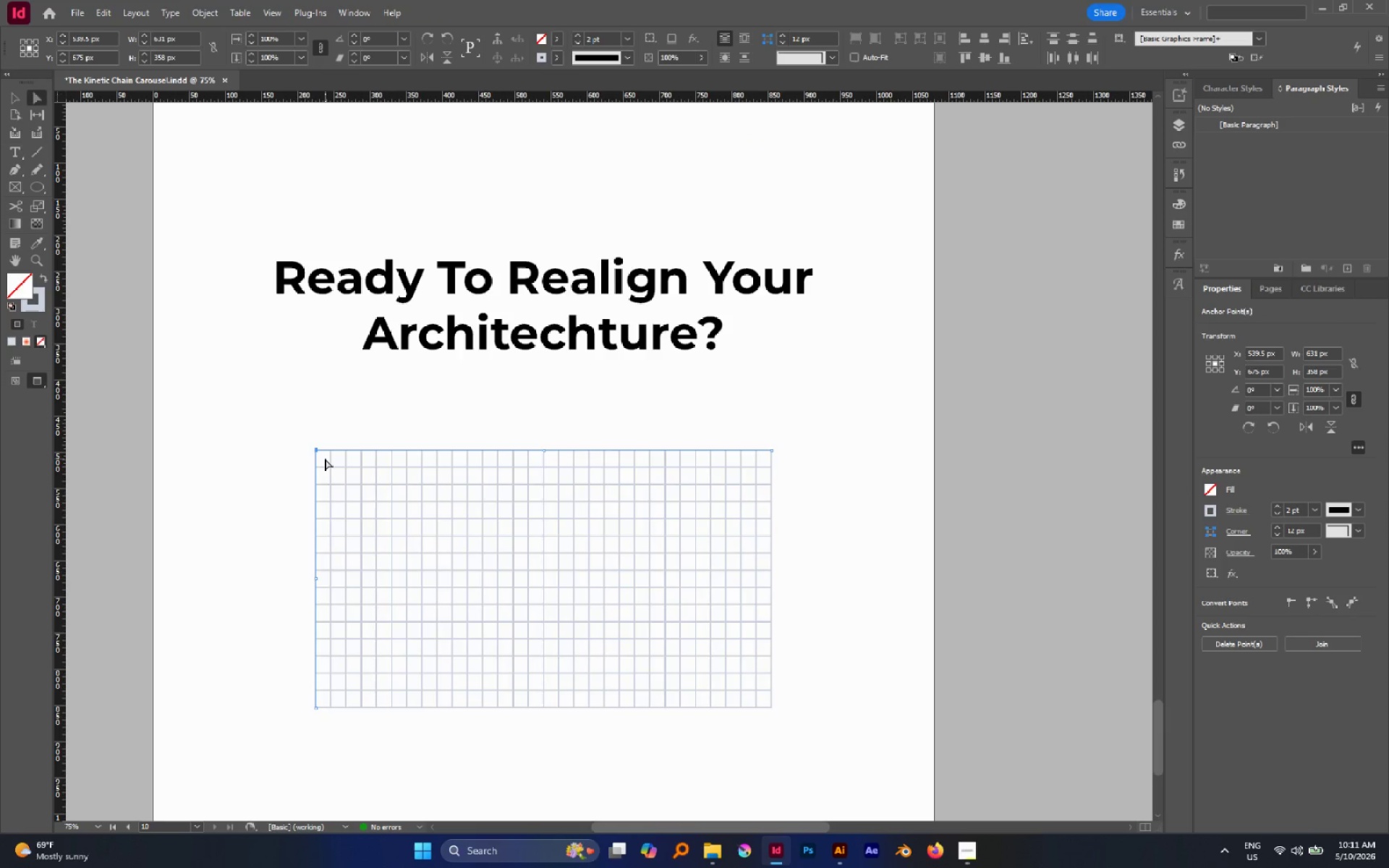 
key(Delete)
 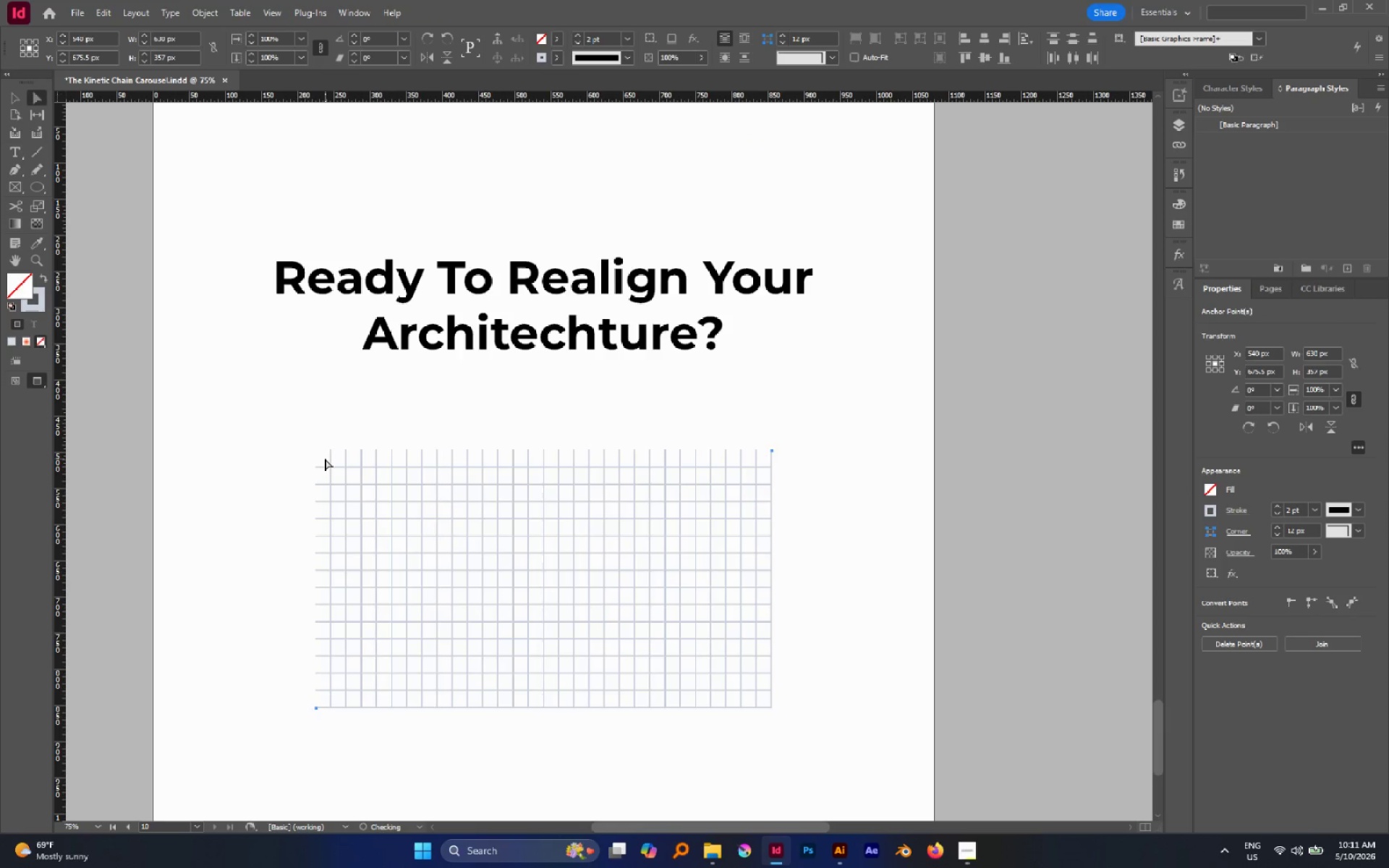 
key(Delete)
 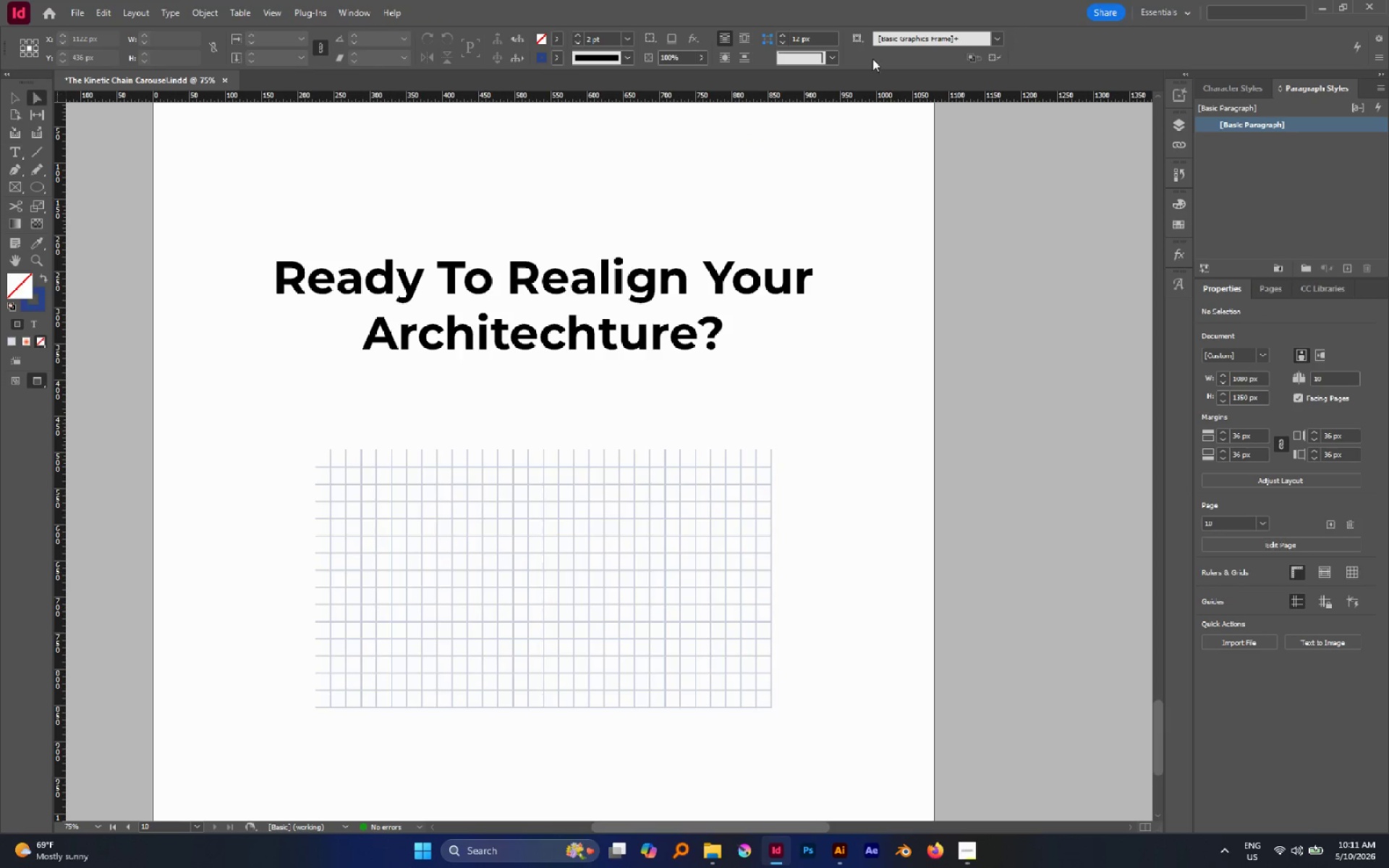 
key(V)
 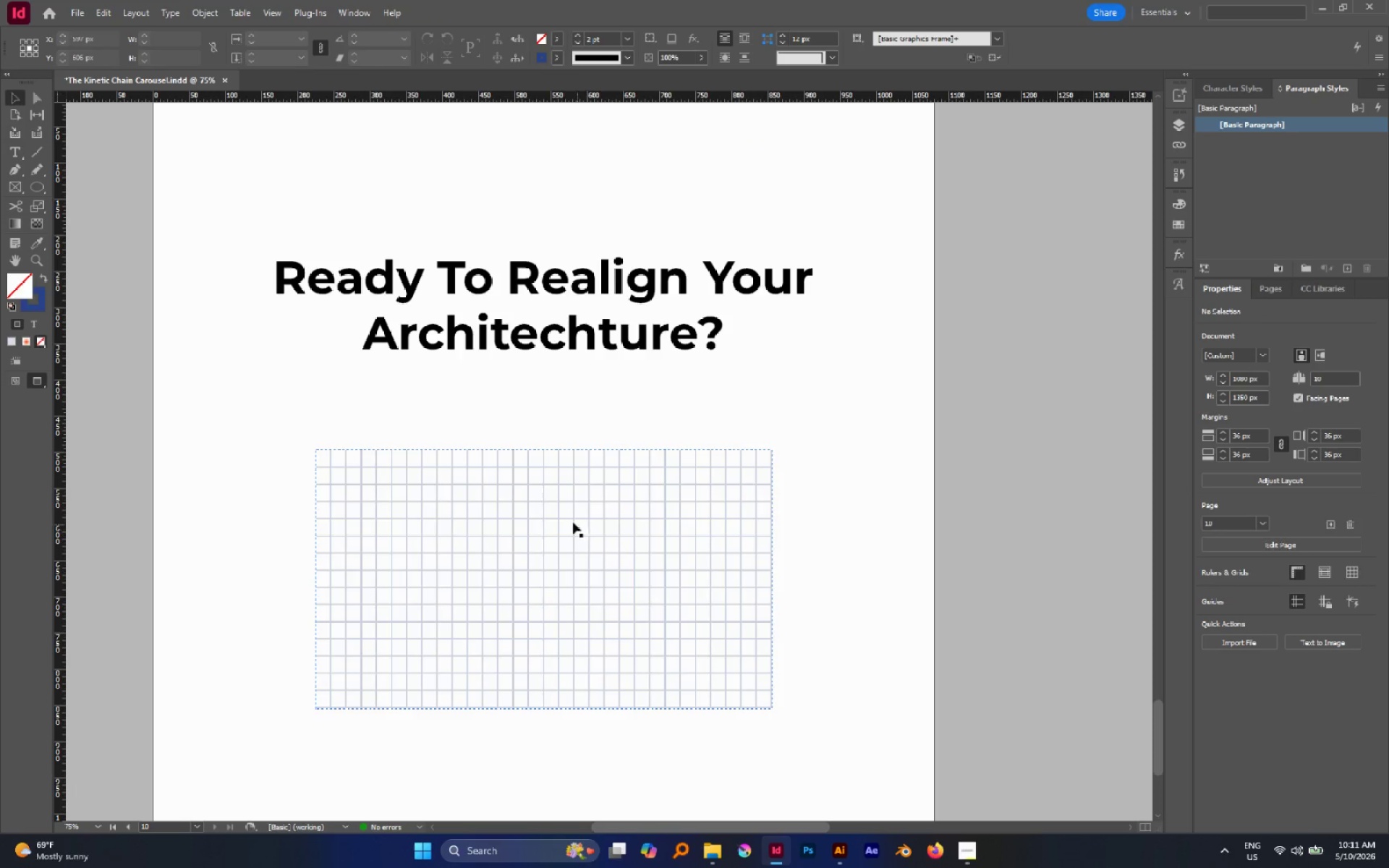 
left_click([547, 507])
 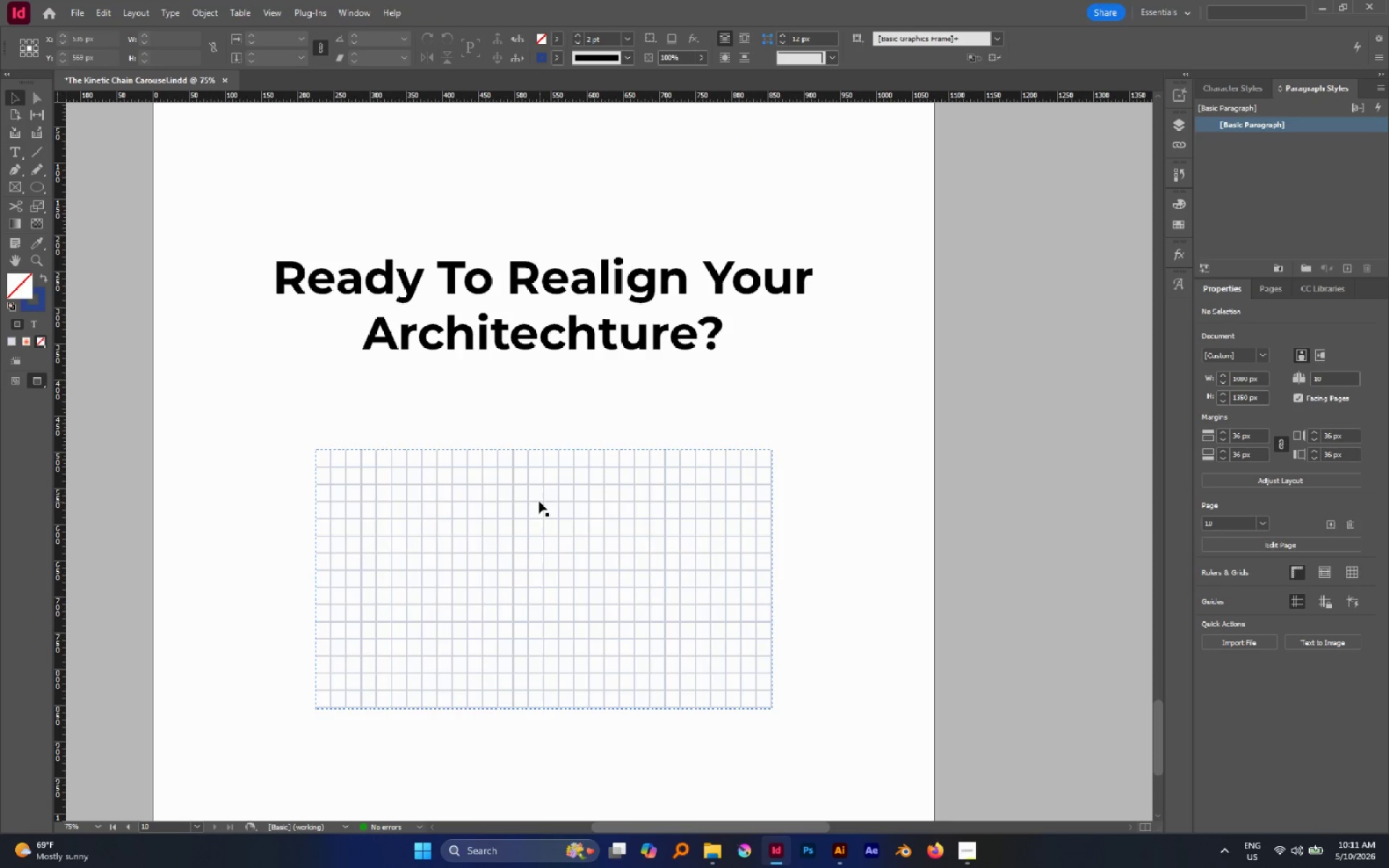 
key(Alt+AltLeft)
 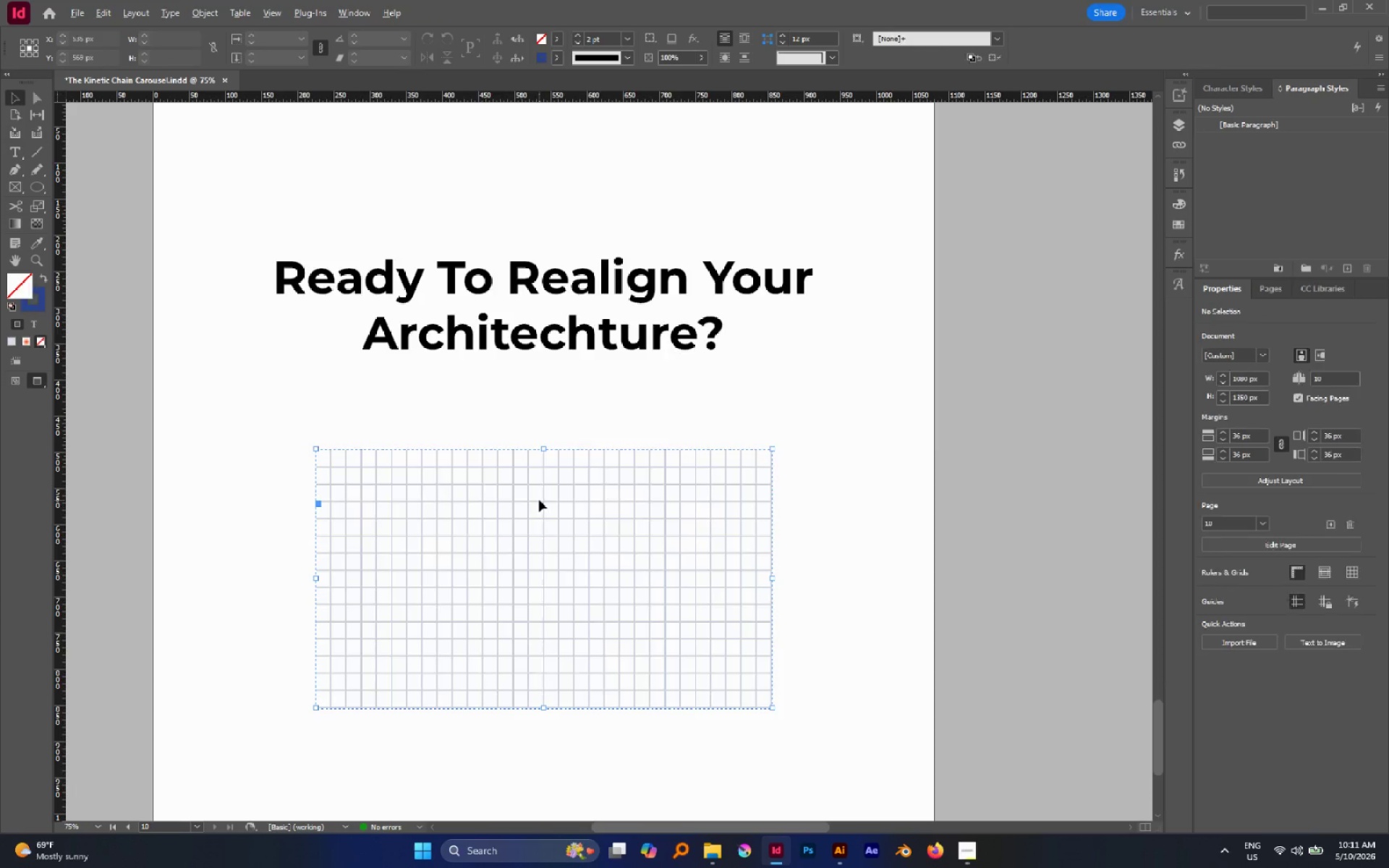 
hold_key(key=AltLeft, duration=2.73)
 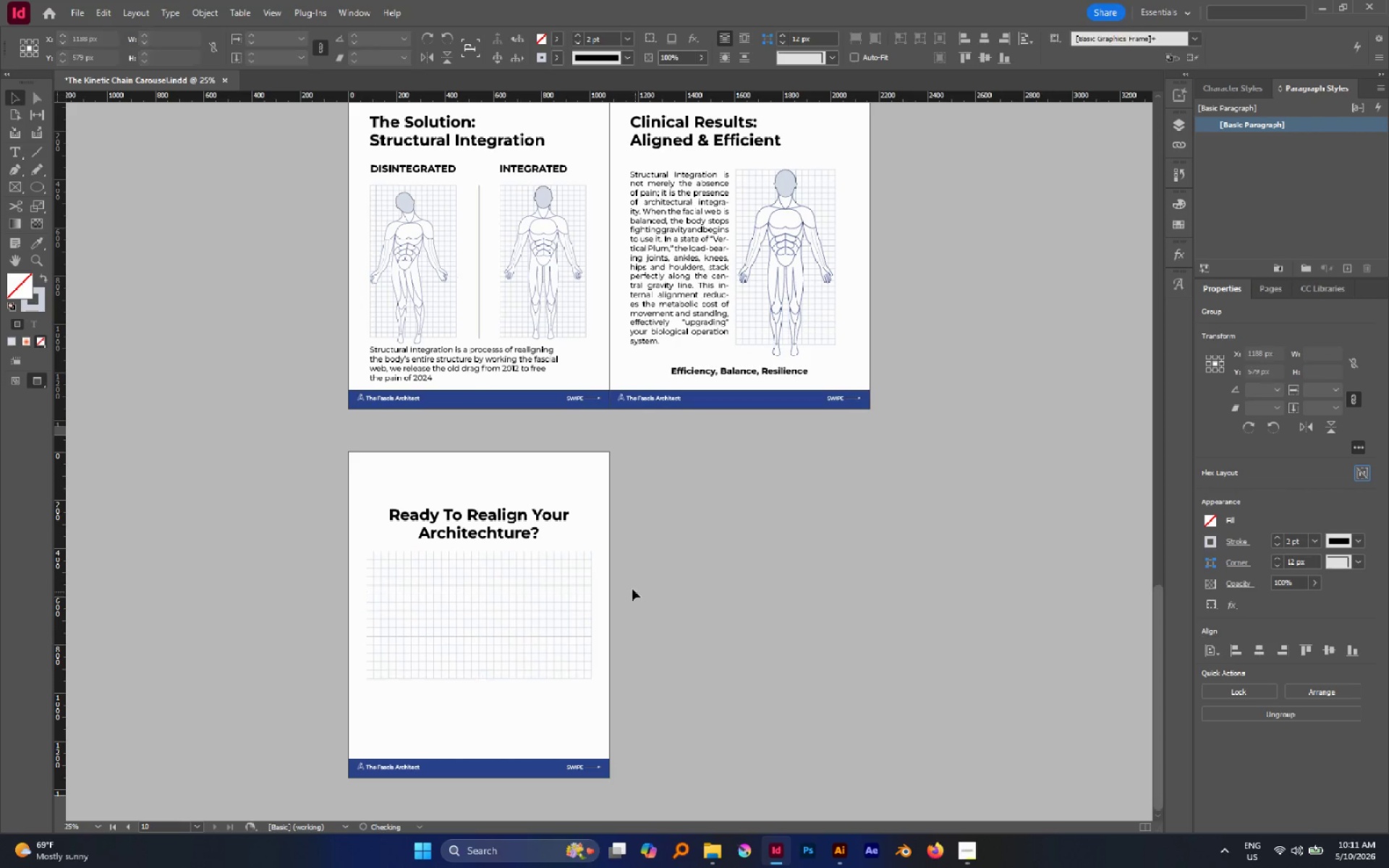 
scroll: coordinate [539, 500], scroll_direction: down, amount: 2.0
 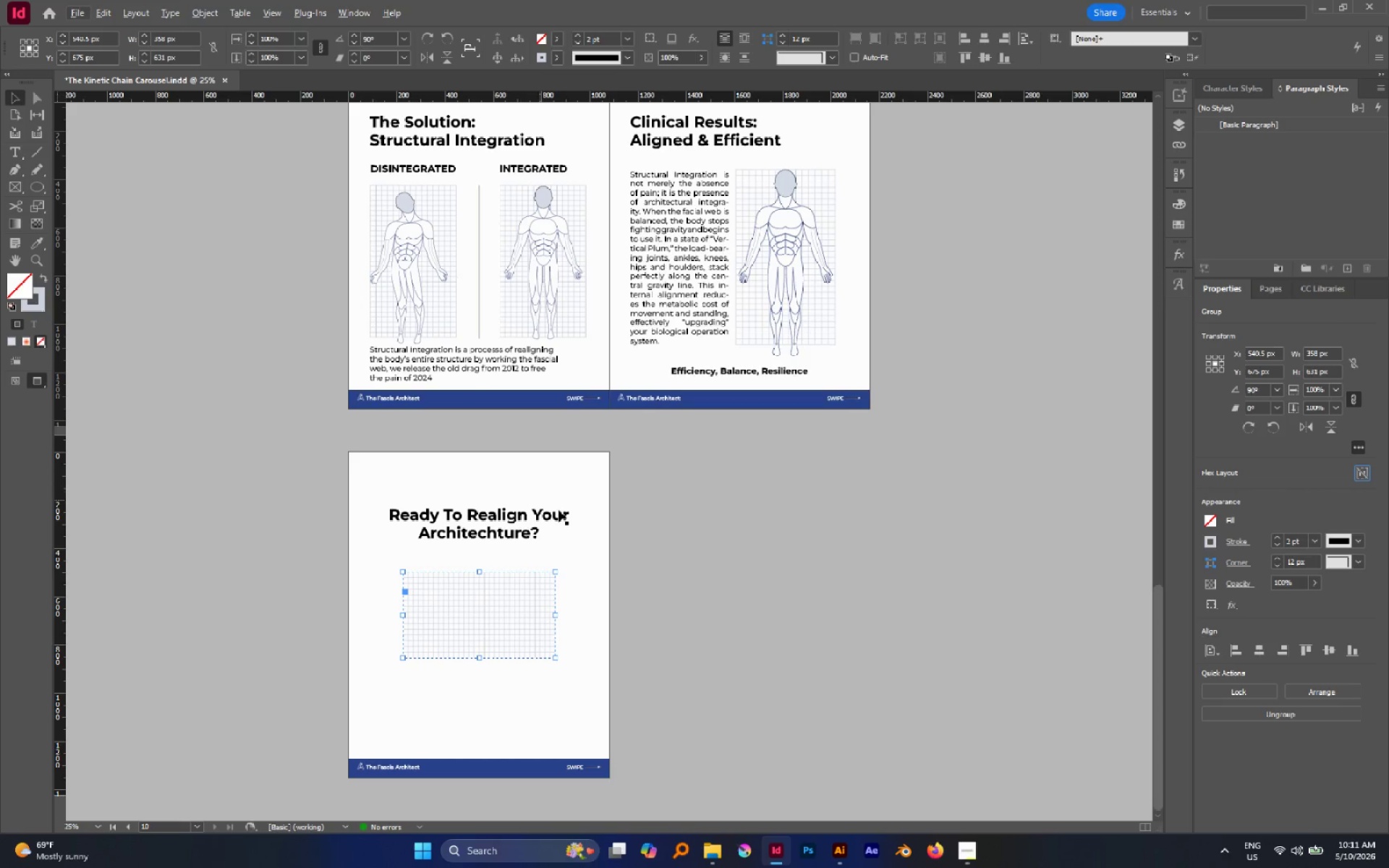 
hold_key(key=ShiftLeft, duration=2.53)
left_click_drag(start_coordinate=[554, 613], to_coordinate=[592, 618])
 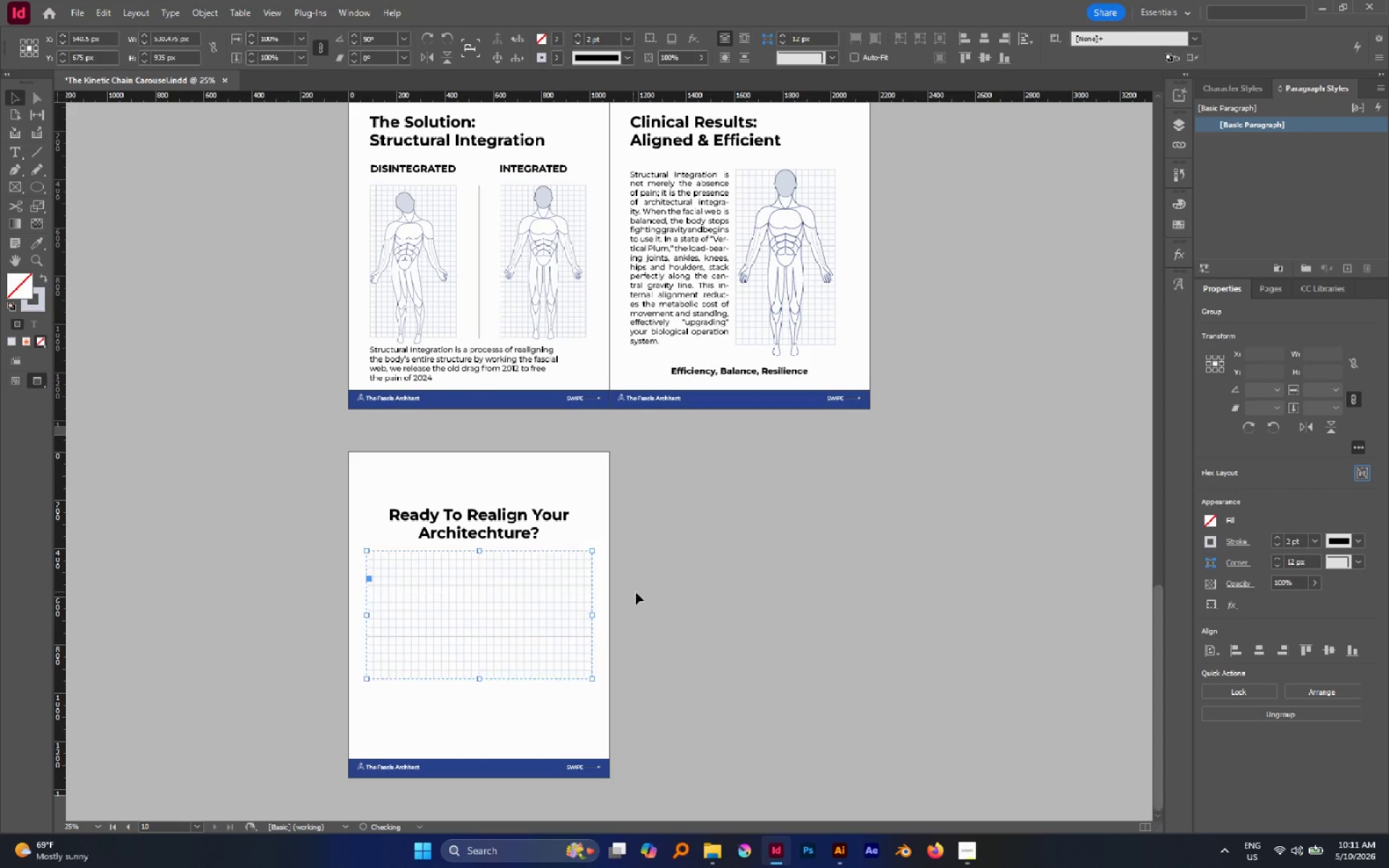 
key(A)
 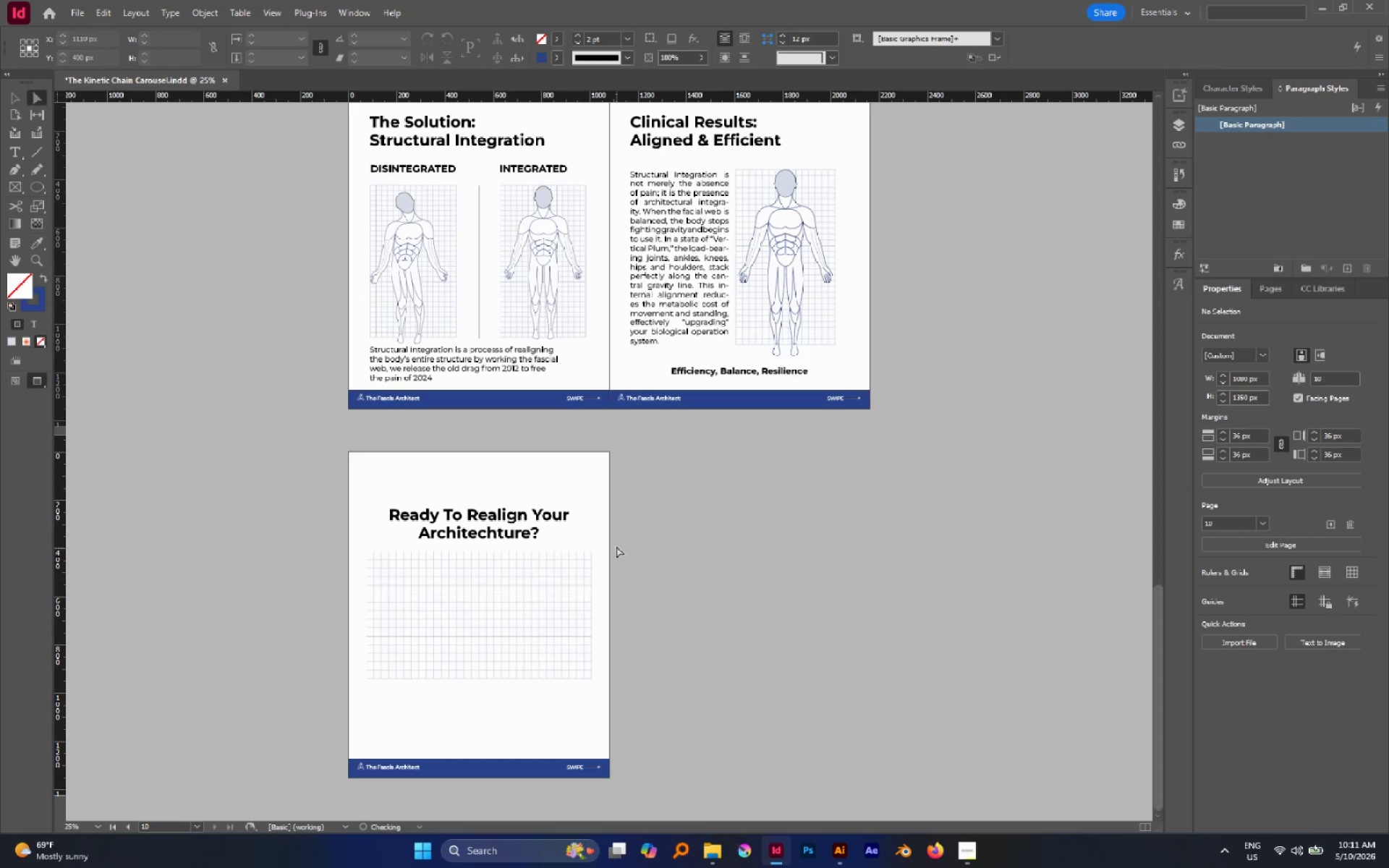 
left_click_drag(start_coordinate=[616, 546], to_coordinate=[619, 678])
 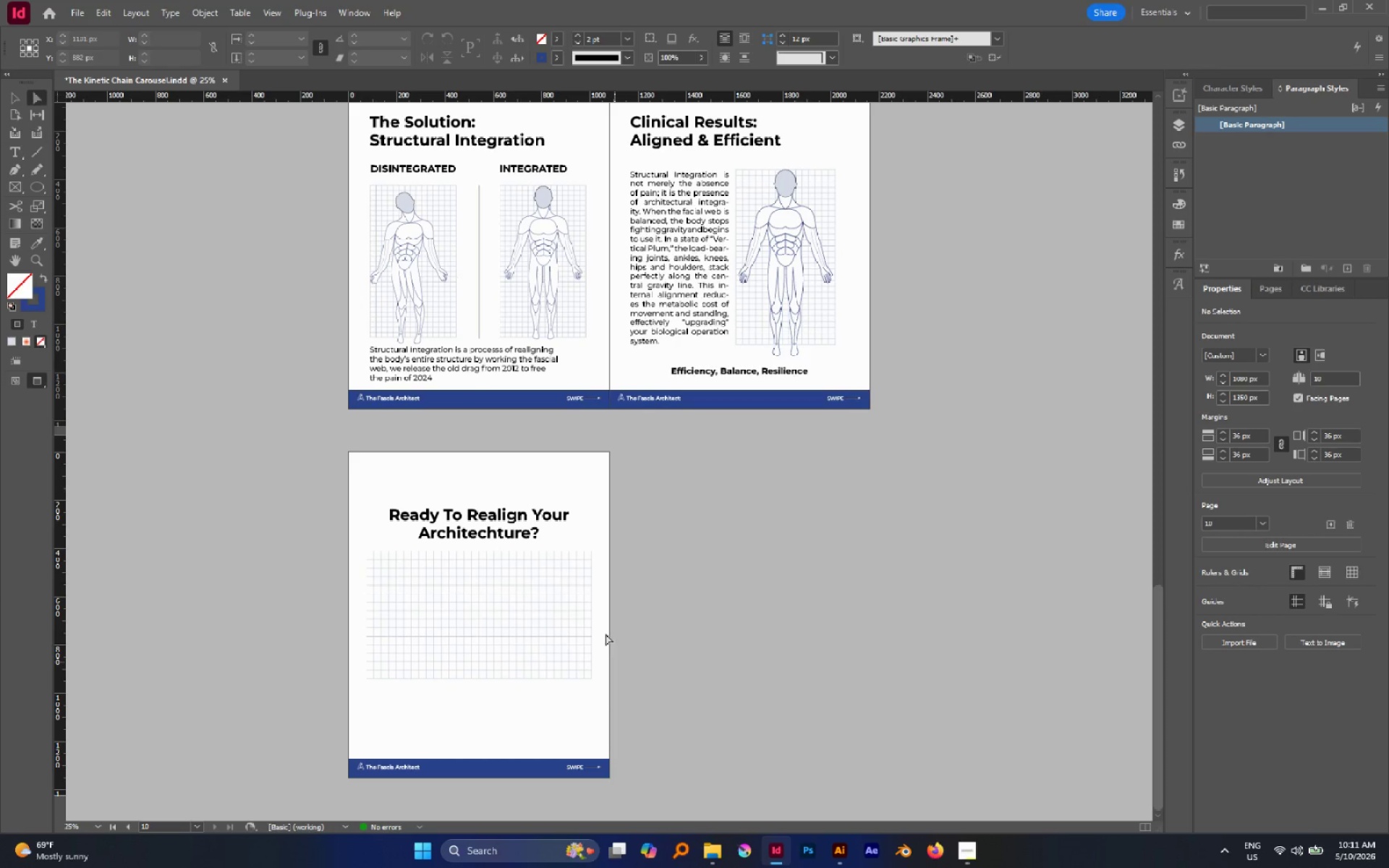 
hold_key(key=AltLeft, duration=0.7)
scroll: coordinate [574, 554], scroll_direction: up, amount: 2.0
 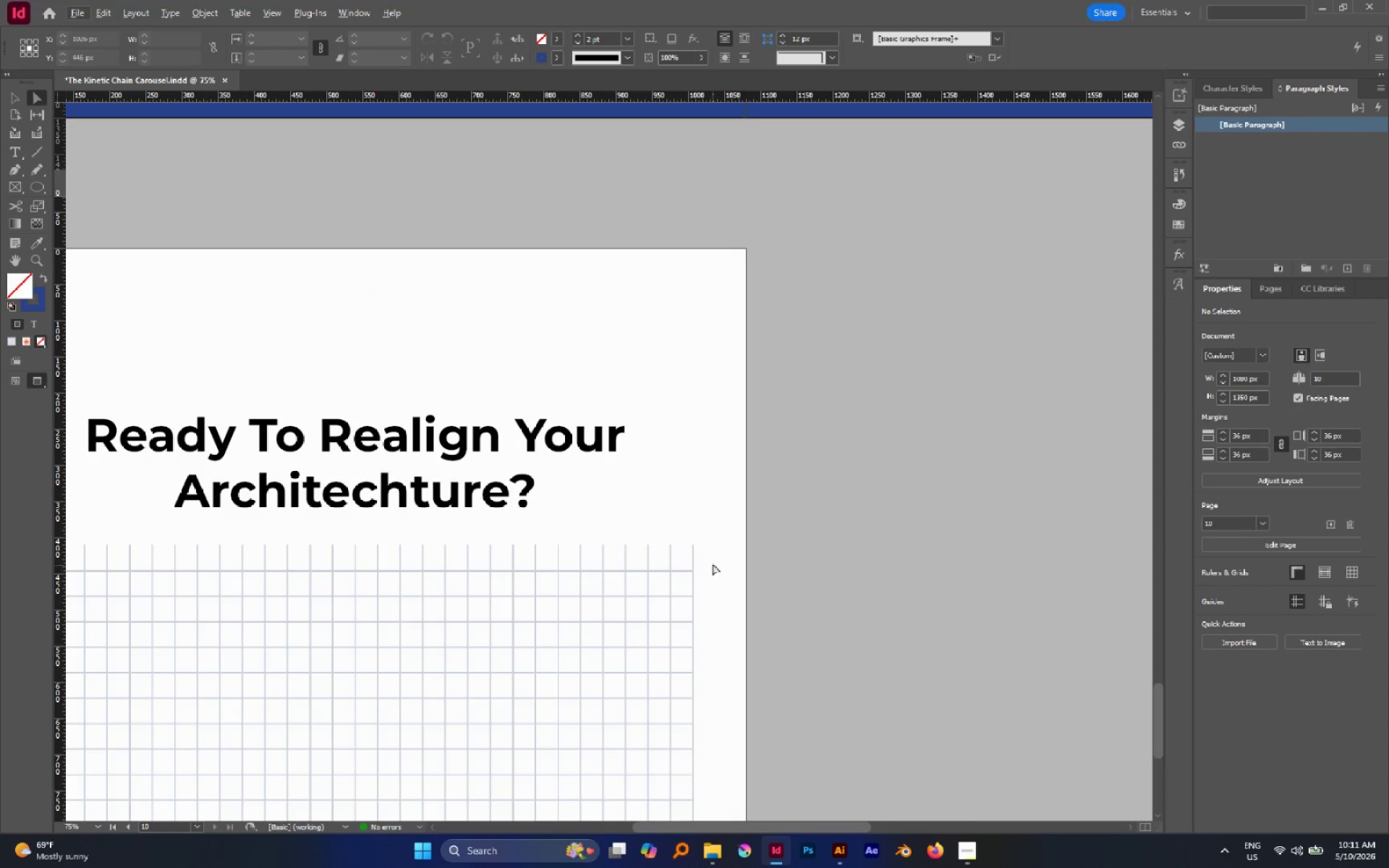 
left_click_drag(start_coordinate=[713, 562], to_coordinate=[527, 561])
 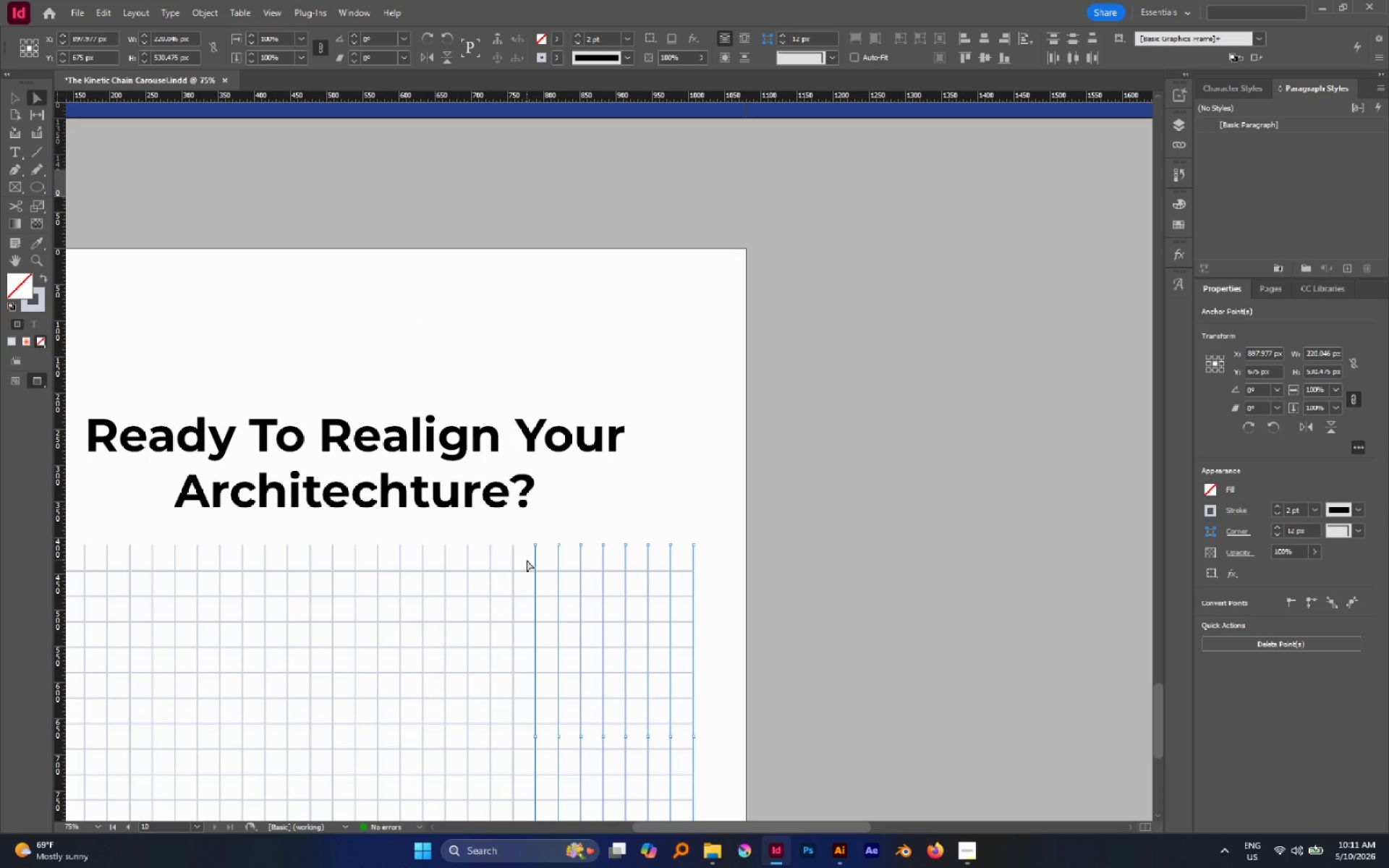 
key(Delete)
 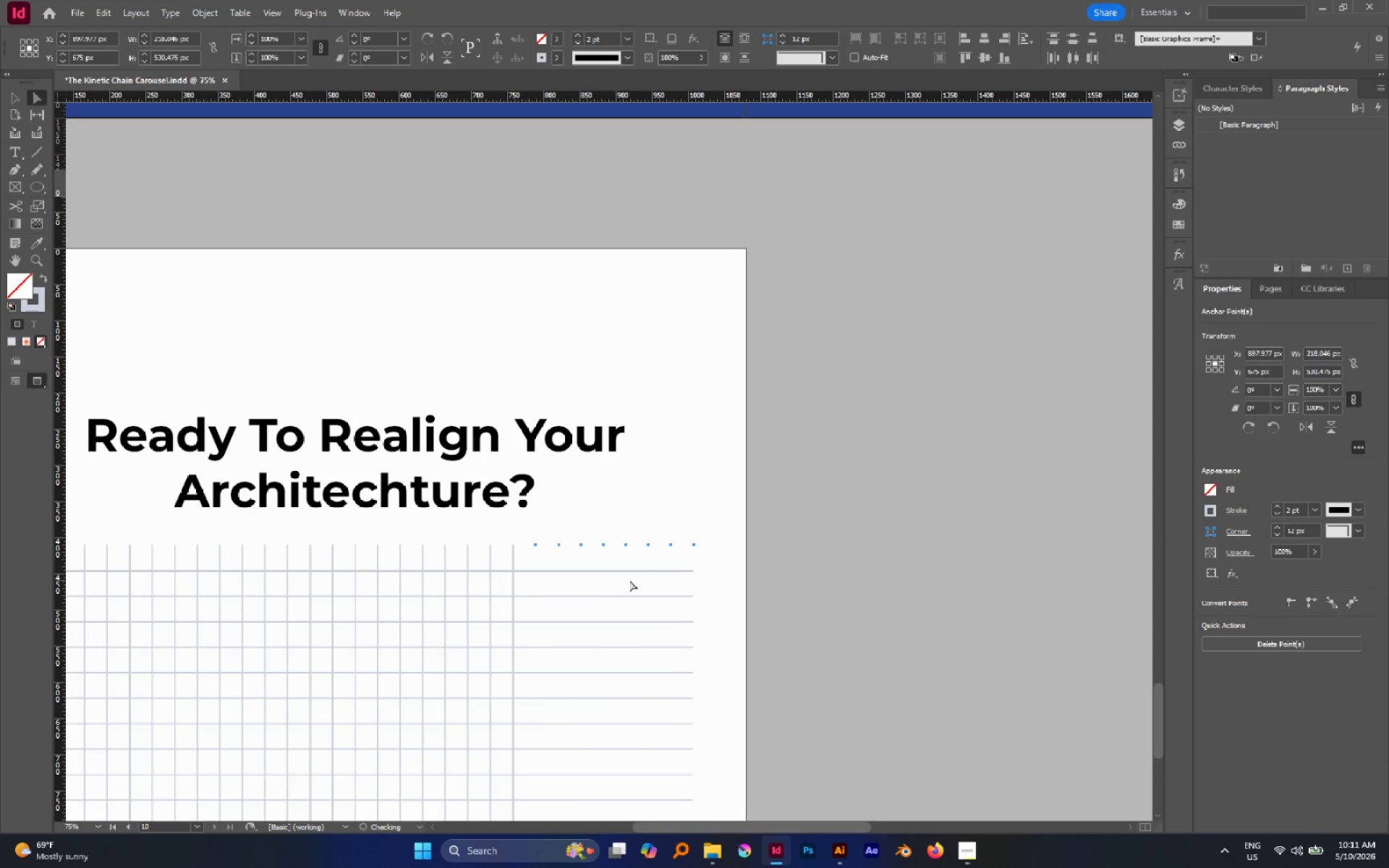 
key(Delete)
 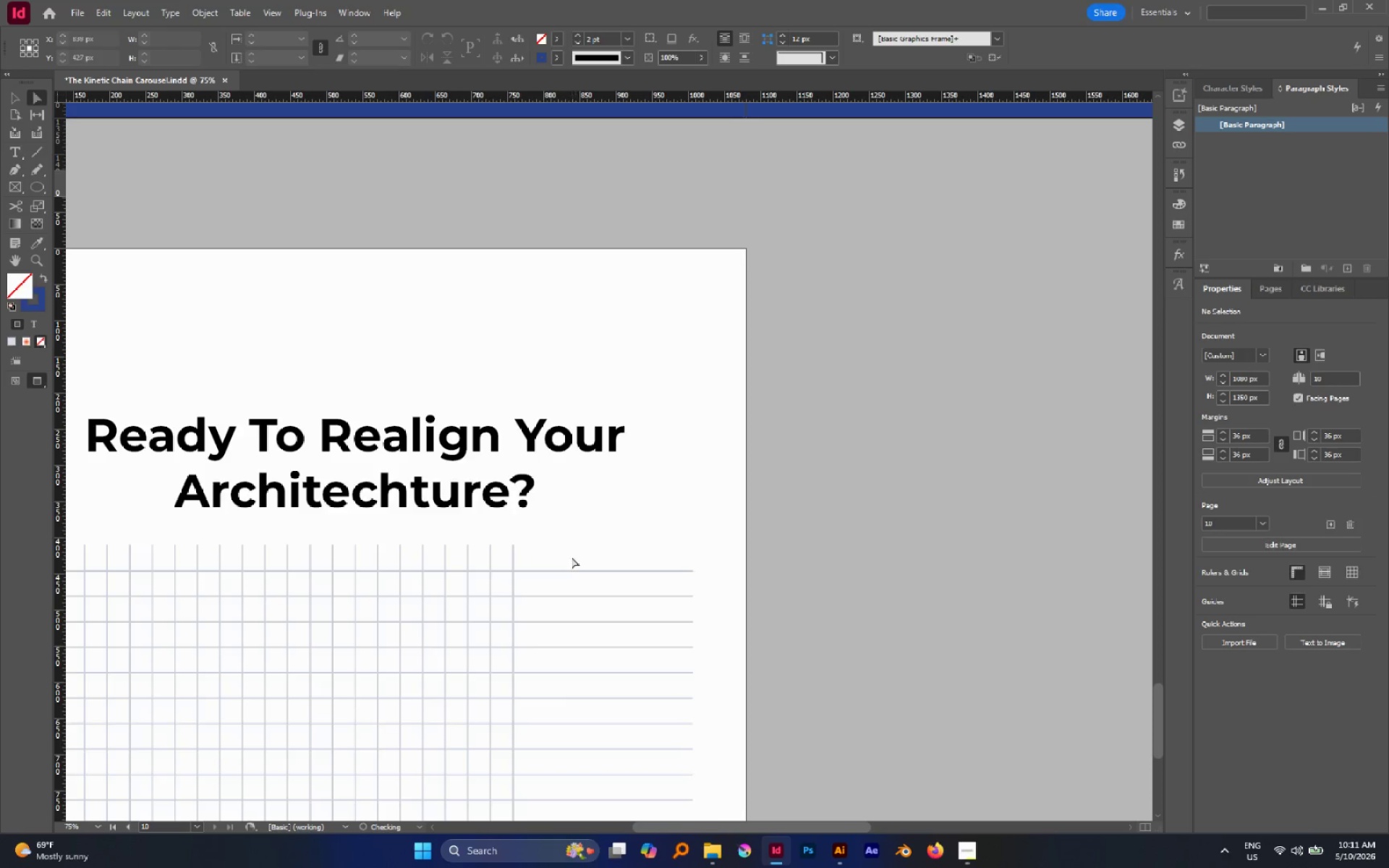 
scroll: coordinate [571, 552], scroll_direction: up, amount: 1.0
 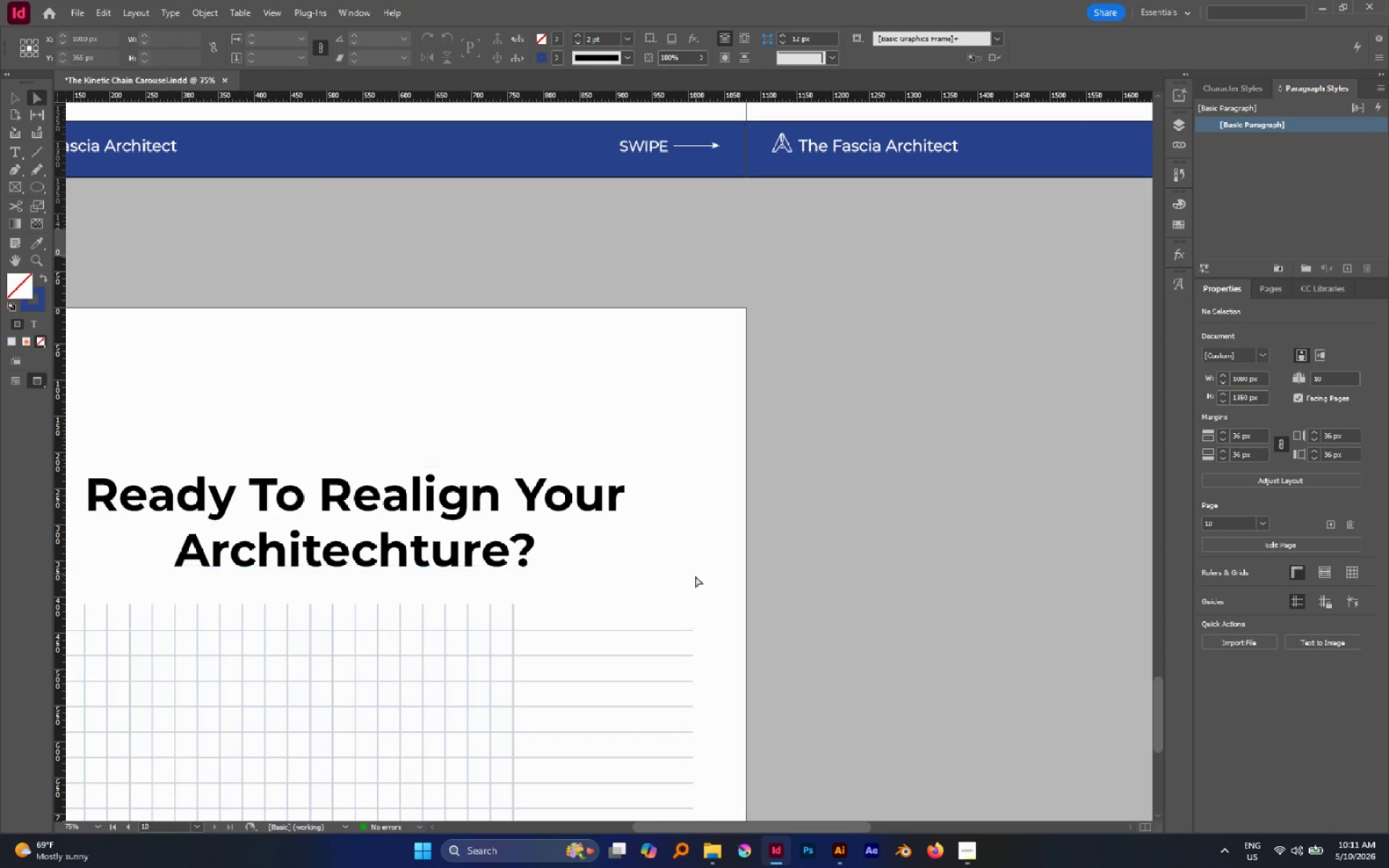 
hold_key(key=AltLeft, duration=0.55)
scroll: coordinate [695, 576], scroll_direction: down, amount: 1.0
 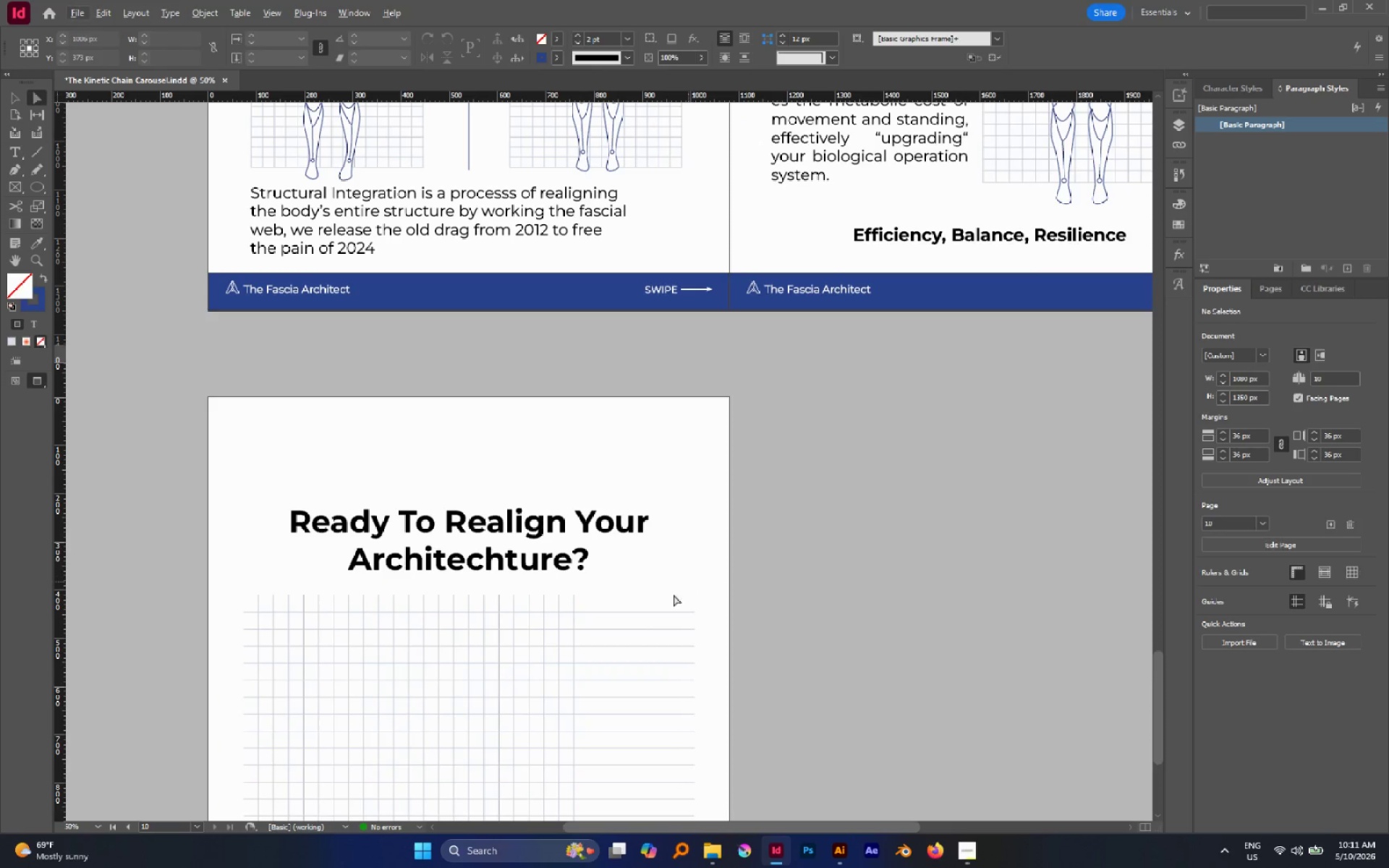 
scroll: coordinate [627, 617], scroll_direction: none, amount: 0.0
 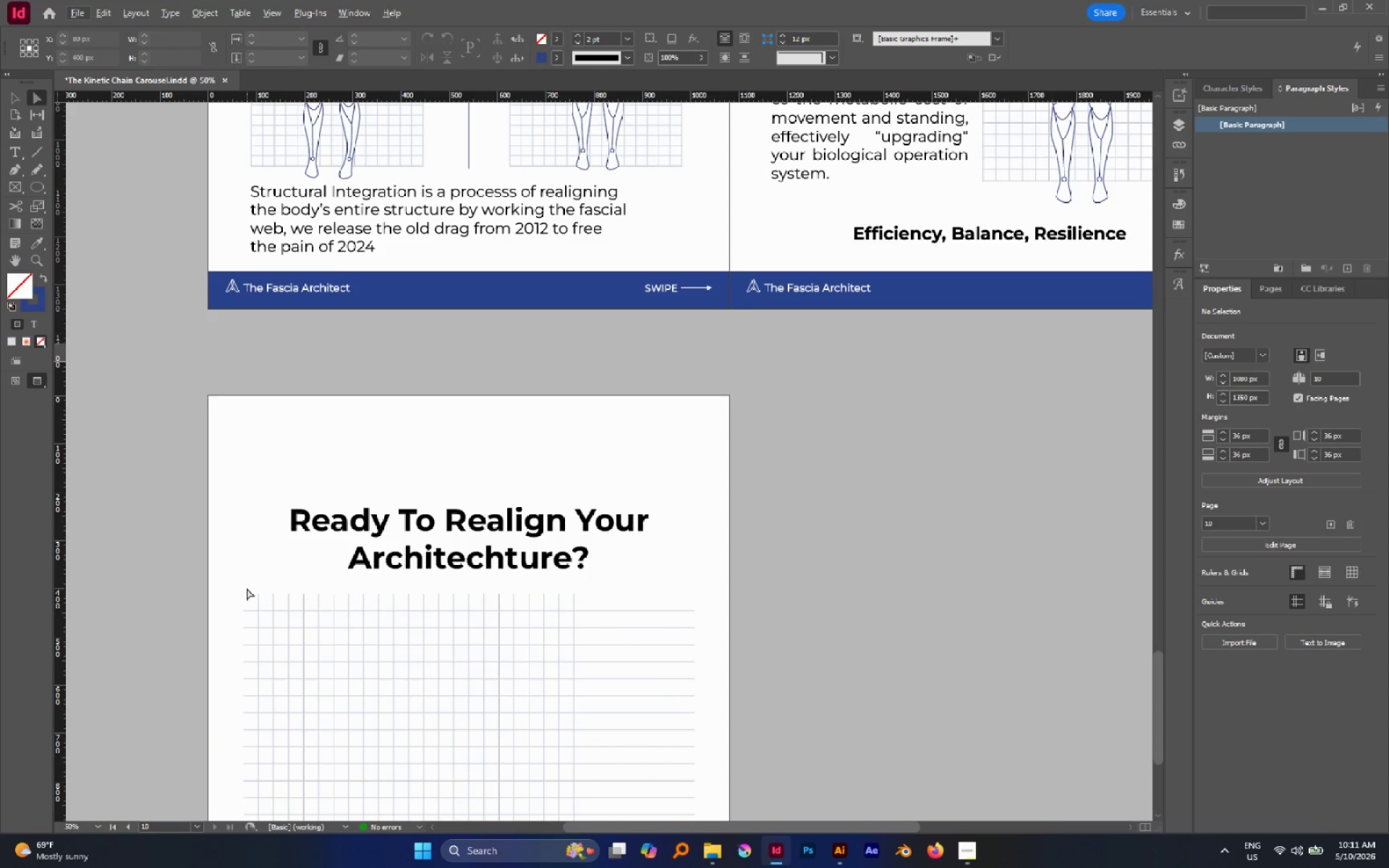 
key(Control+Z)
 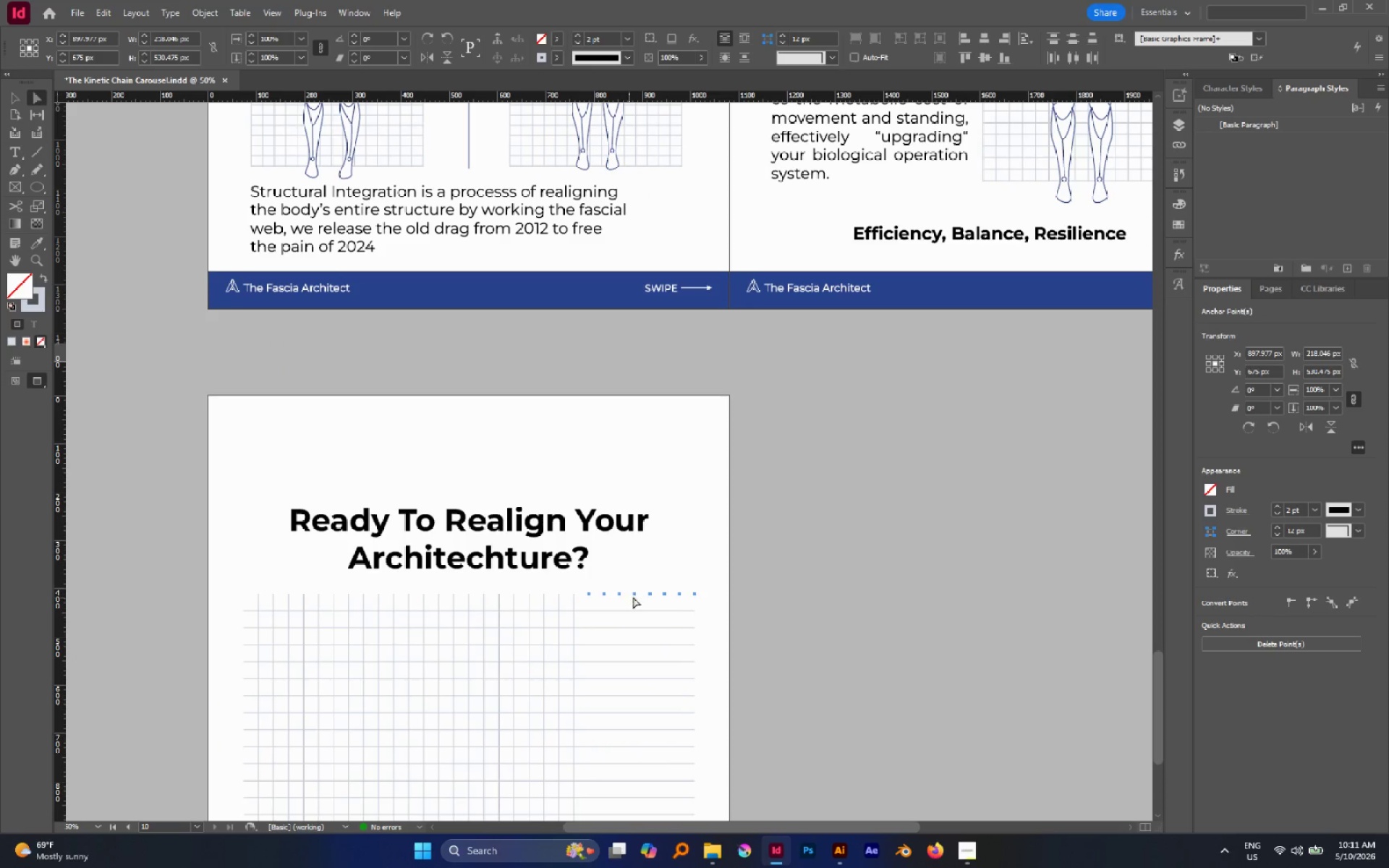 
wait(5.92)
 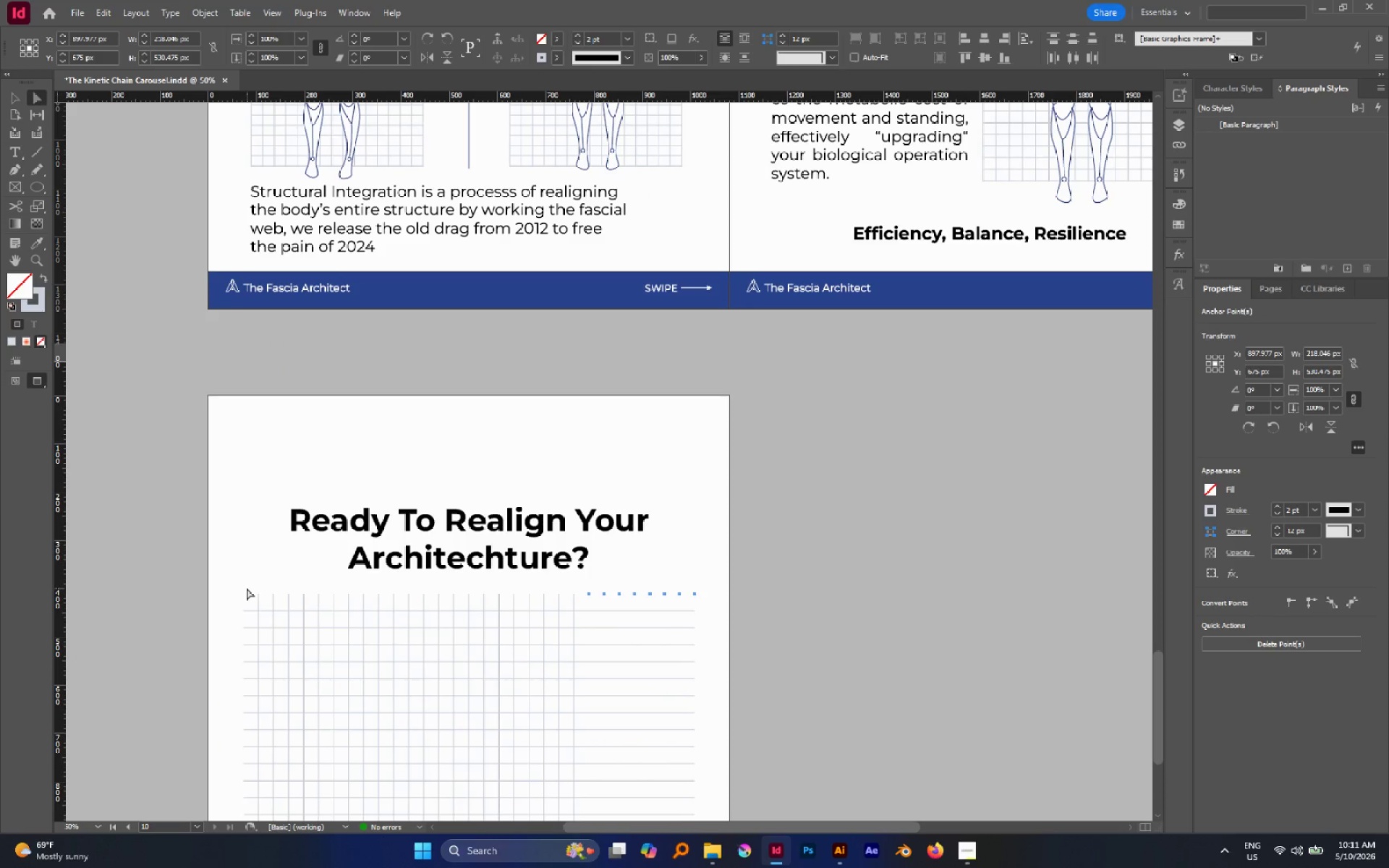 
left_click_drag(start_coordinate=[246, 586], to_coordinate=[371, 604])
 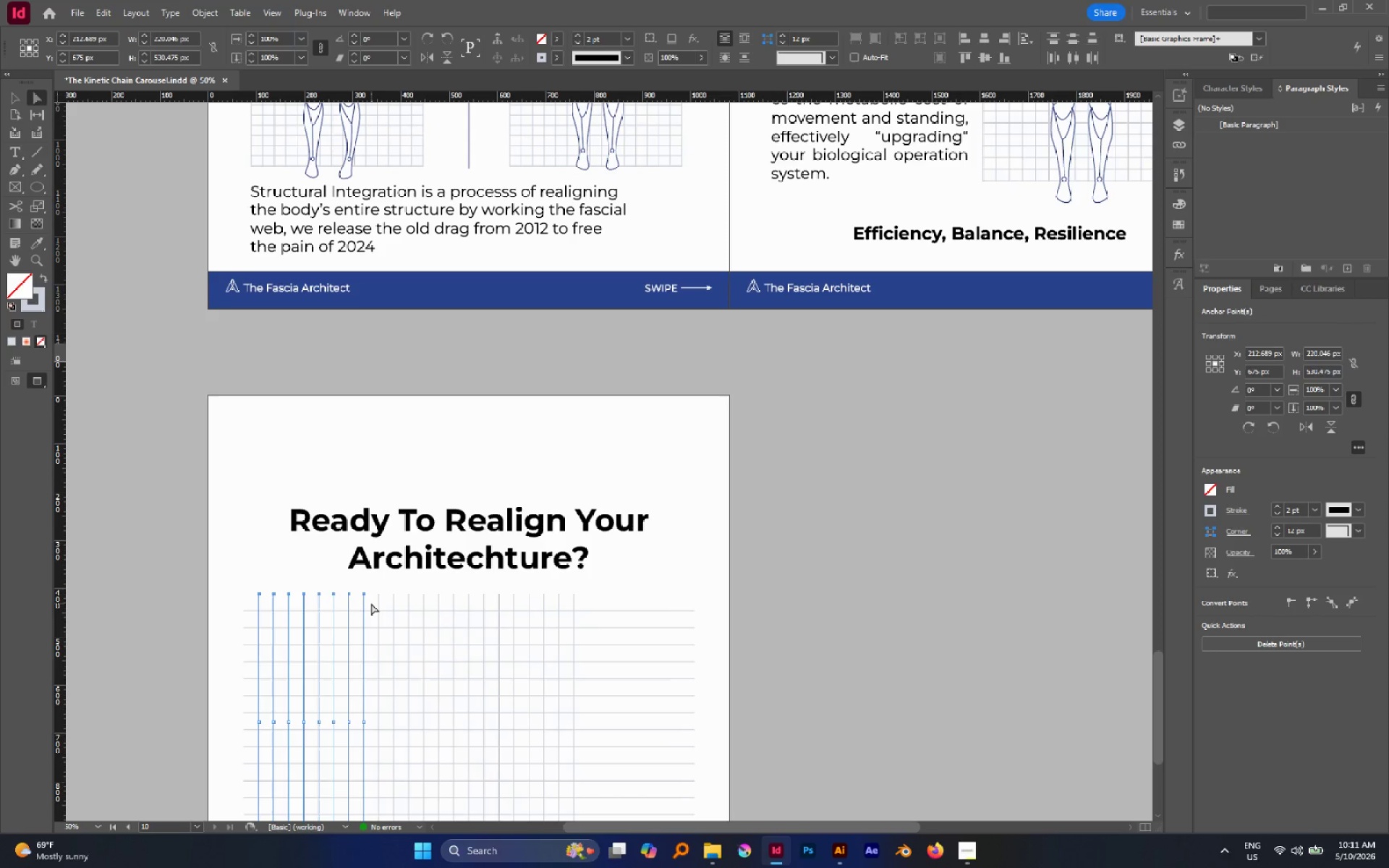 
key(Delete)
 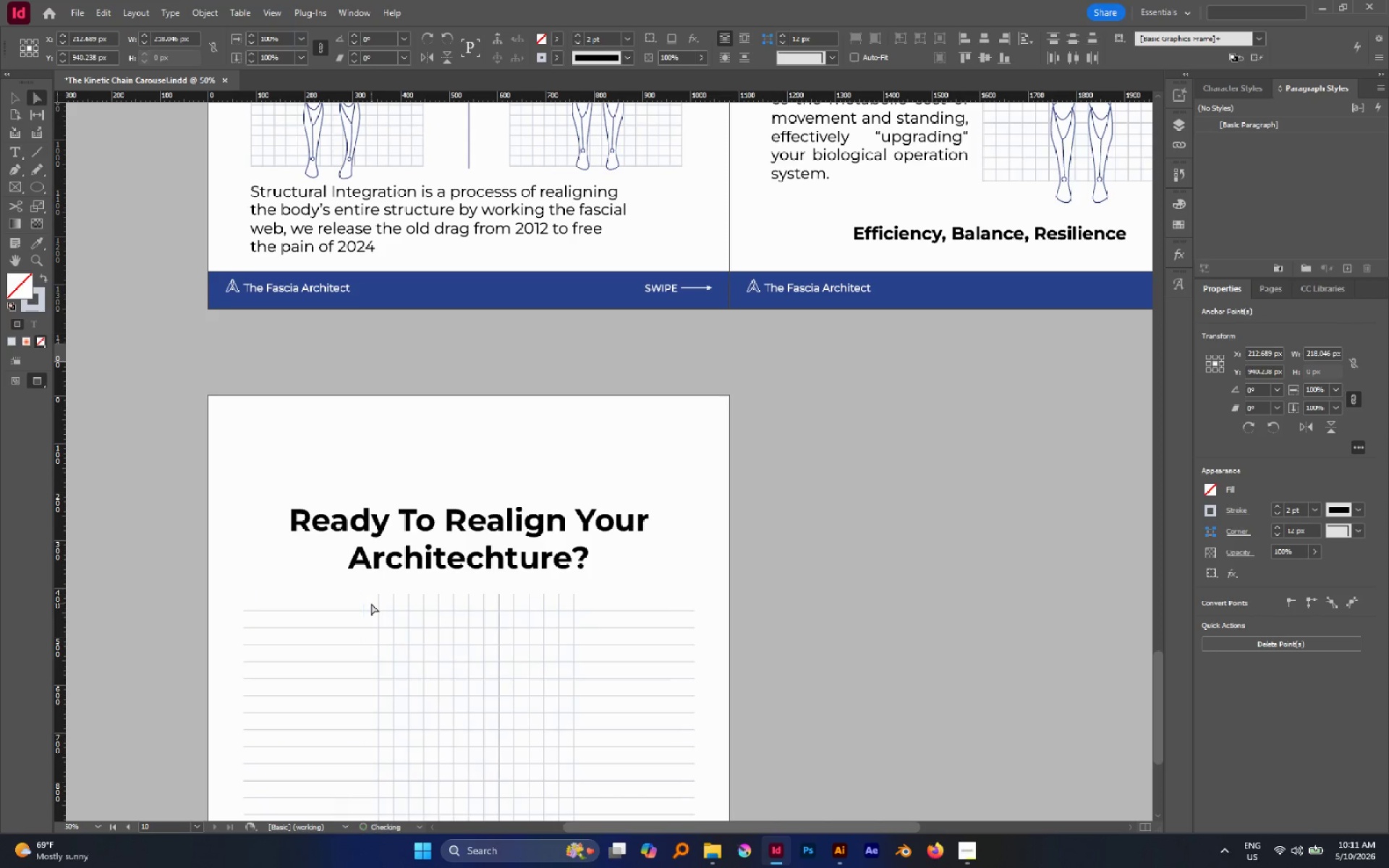 
key(Delete)
 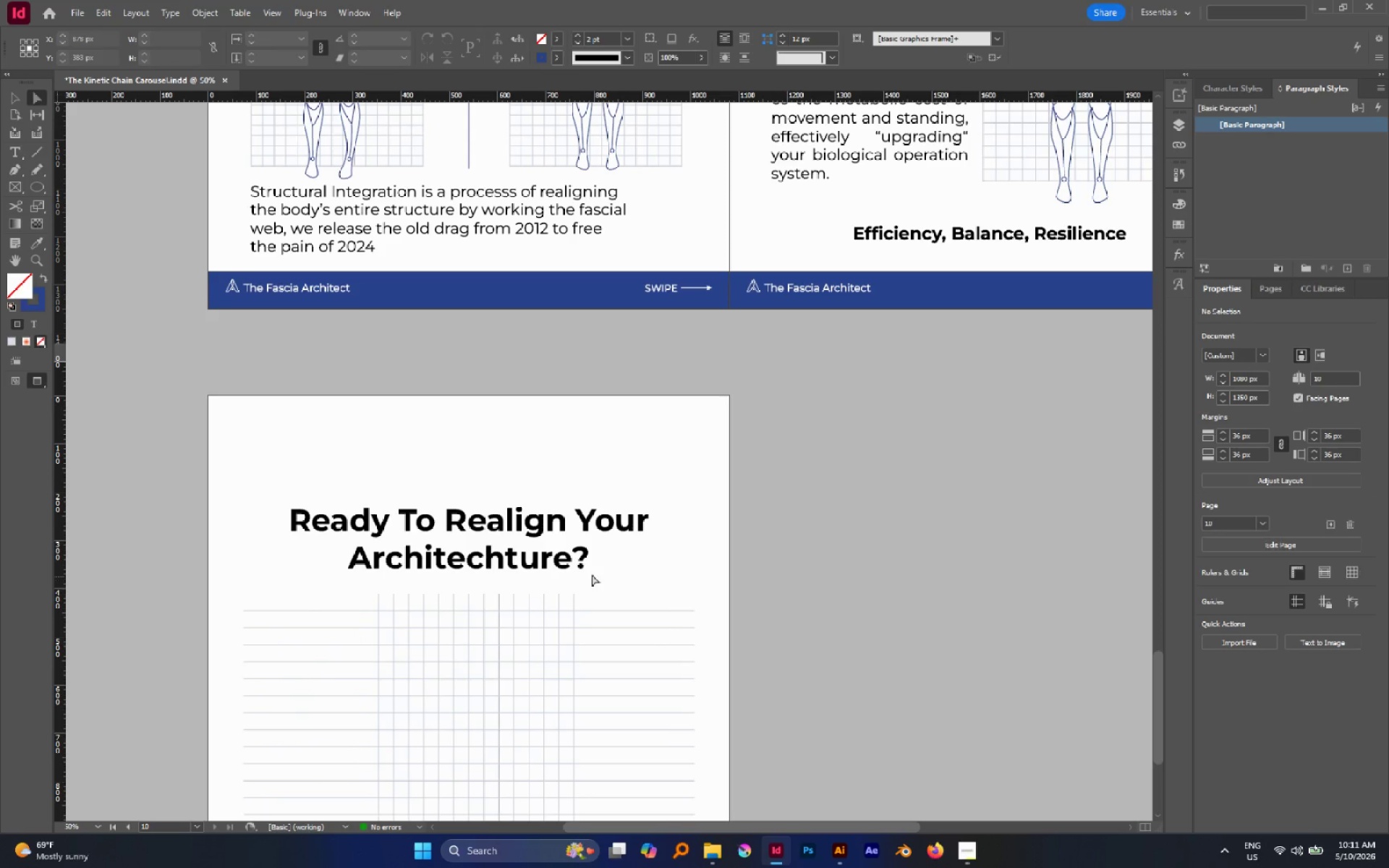 
left_click_drag(start_coordinate=[584, 571], to_coordinate=[752, 592])
 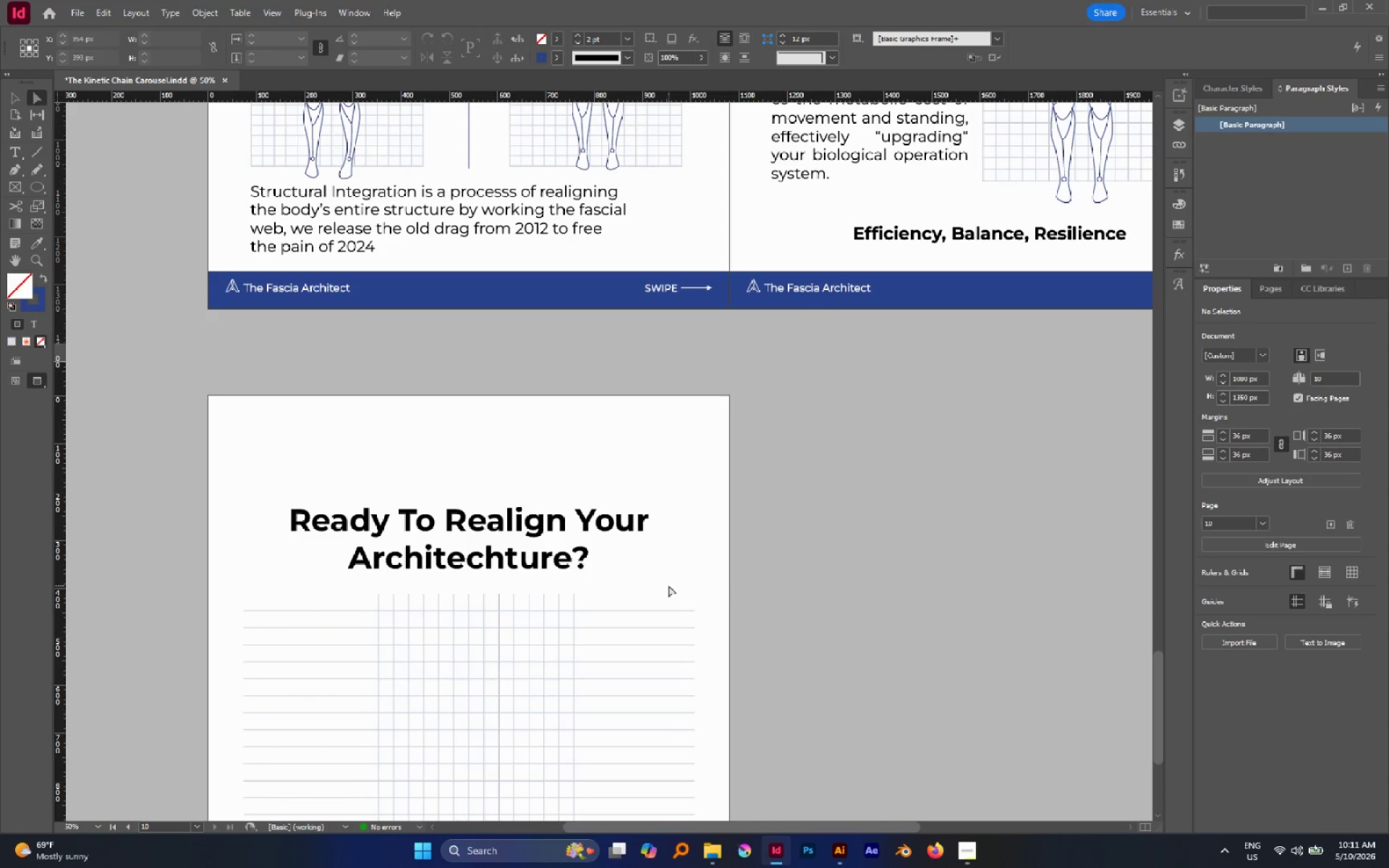 
type(cv)
 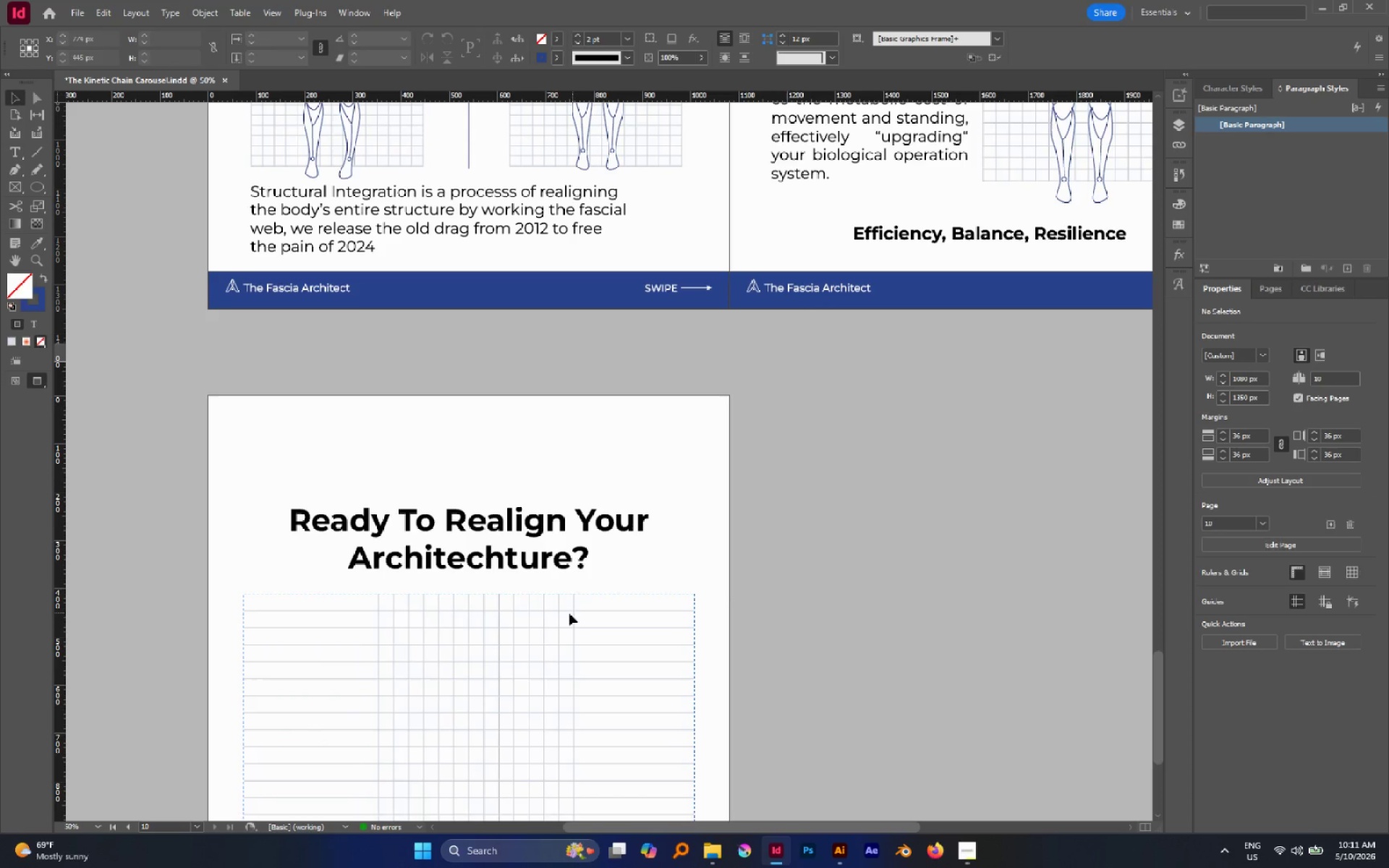 
left_click([570, 616])
 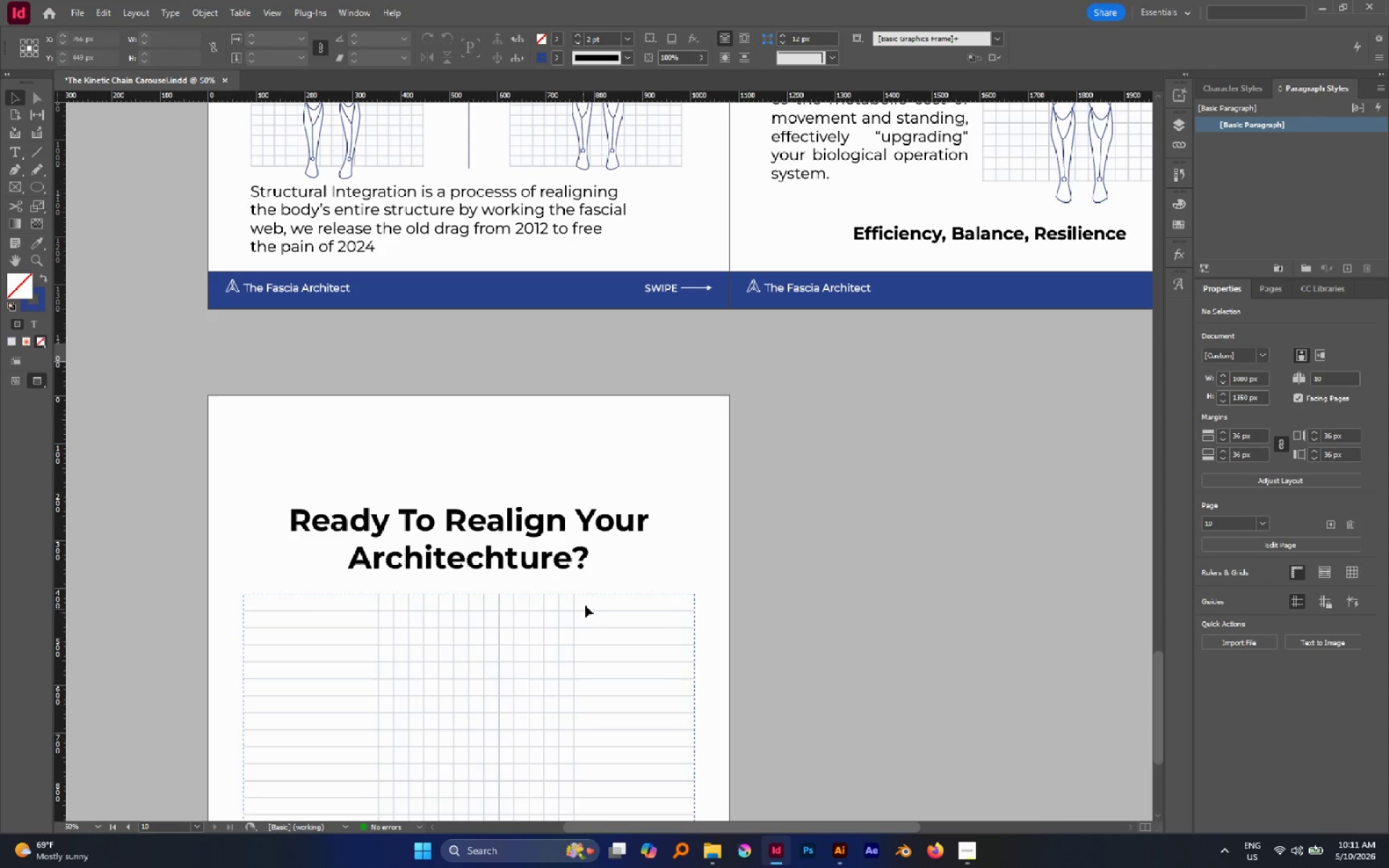 
hold_key(key=ControlLeft, duration=0.52)
 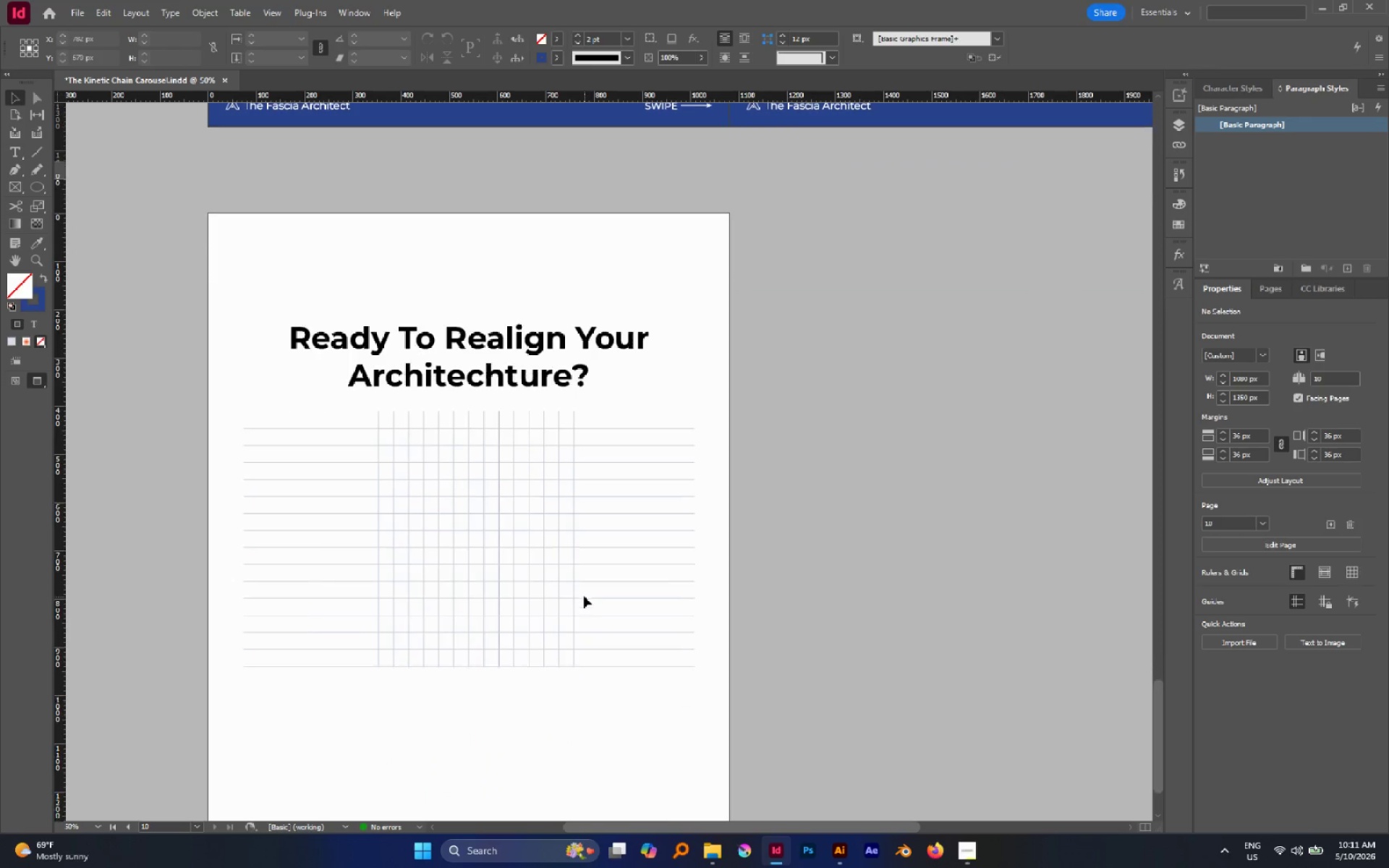 
scroll: coordinate [584, 596], scroll_direction: down, amount: 3.0
 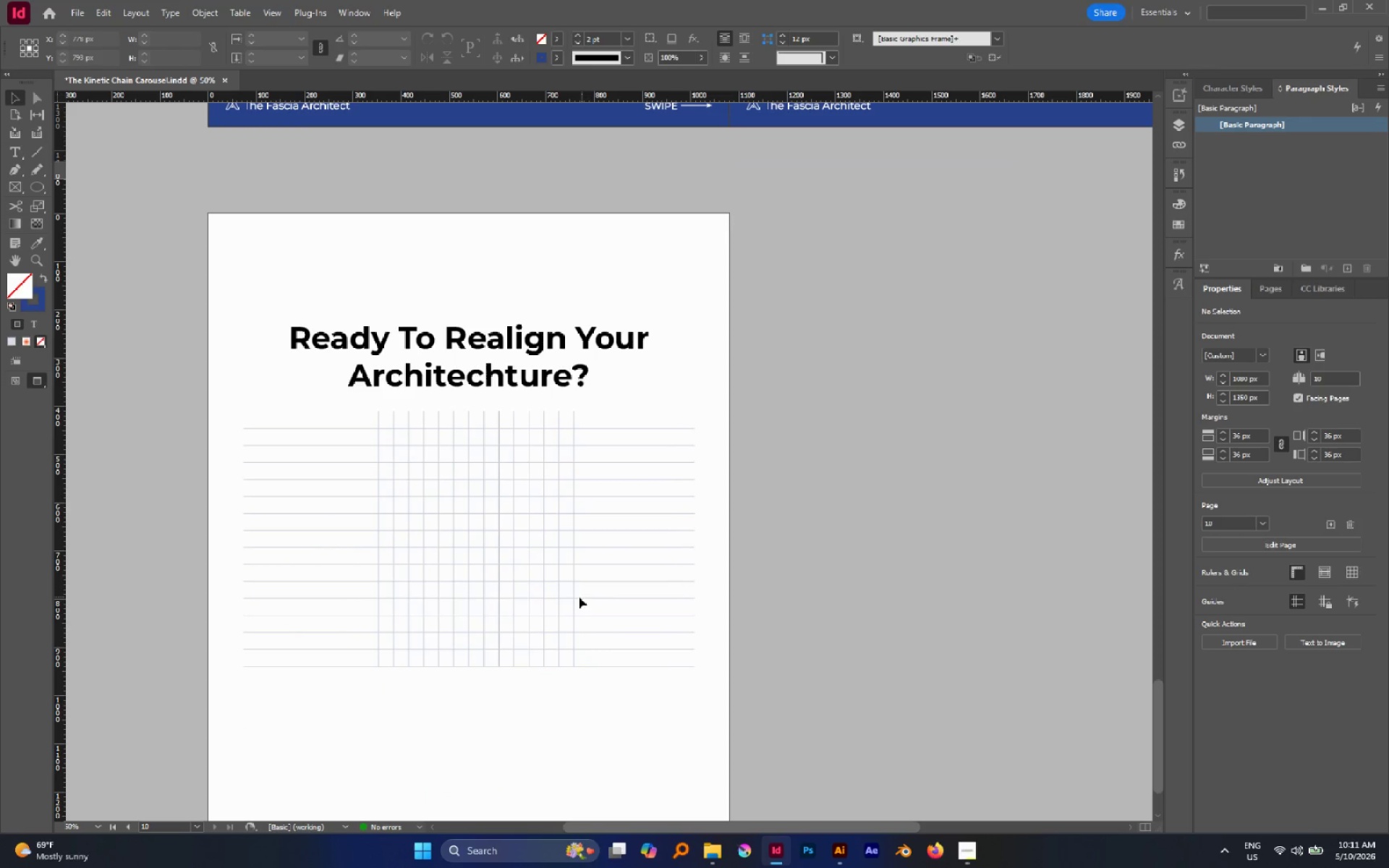 
key(A)
 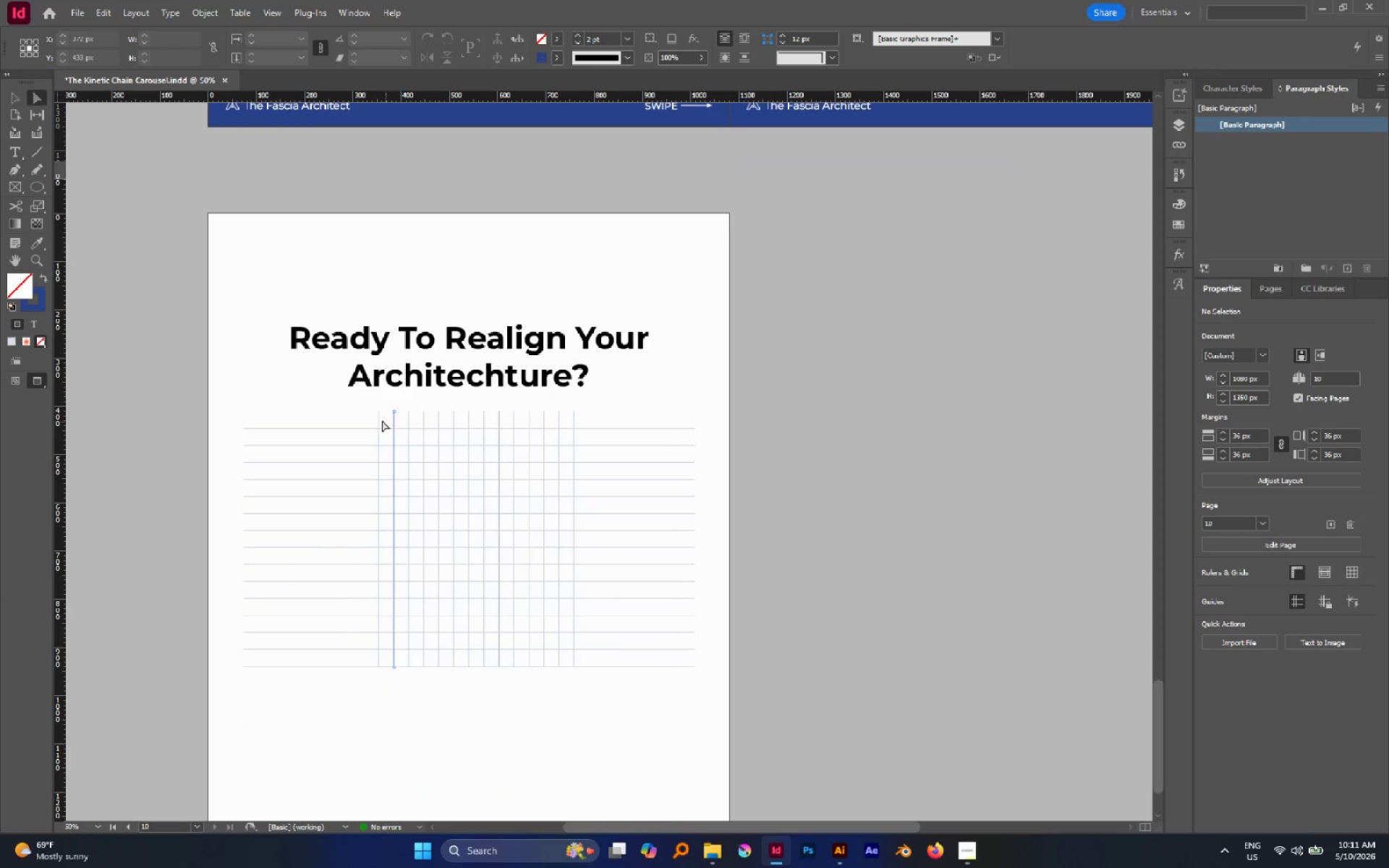 
key(A)
 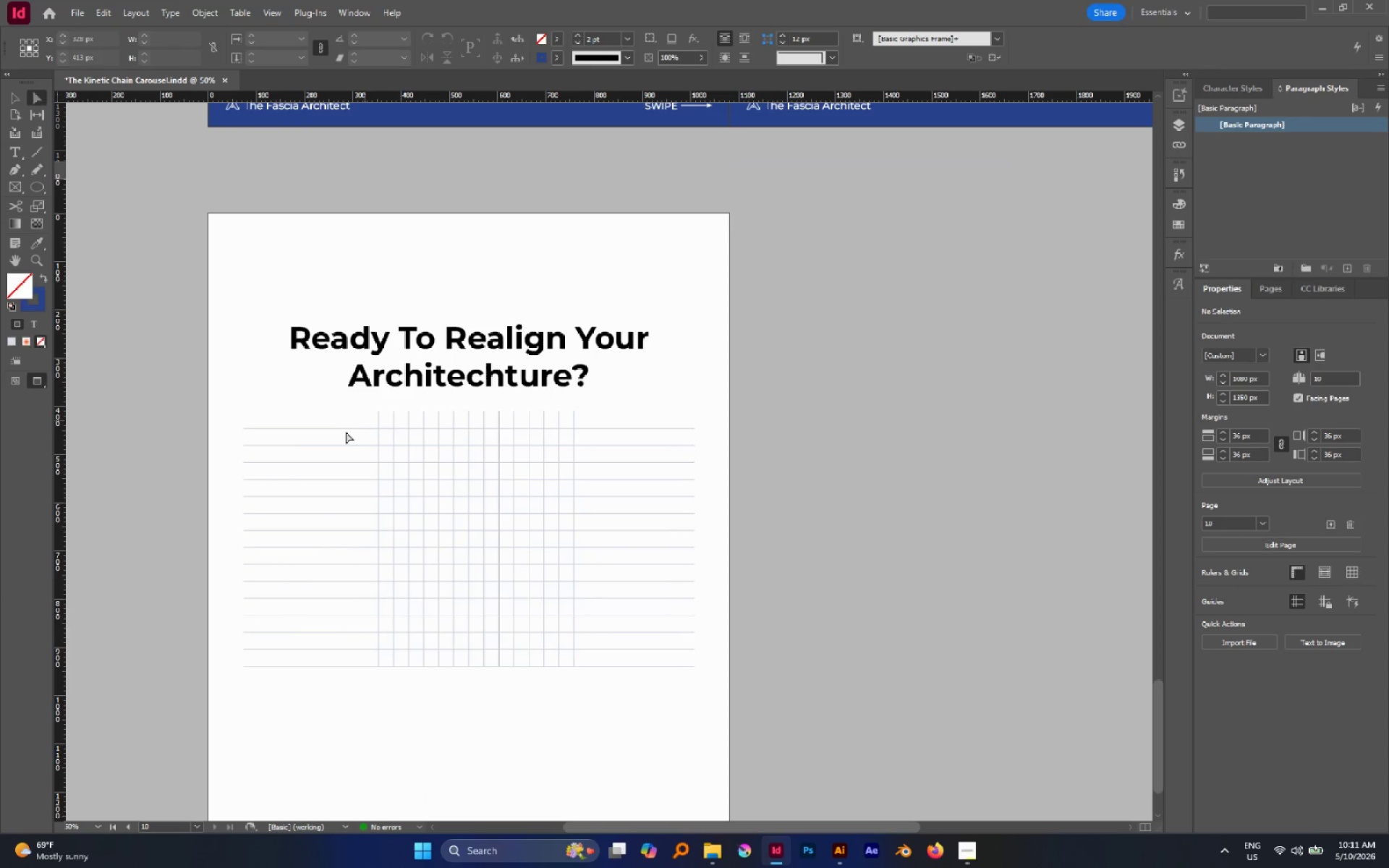 
hold_key(key=AltLeft, duration=1.2)
left_click_drag(start_coordinate=[218, 417], to_coordinate=[302, 689])
 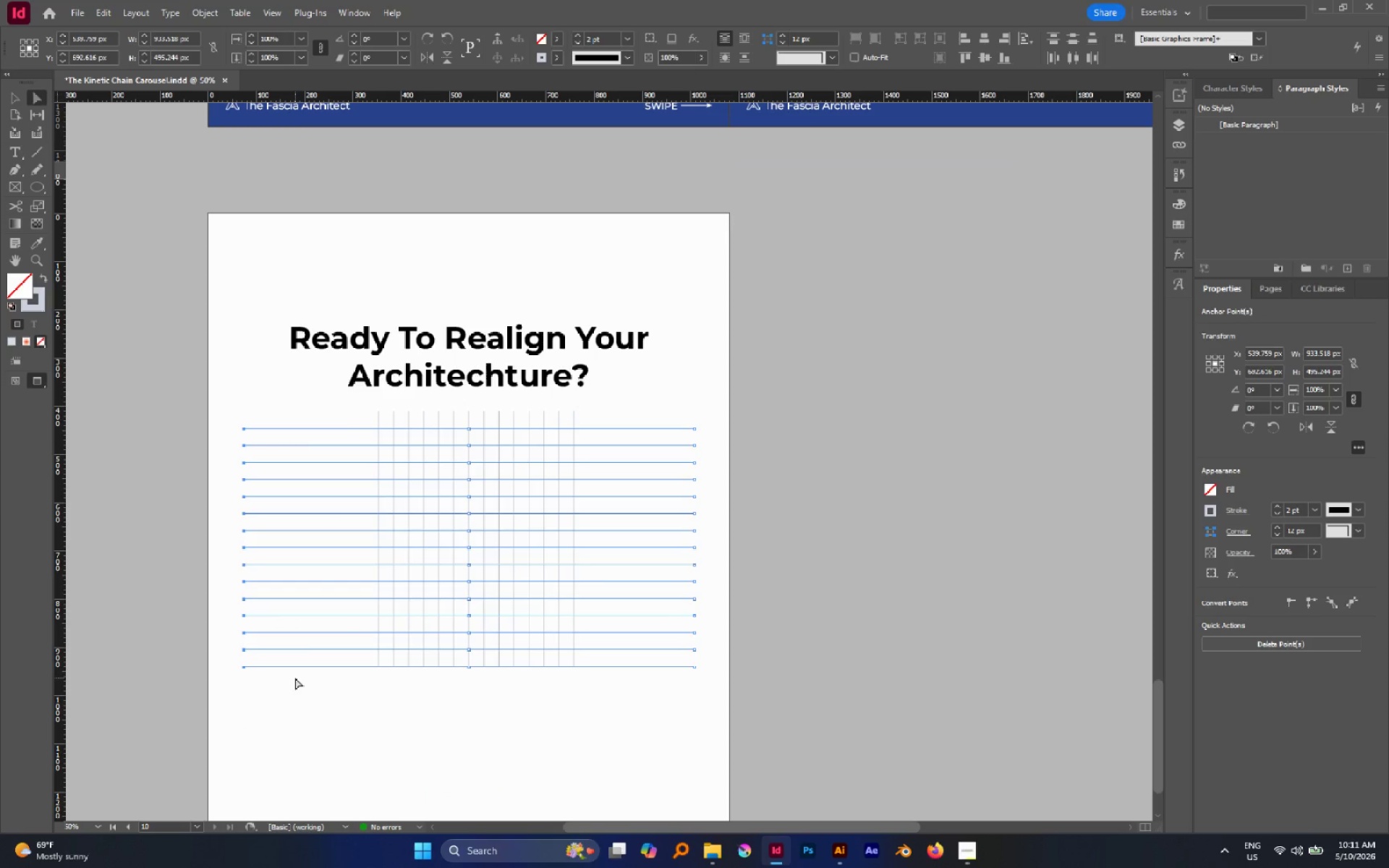 
key(V)
 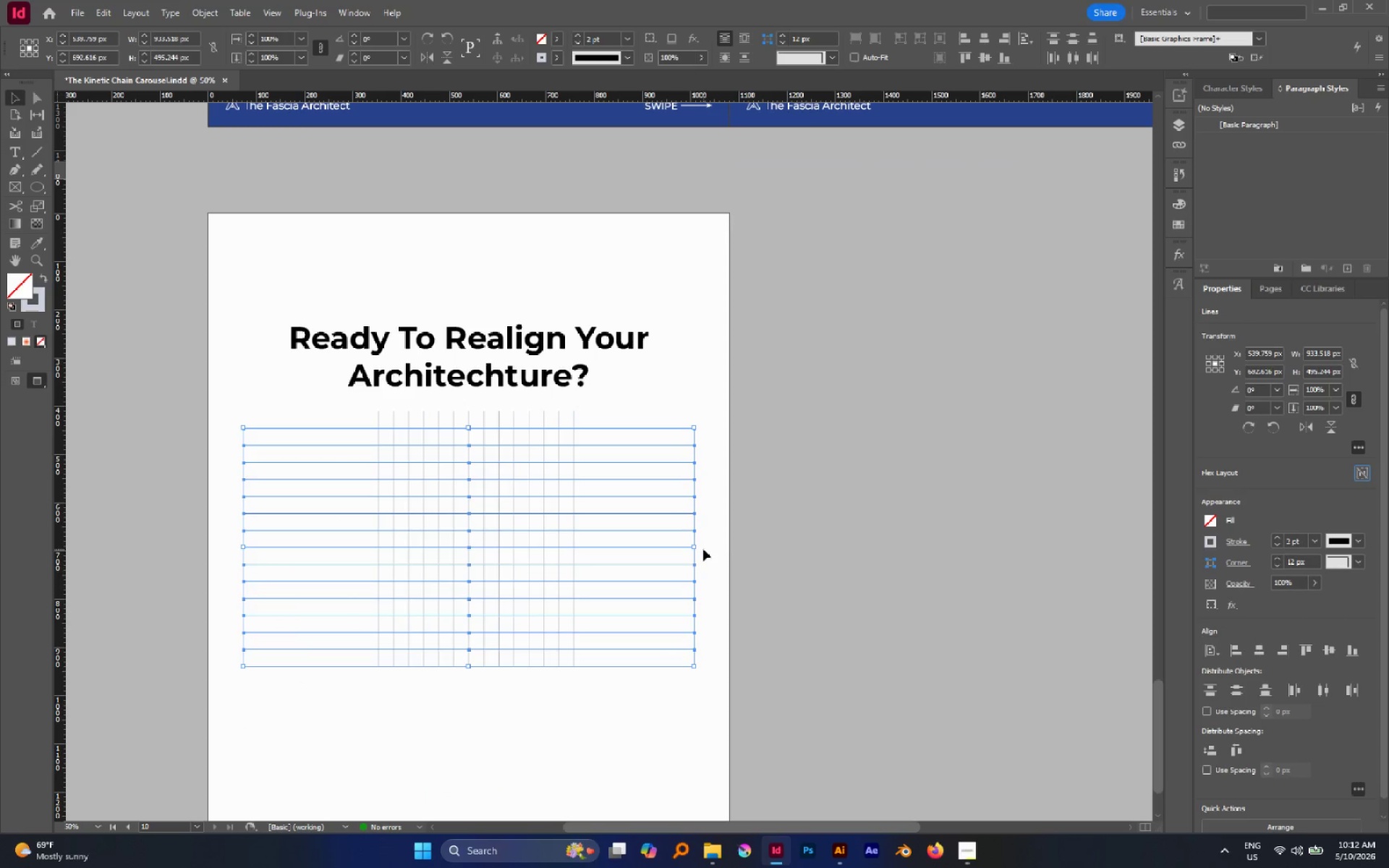 
hold_key(key=AltLeft, duration=2.58)
left_click_drag(start_coordinate=[697, 548], to_coordinate=[613, 546])
 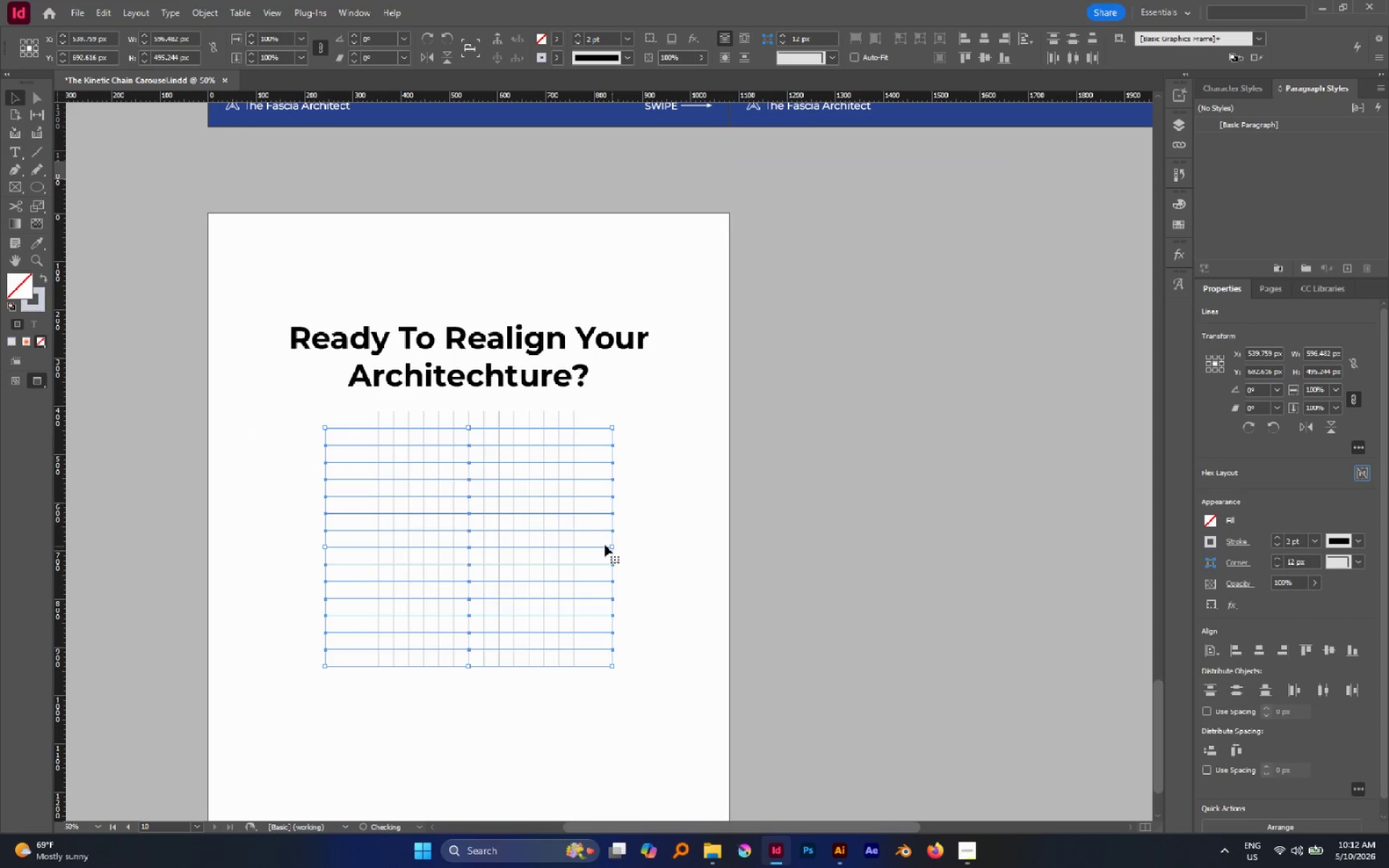 
key(A)
 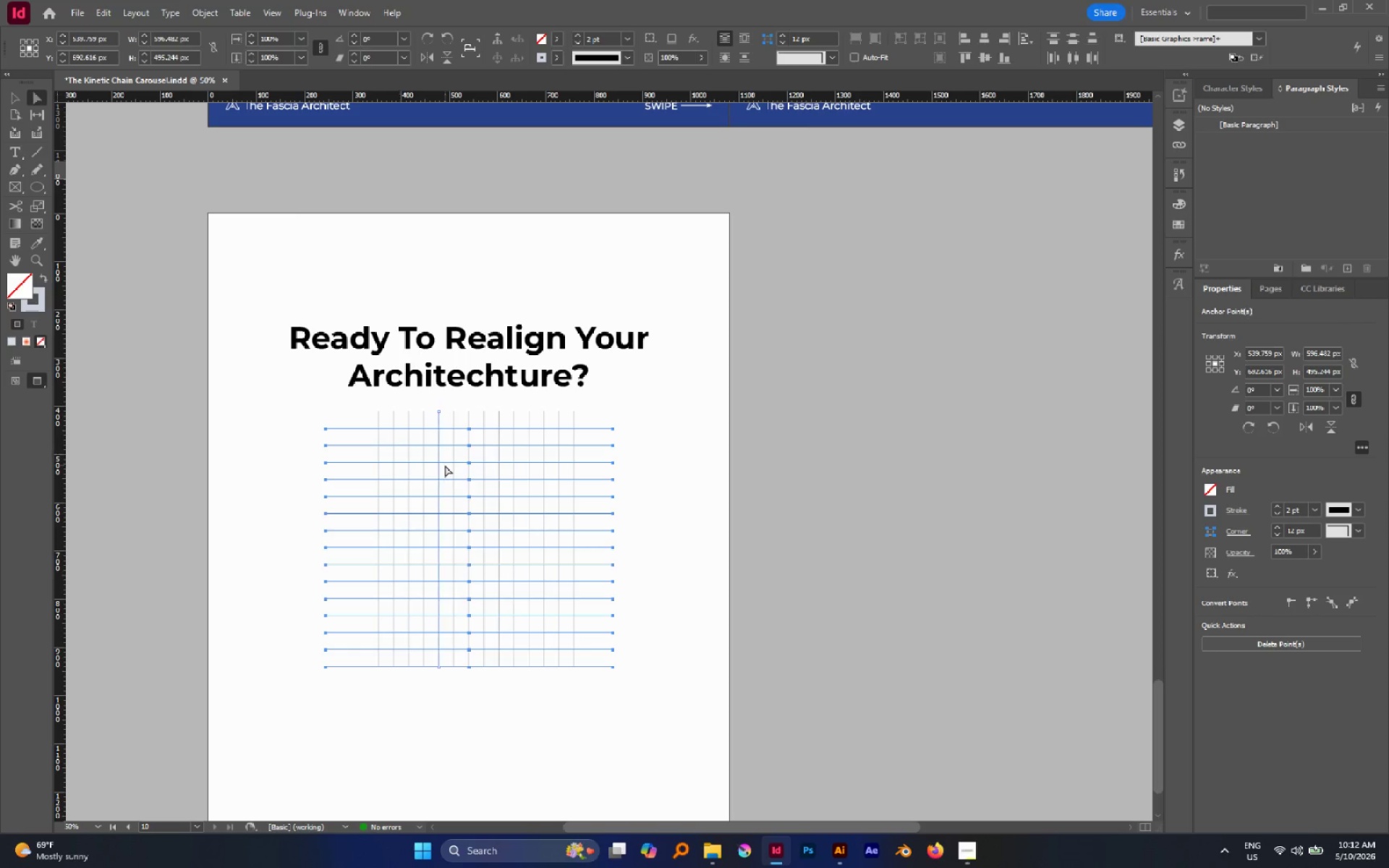 
key(Control+X)
 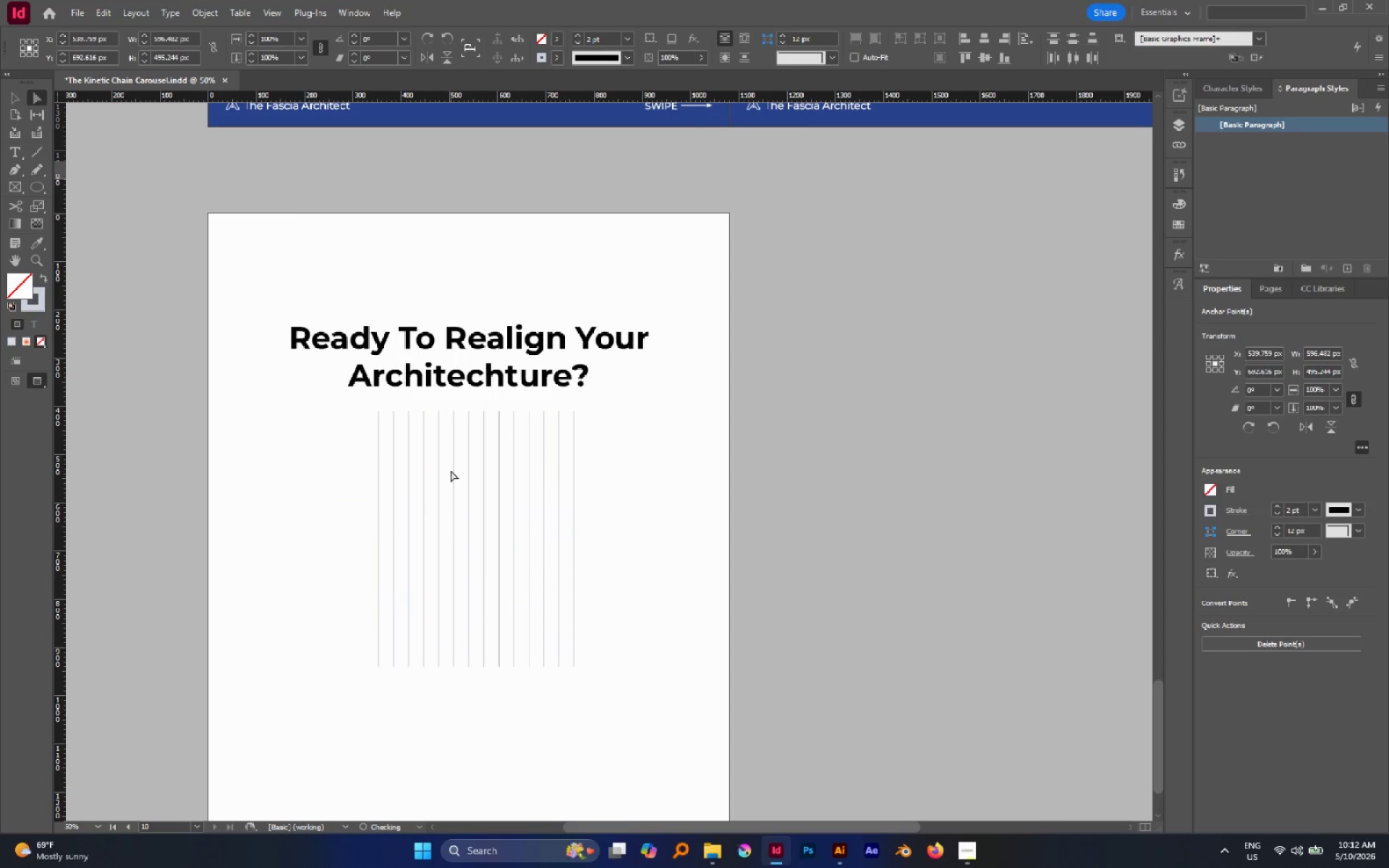 
key(Alt+Control+Shift+V)
 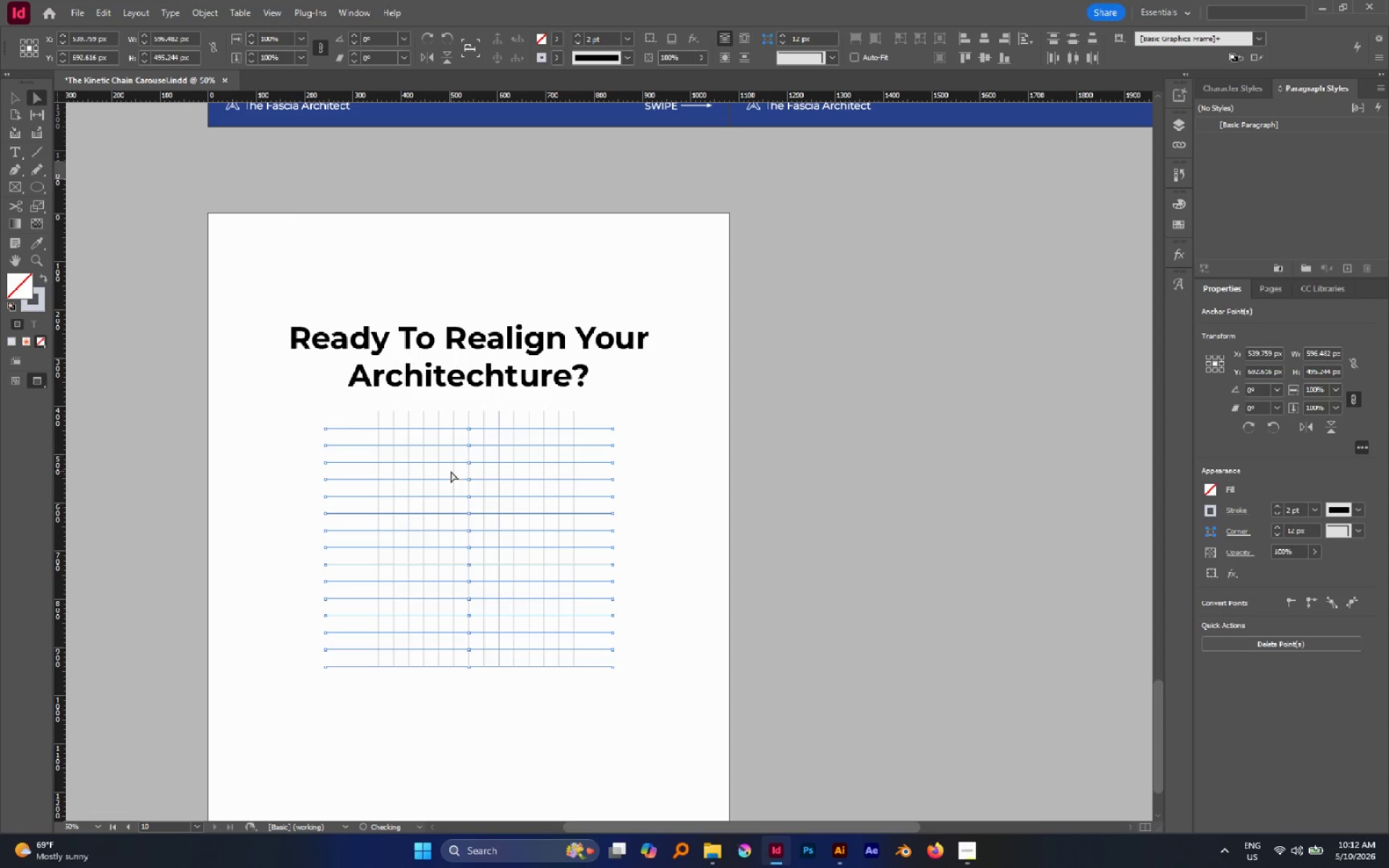 
key(V)
 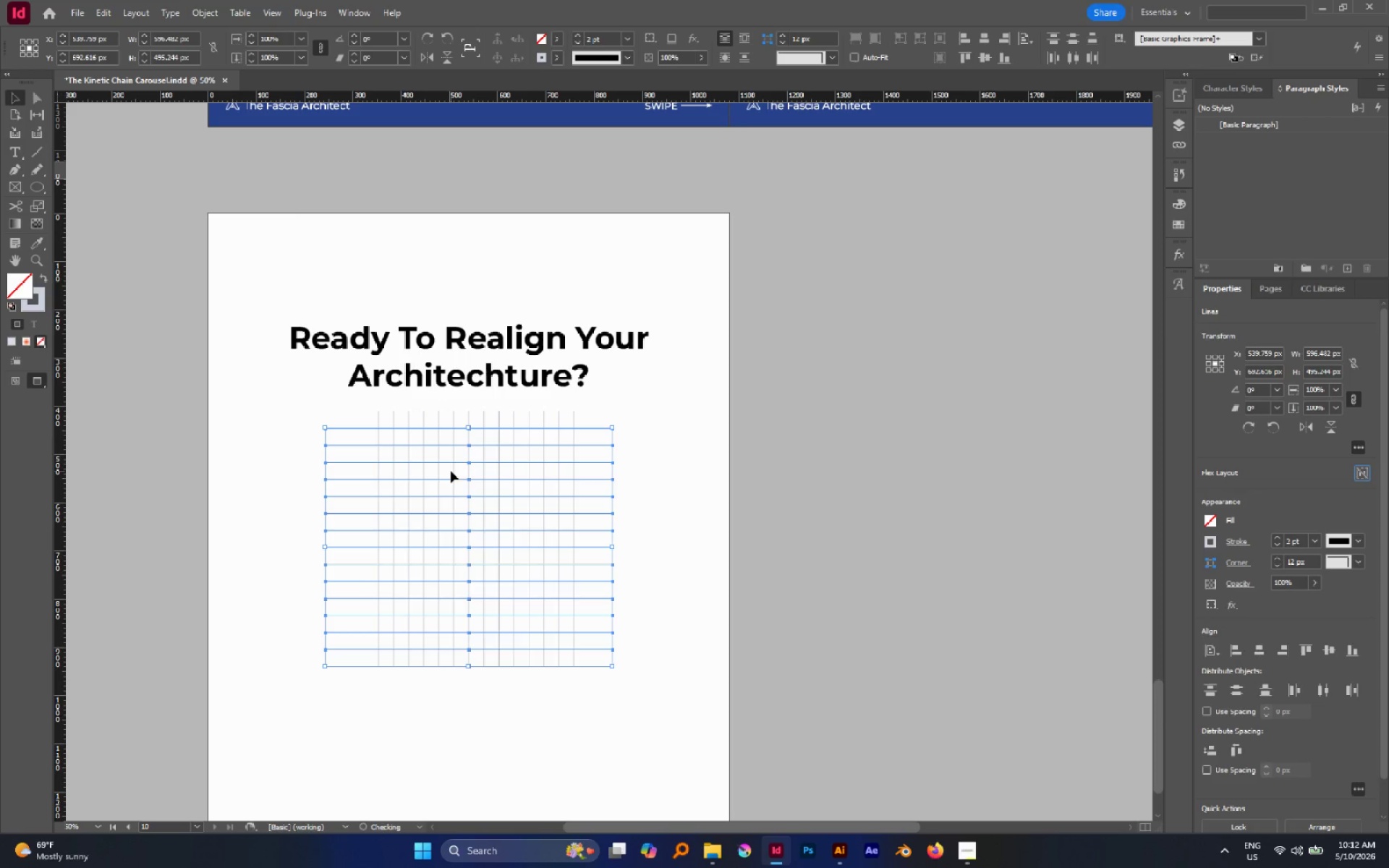 
key(Control+G)
 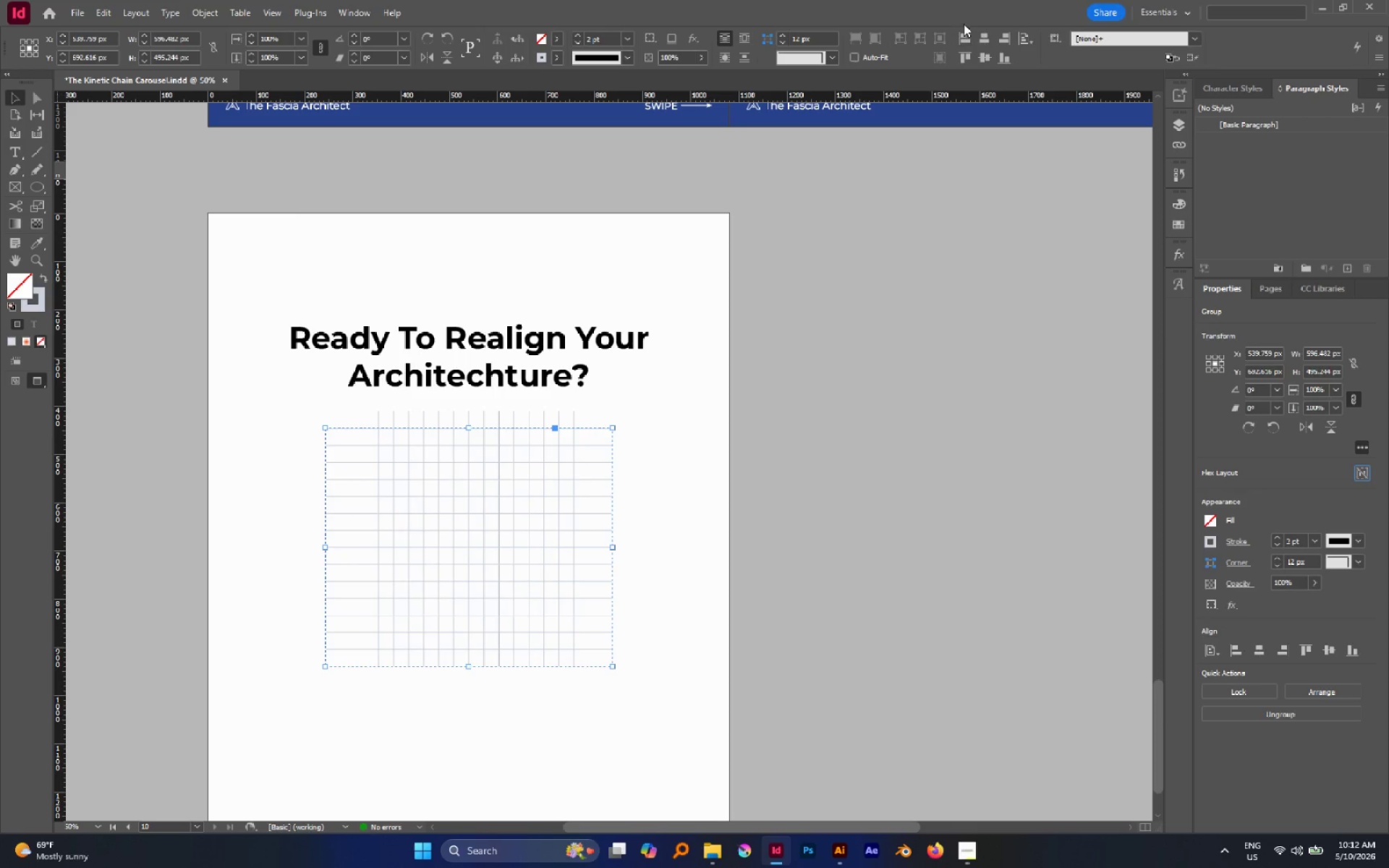 
left_click([980, 35])
 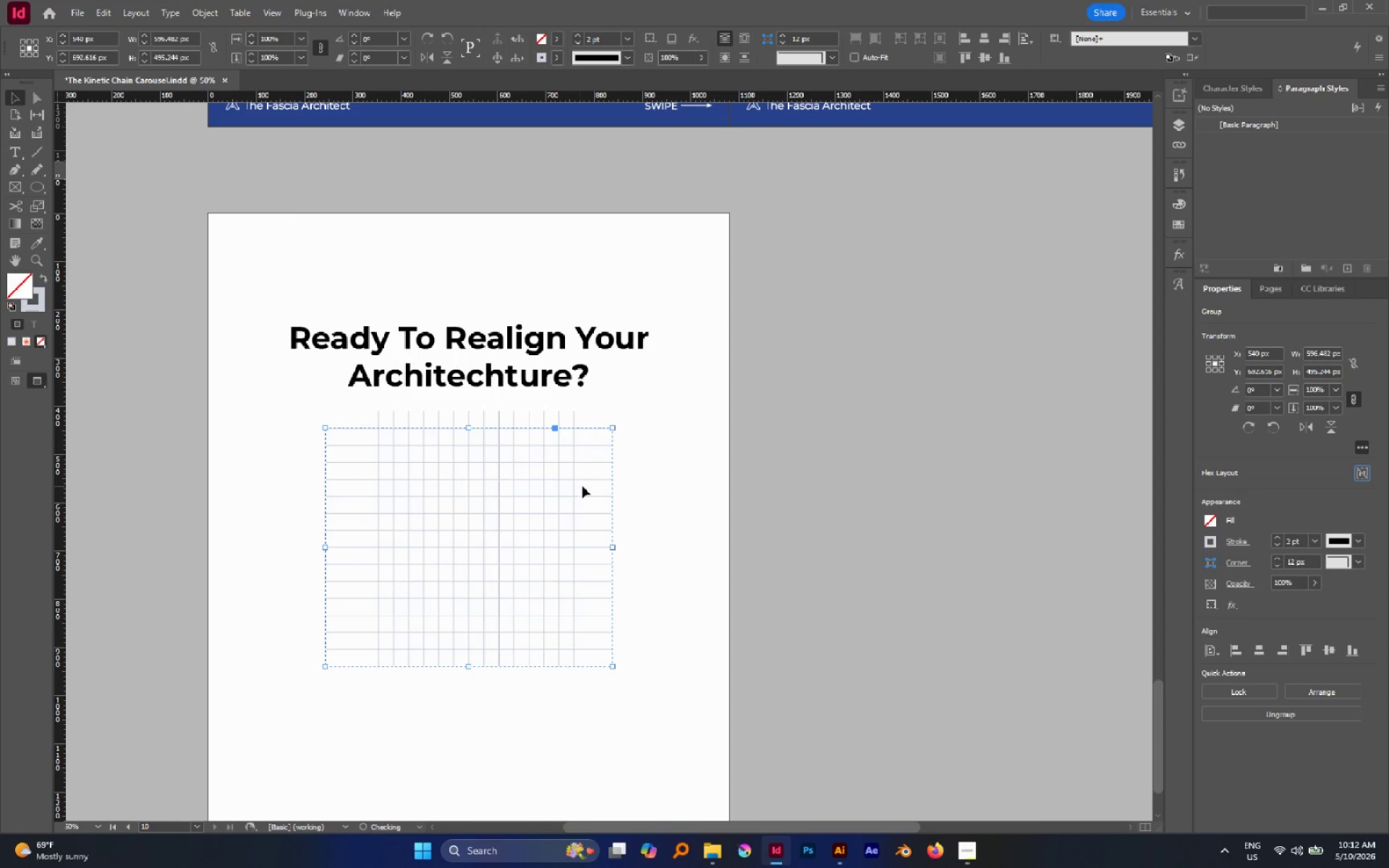 
left_click([654, 473])
 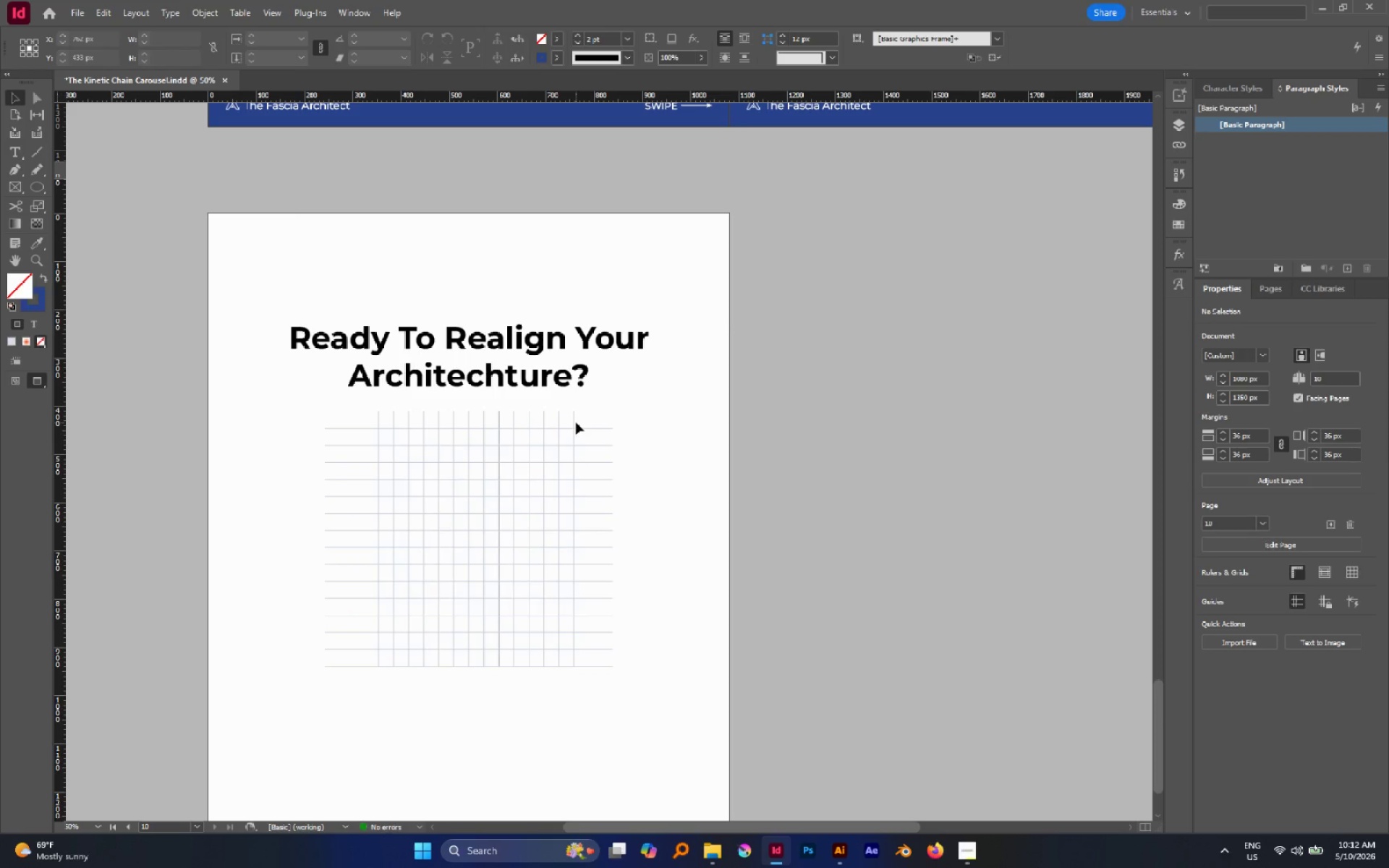 
left_click([574, 421])
 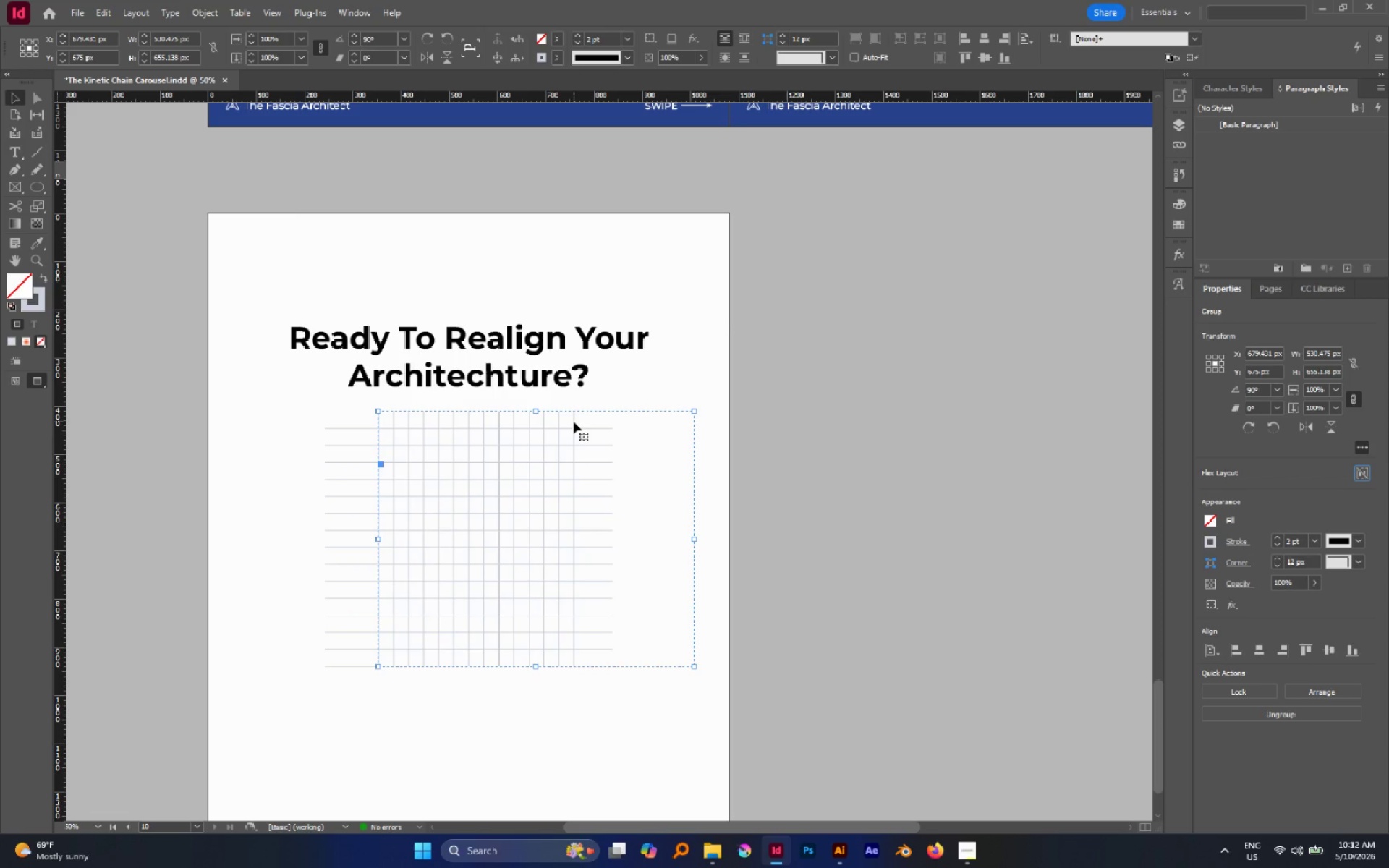 
key(A)
 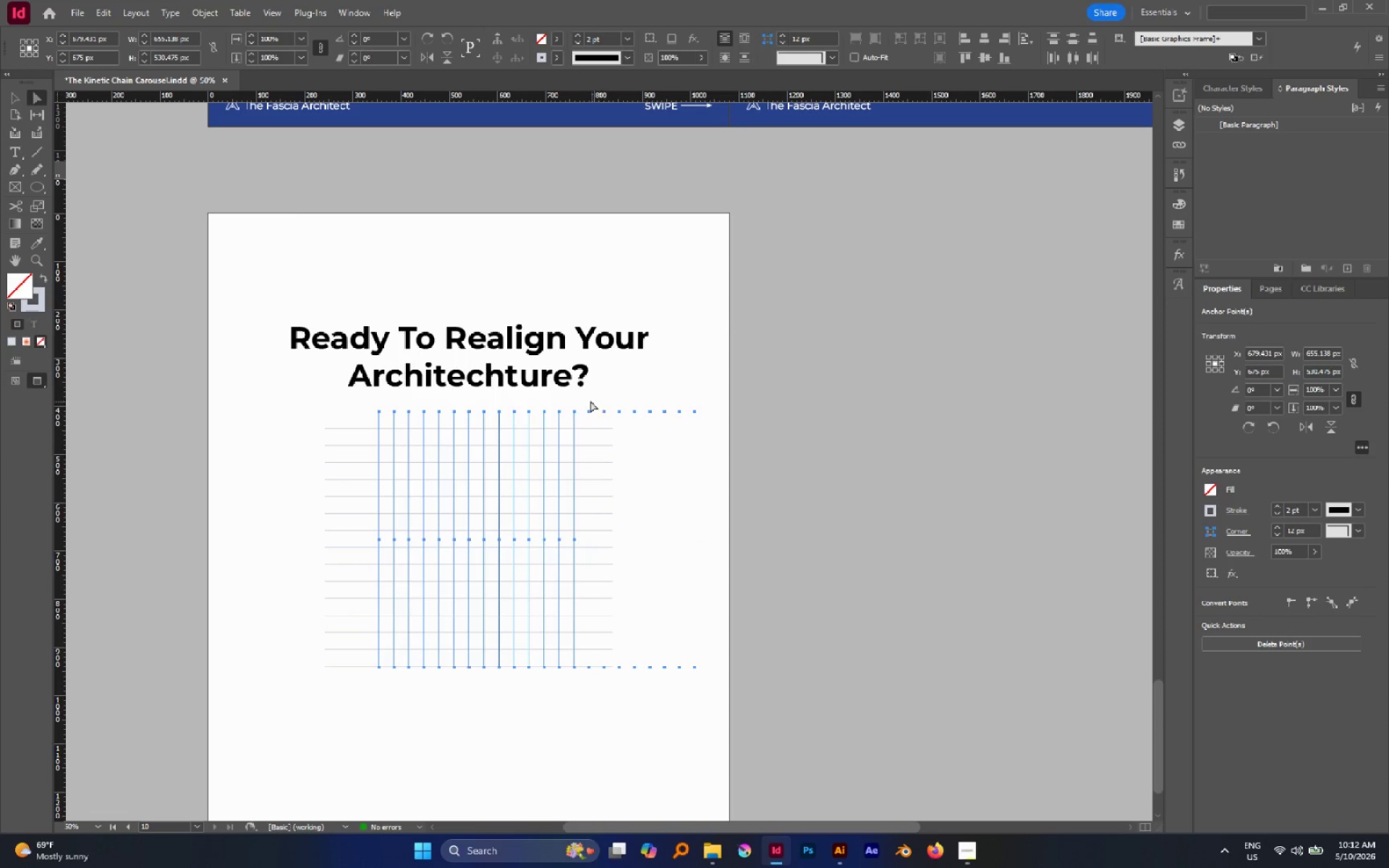 
left_click_drag(start_coordinate=[582, 403], to_coordinate=[742, 422])
 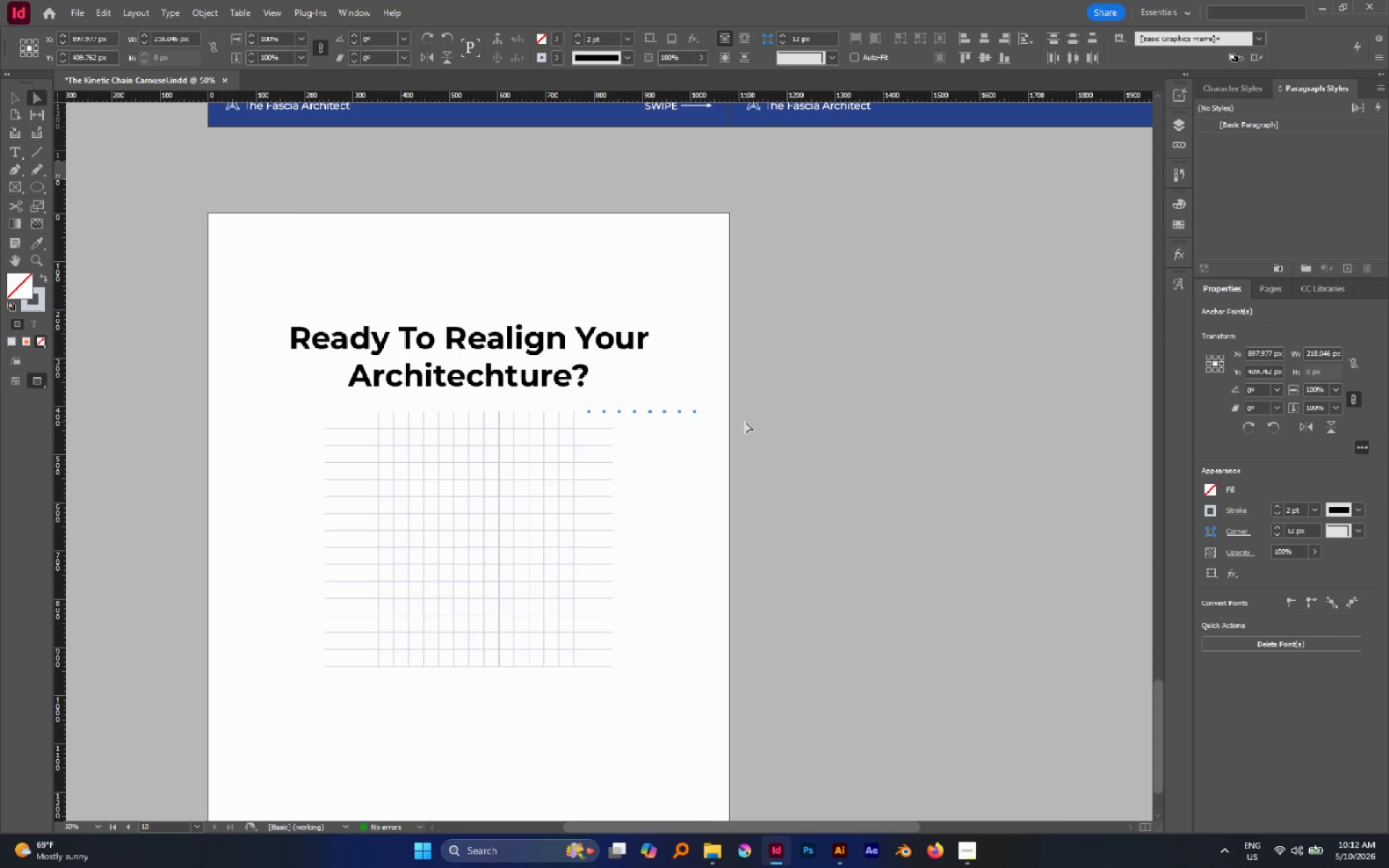 
key(Delete)
 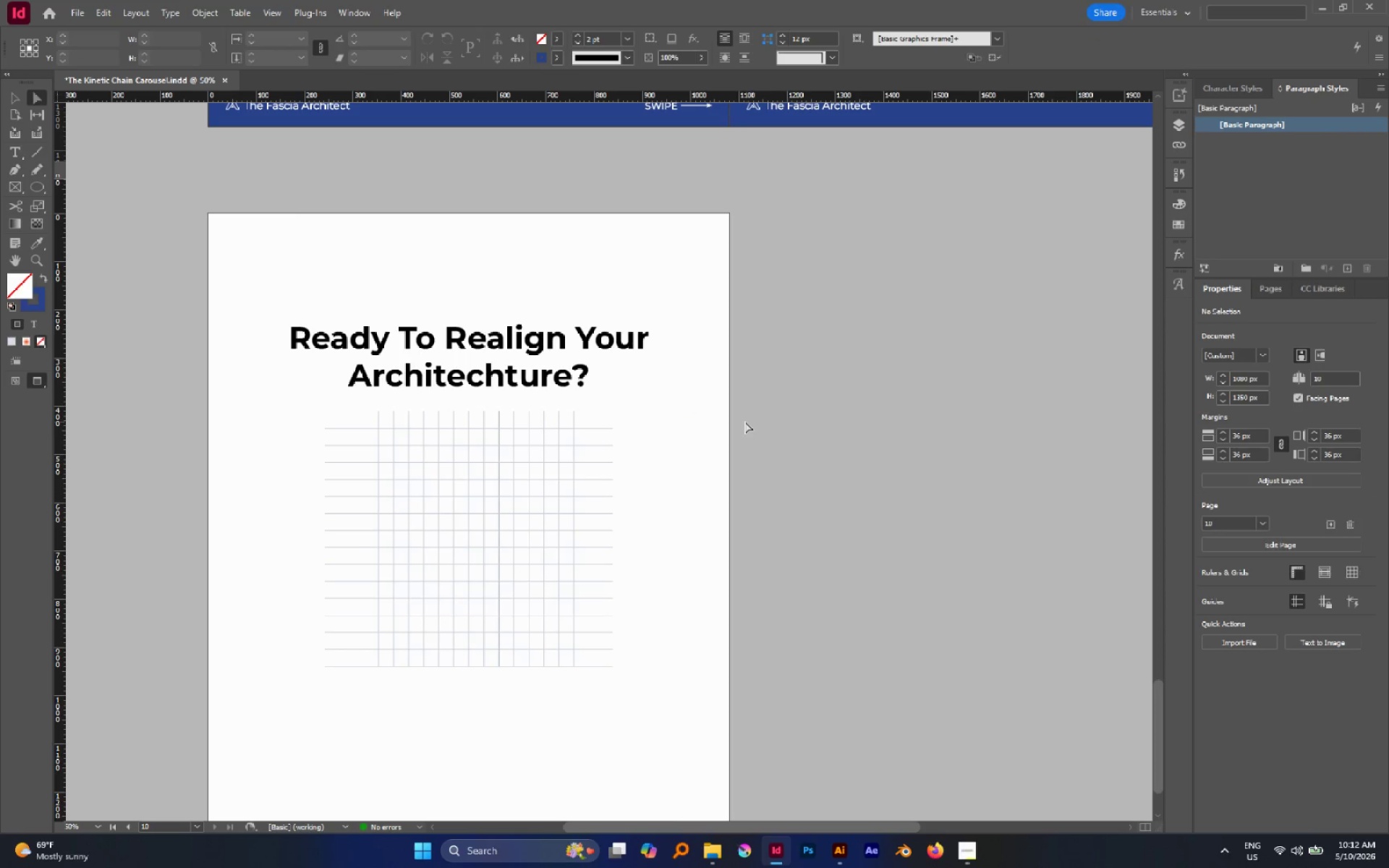 
key(V)
 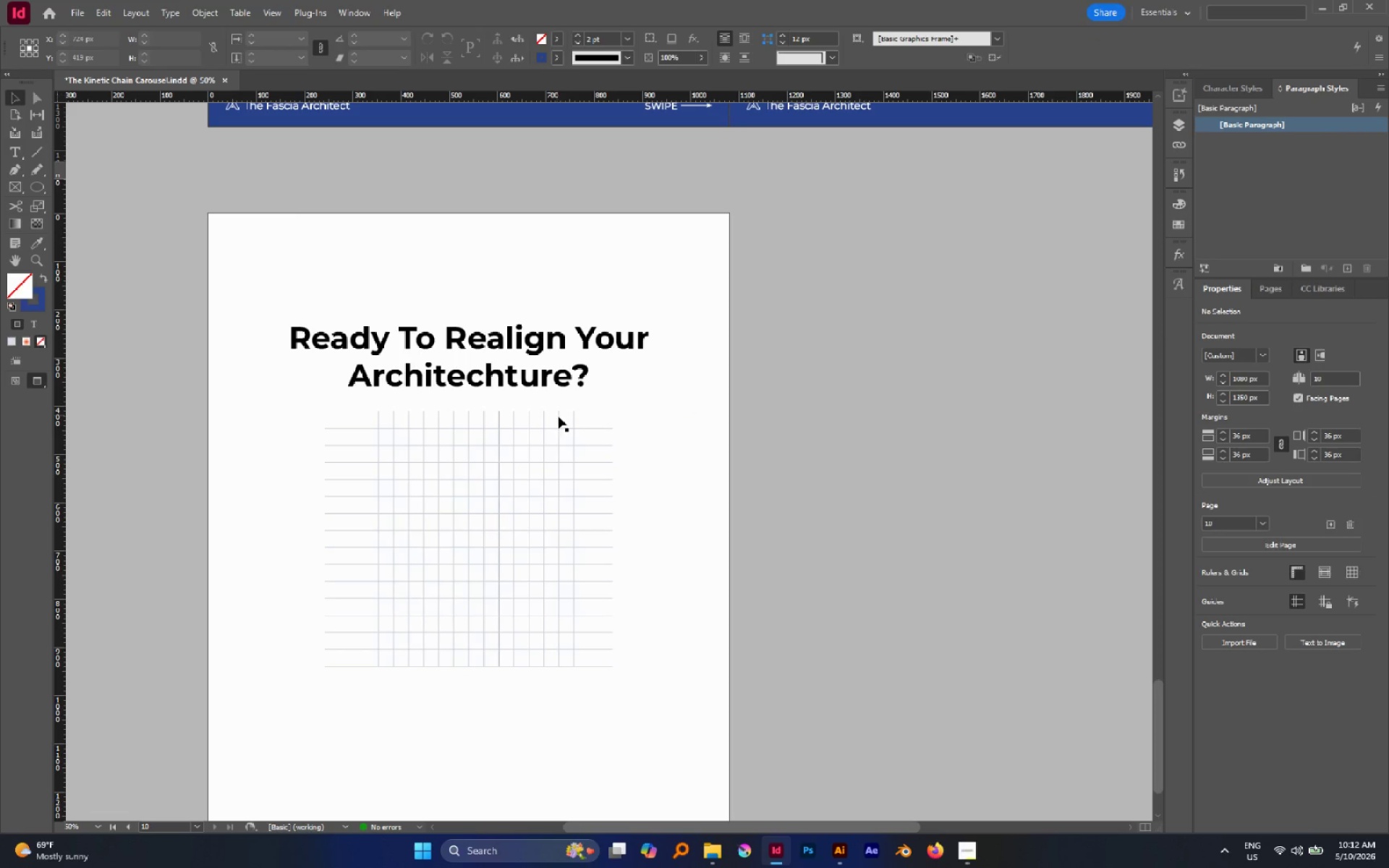 
left_click([560, 417])
 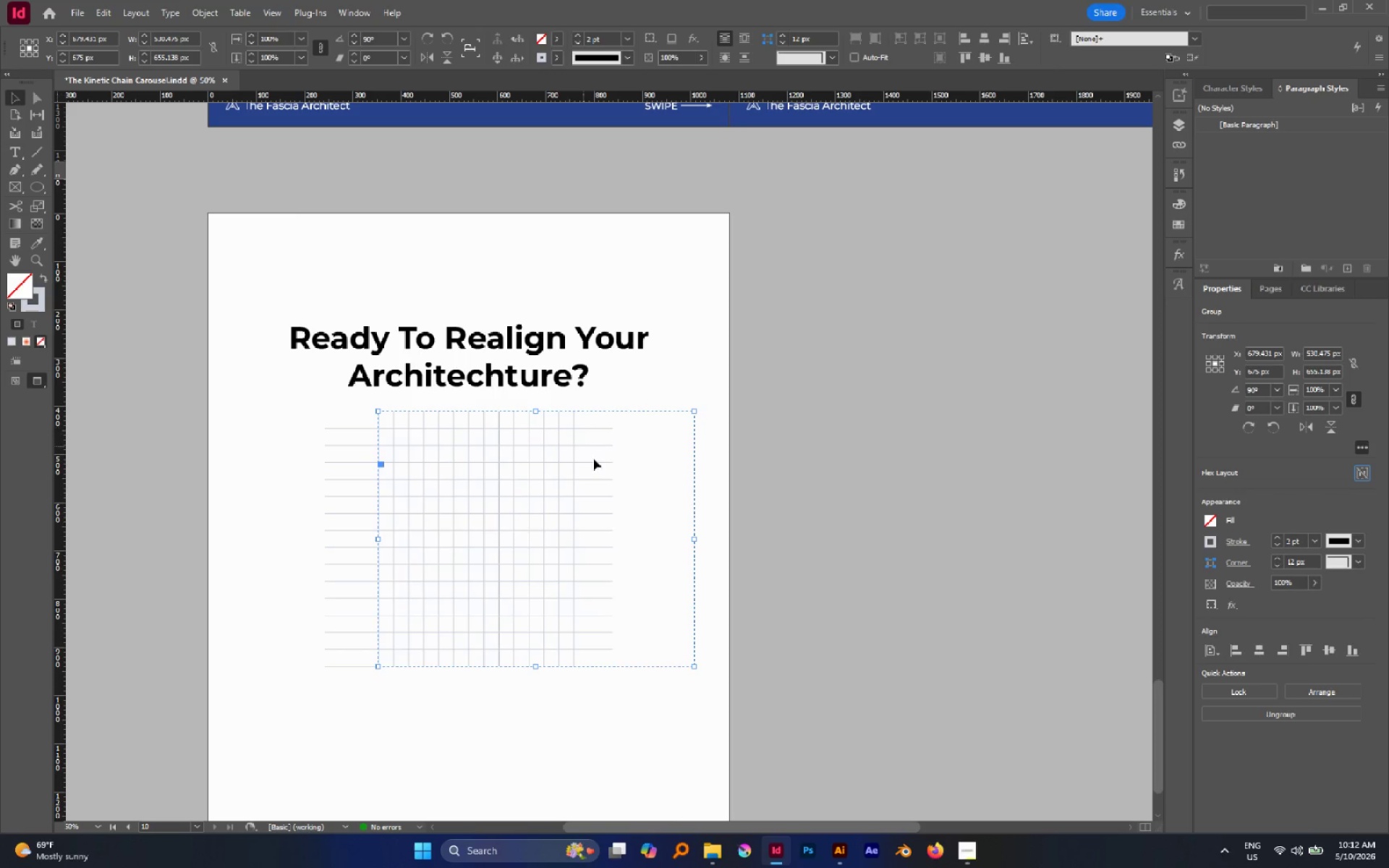 
key(A)
 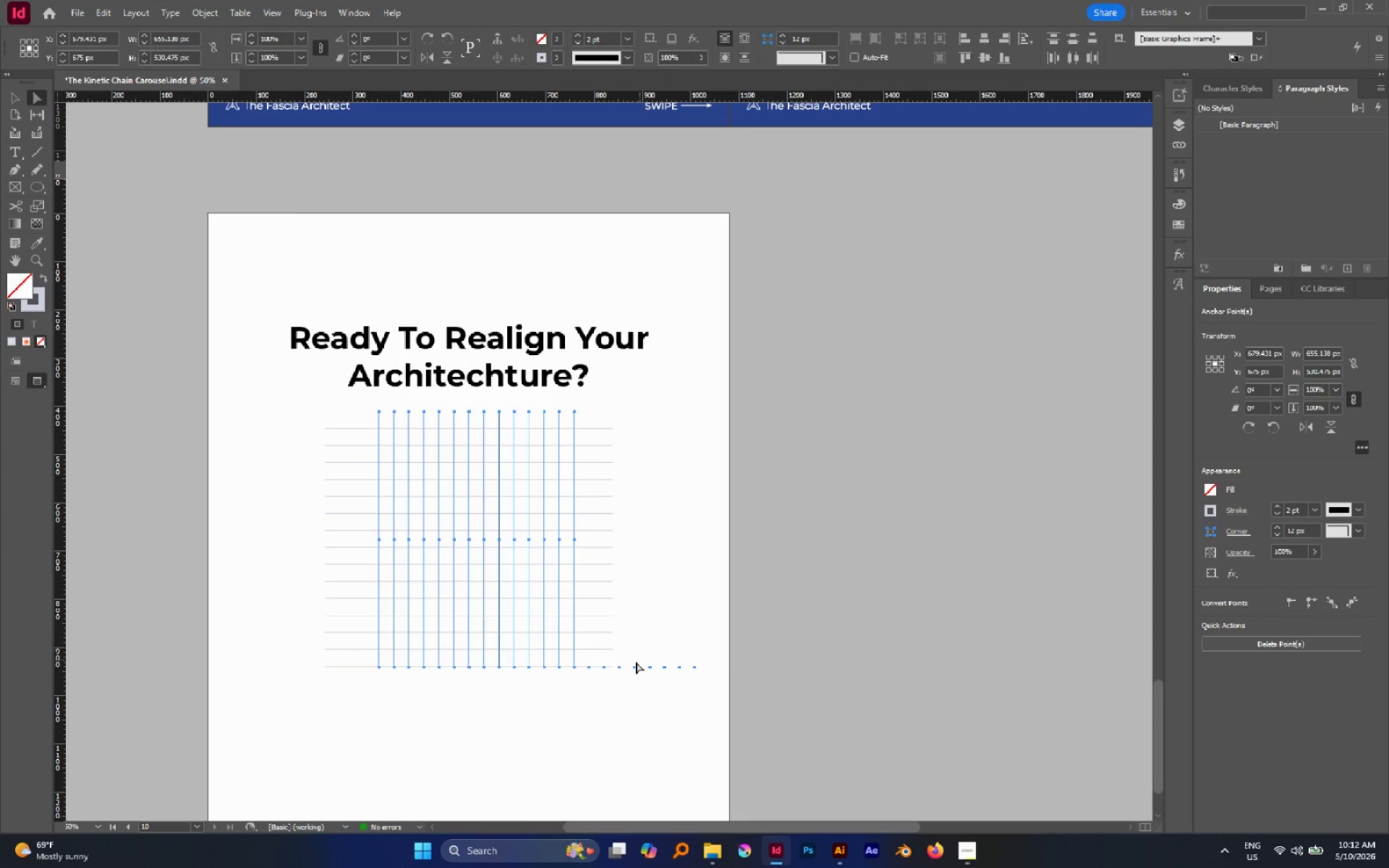 
left_click([589, 665])
 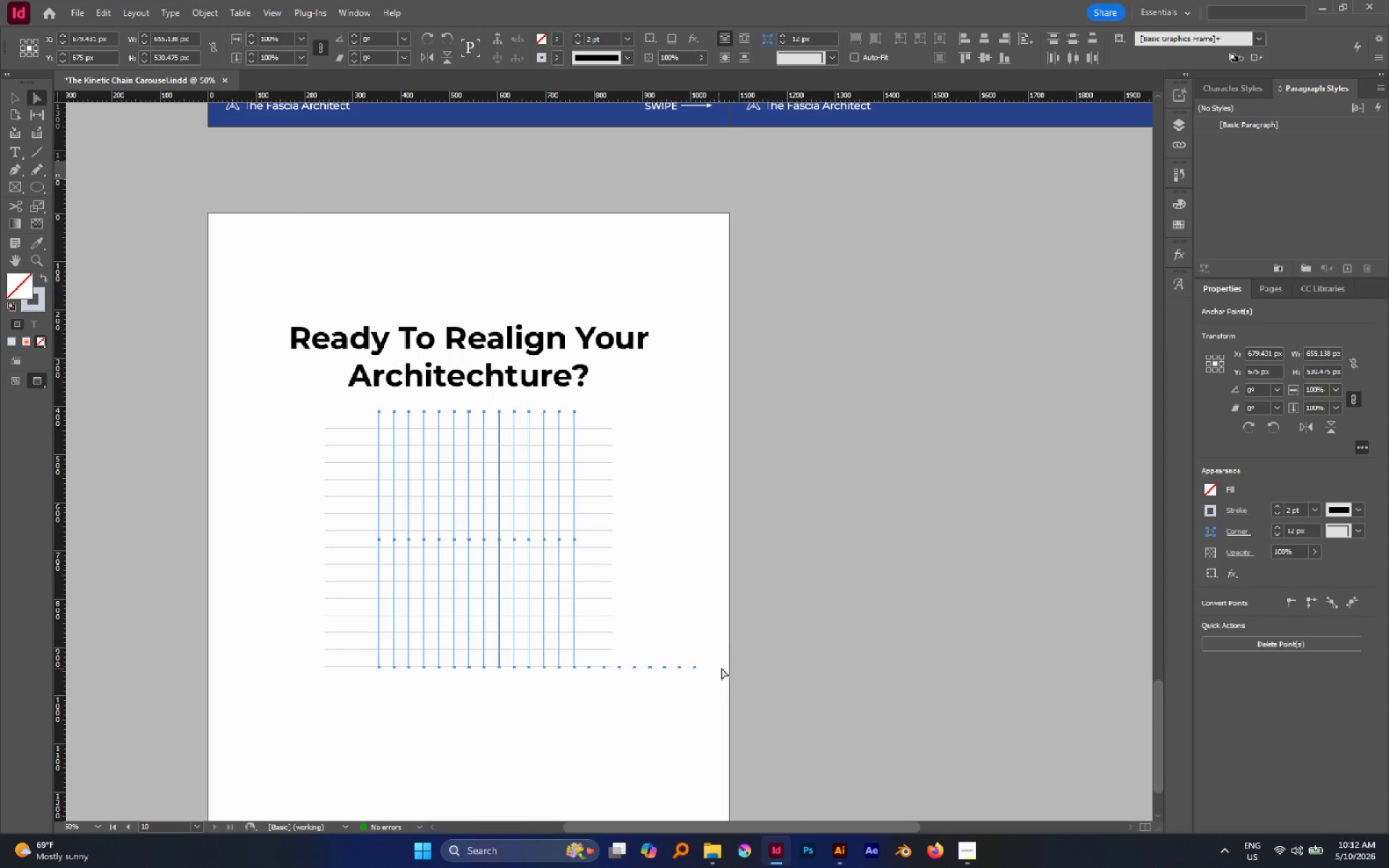 
left_click_drag(start_coordinate=[726, 649], to_coordinate=[616, 684])
 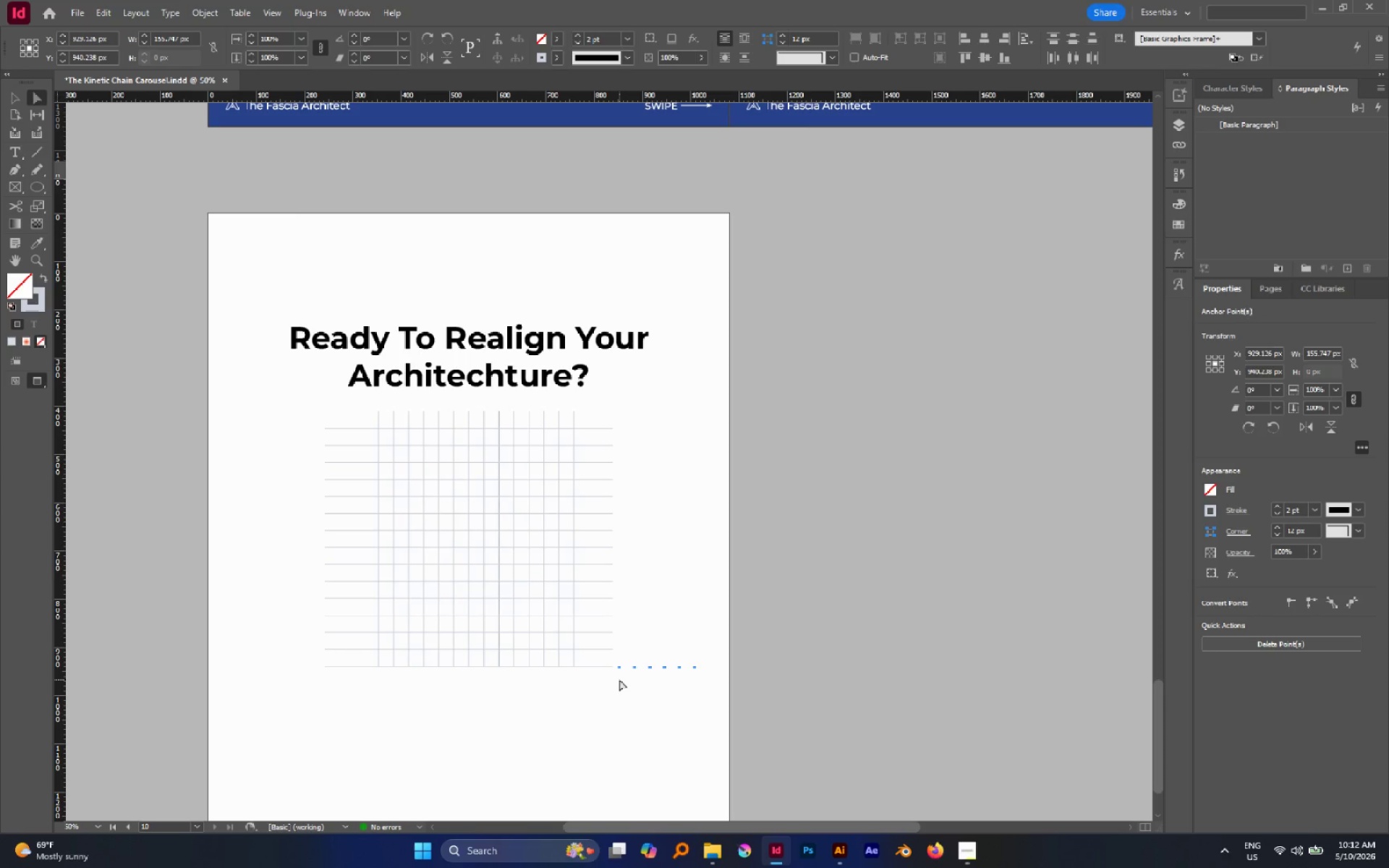 
key(Delete)
 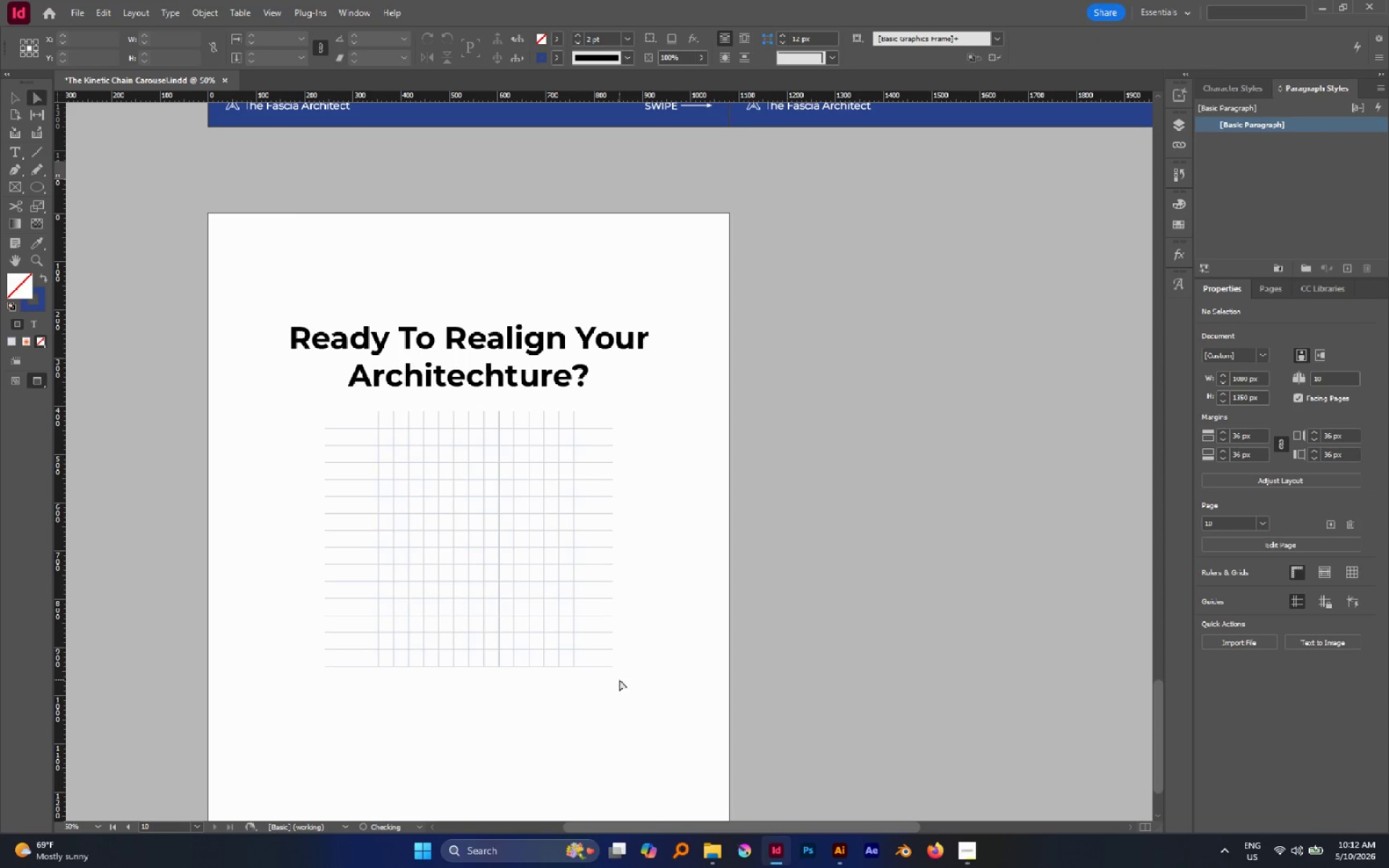 
key(V)
 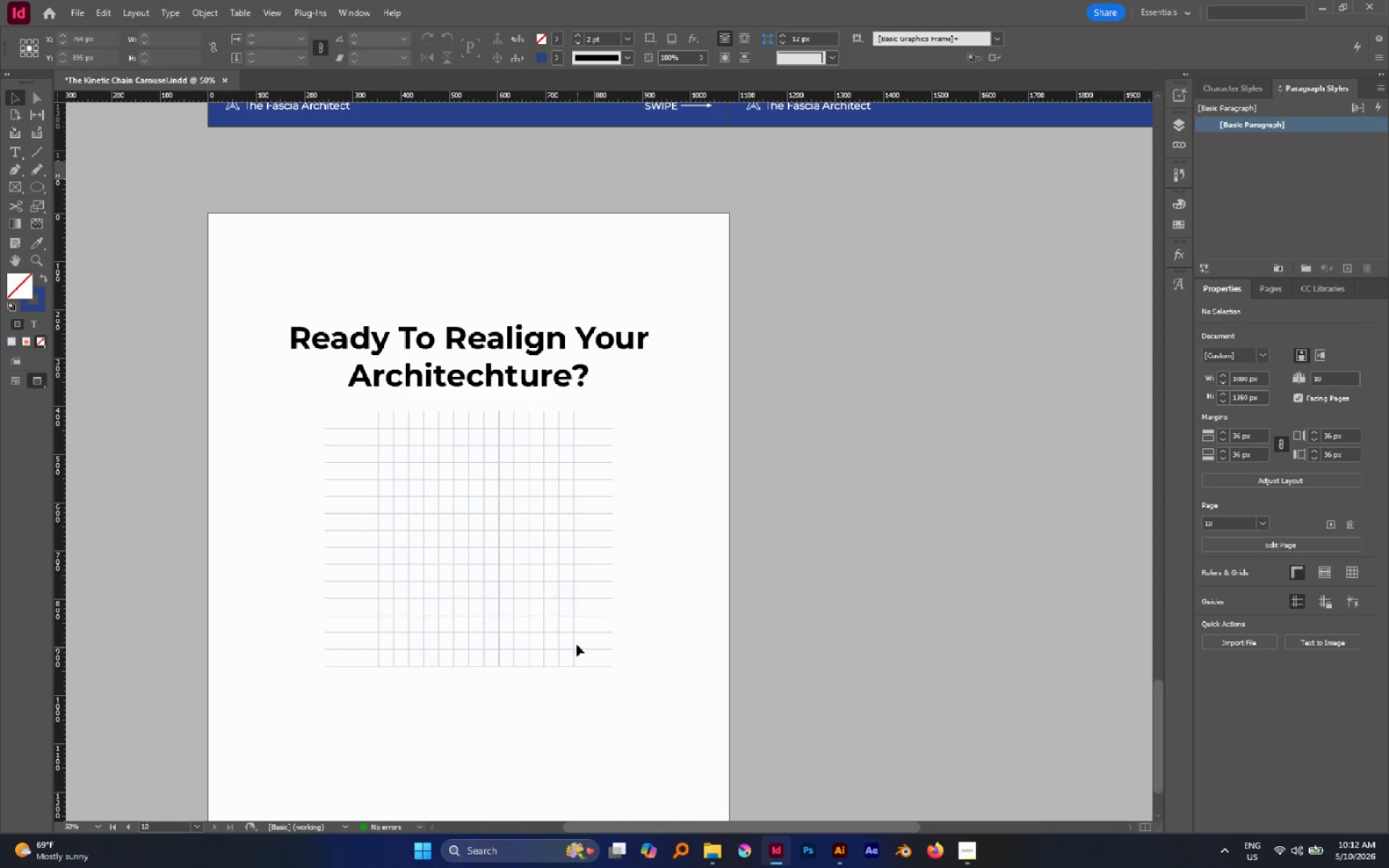 
left_click([572, 636])
 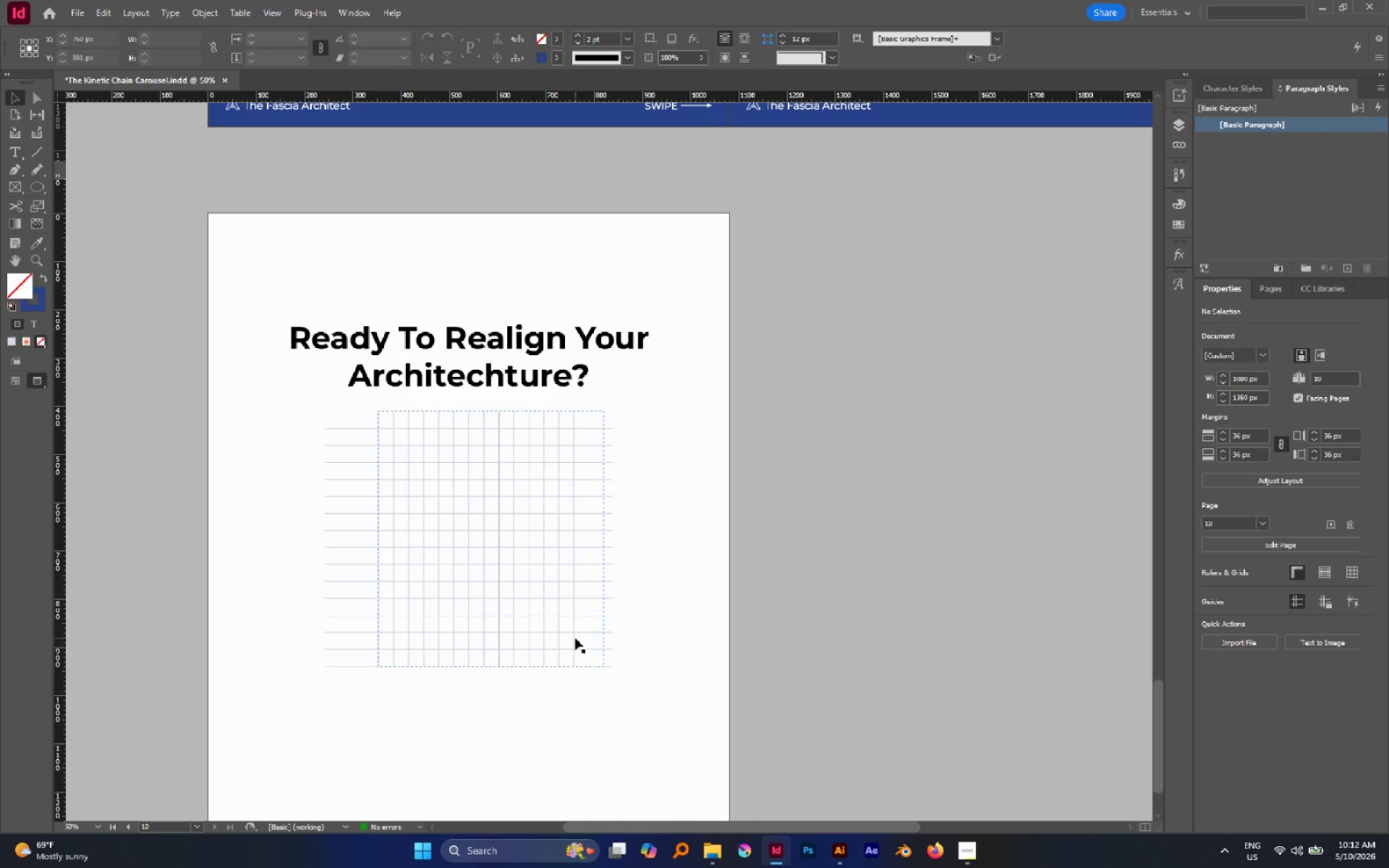 
left_click([575, 638])
 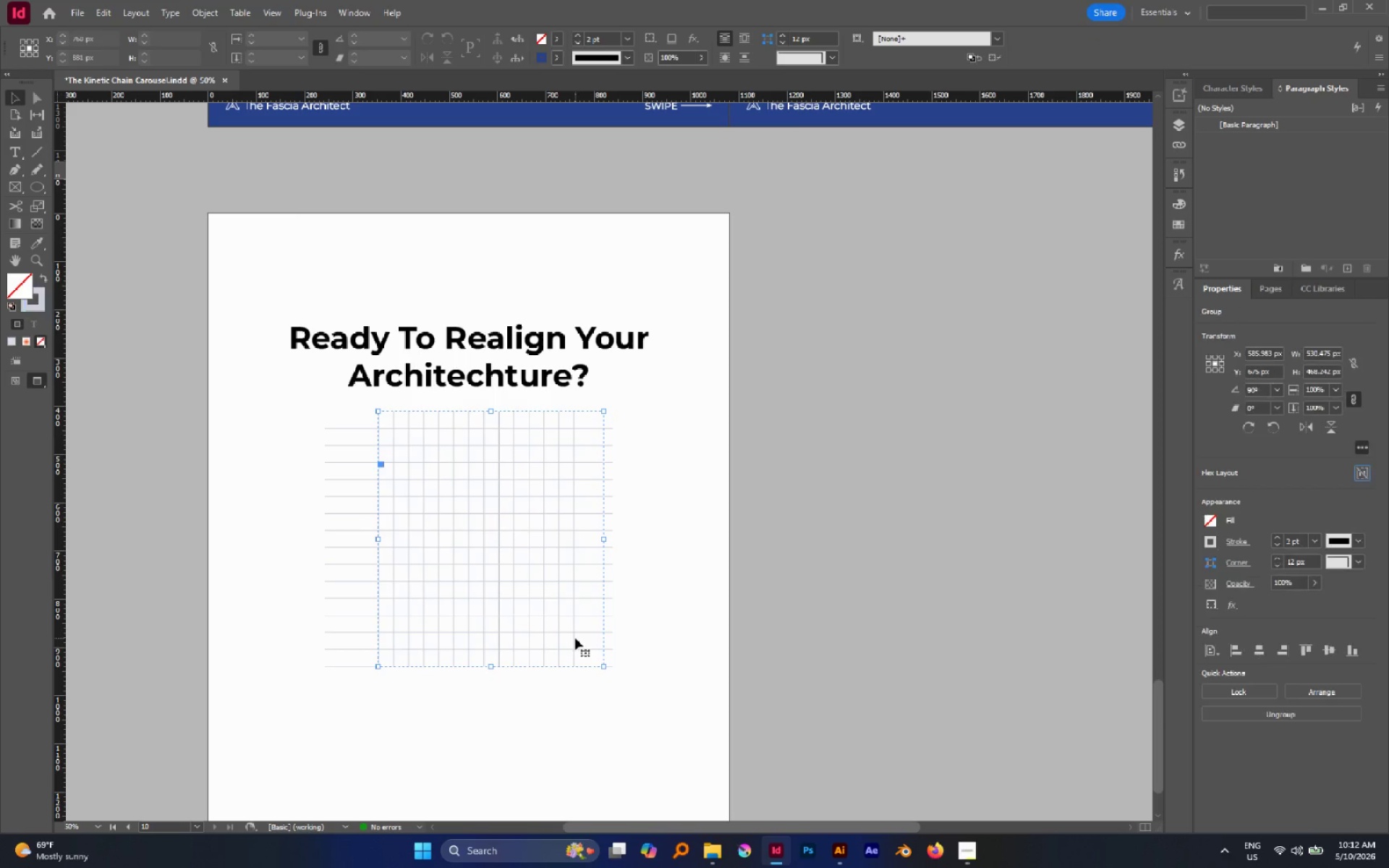 
key(Shift+ArrowDown)
 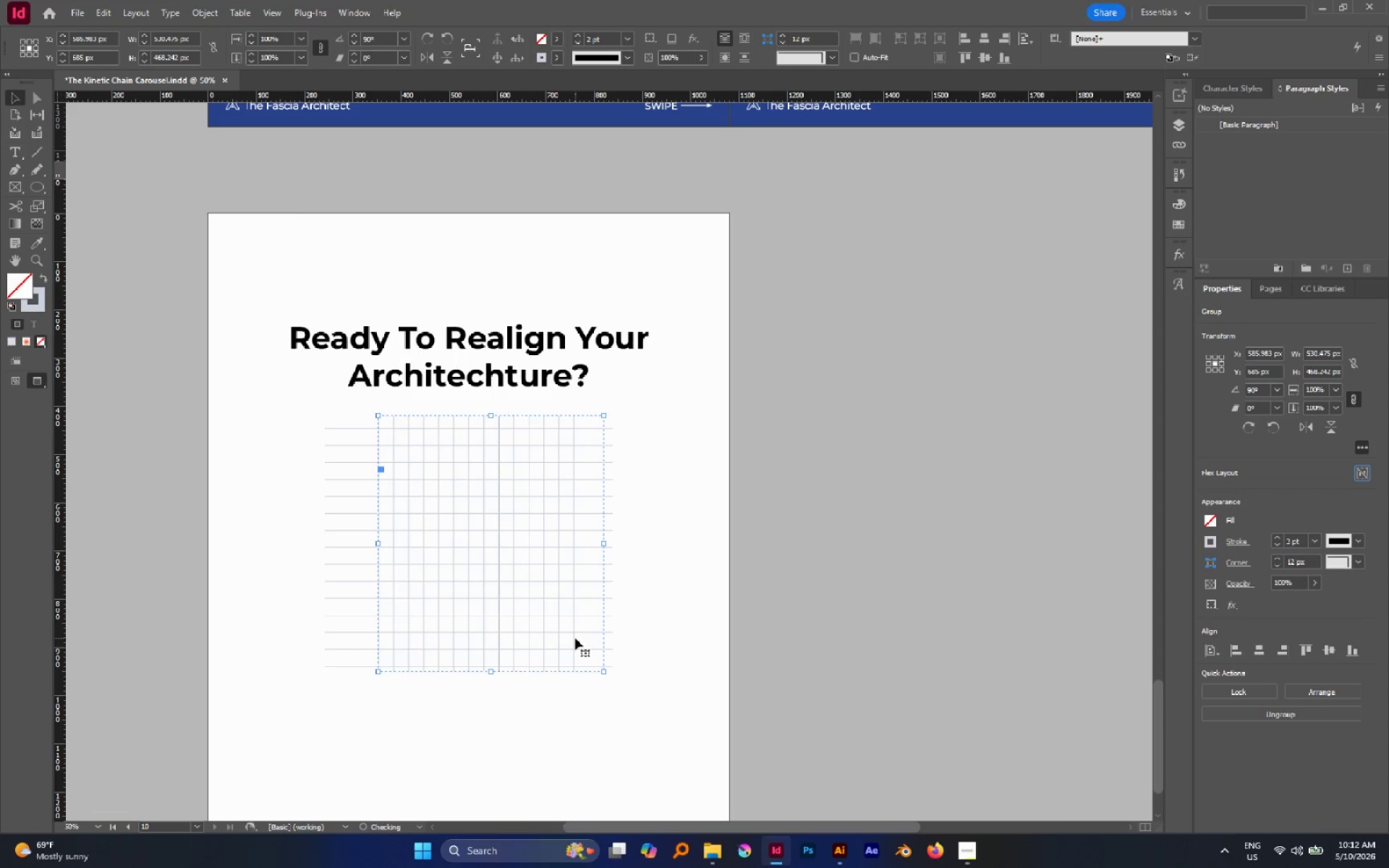 
key(Shift+ArrowDown)
 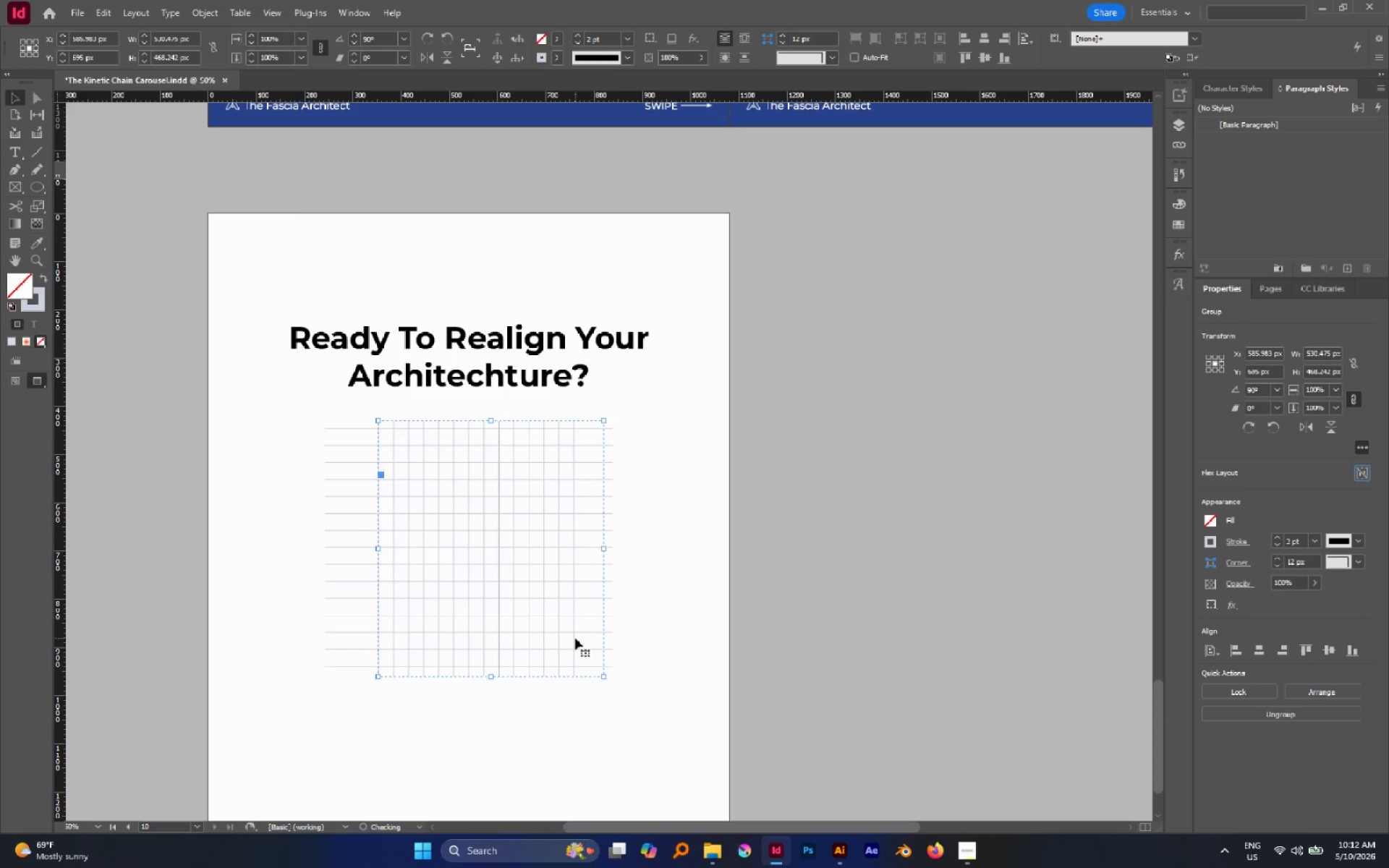 
key(Shift+ArrowDown)
 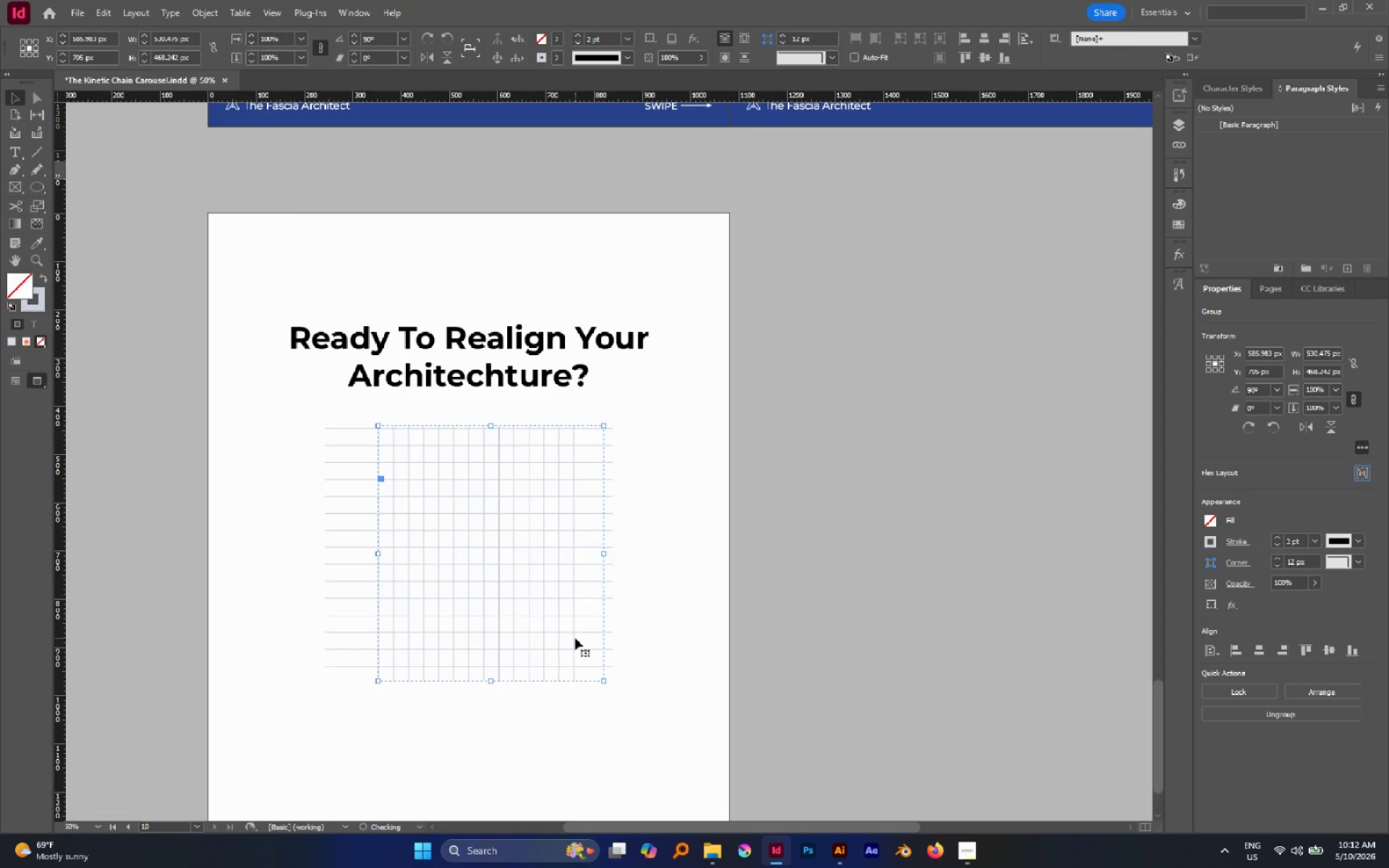 
key(A)
 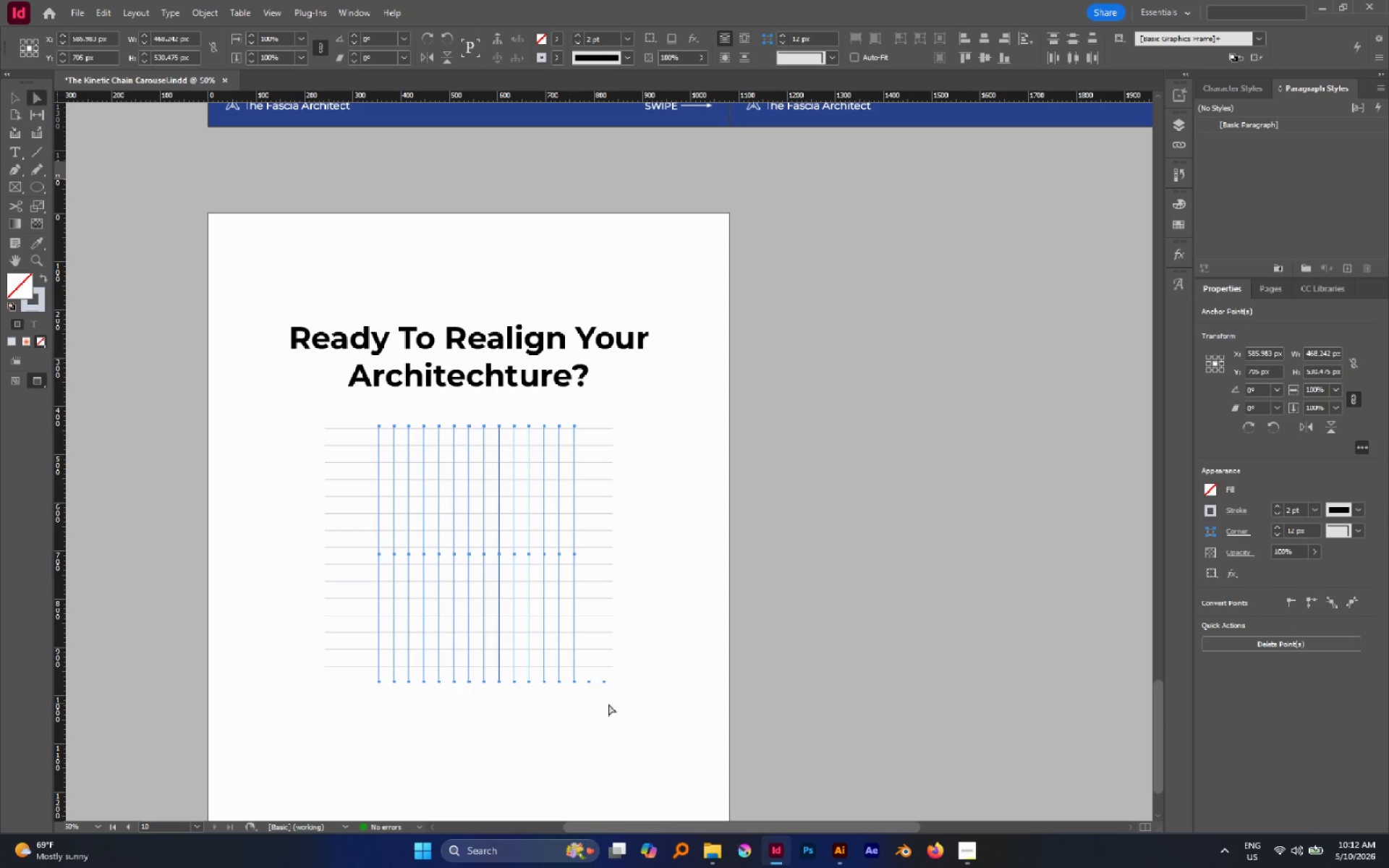 
left_click_drag(start_coordinate=[631, 705], to_coordinate=[580, 678])
 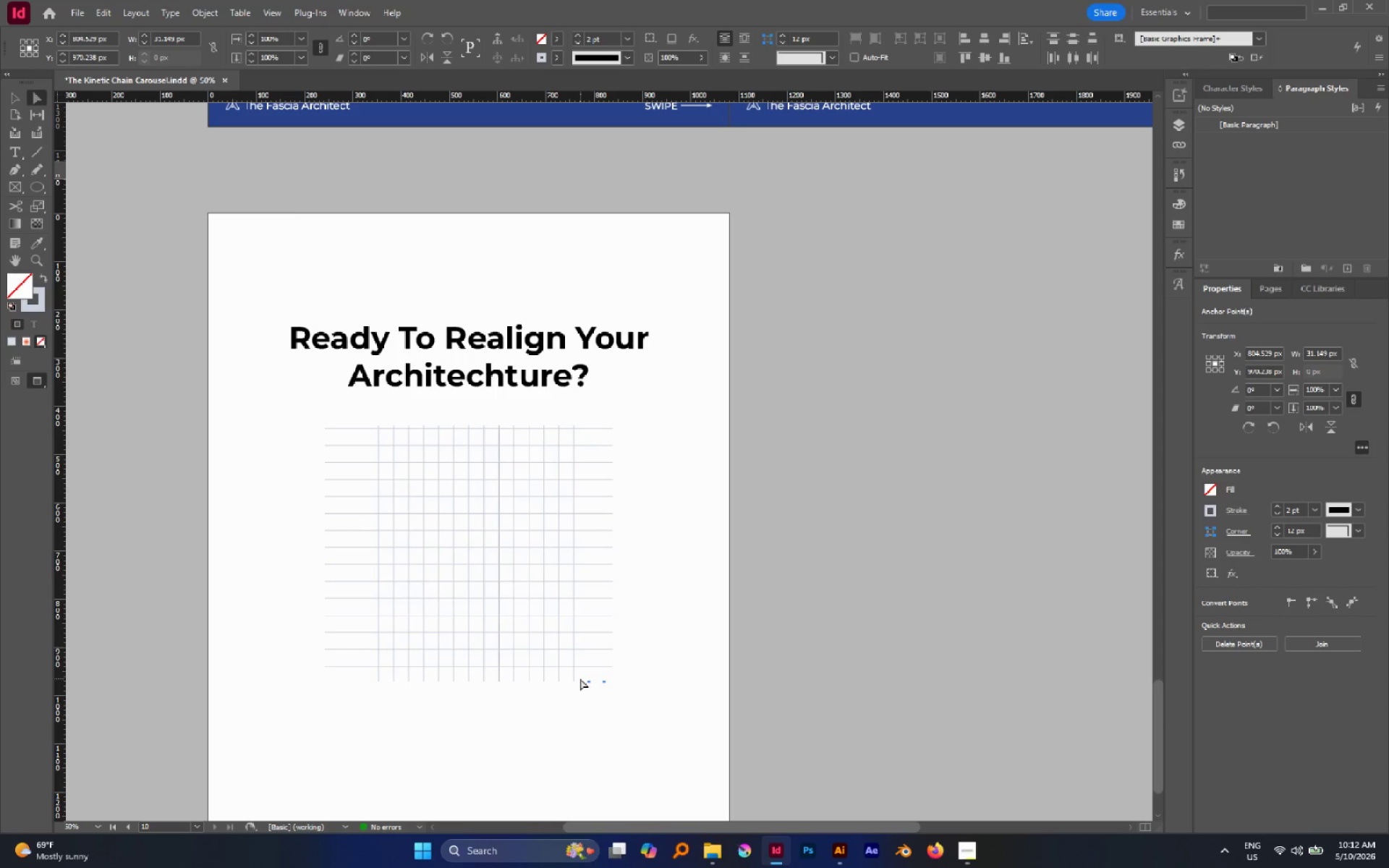 
key(Delete)
 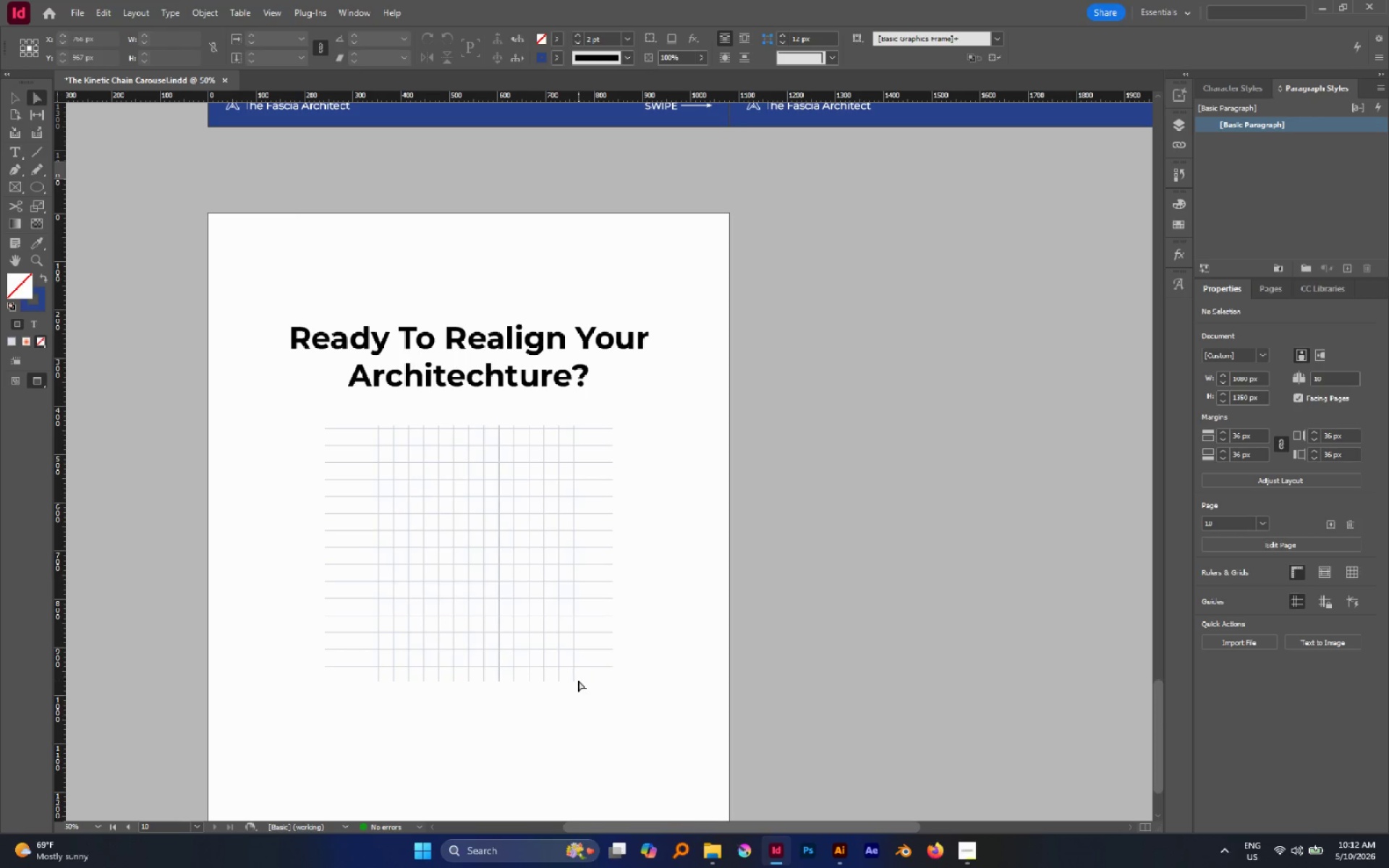 
key(V)
 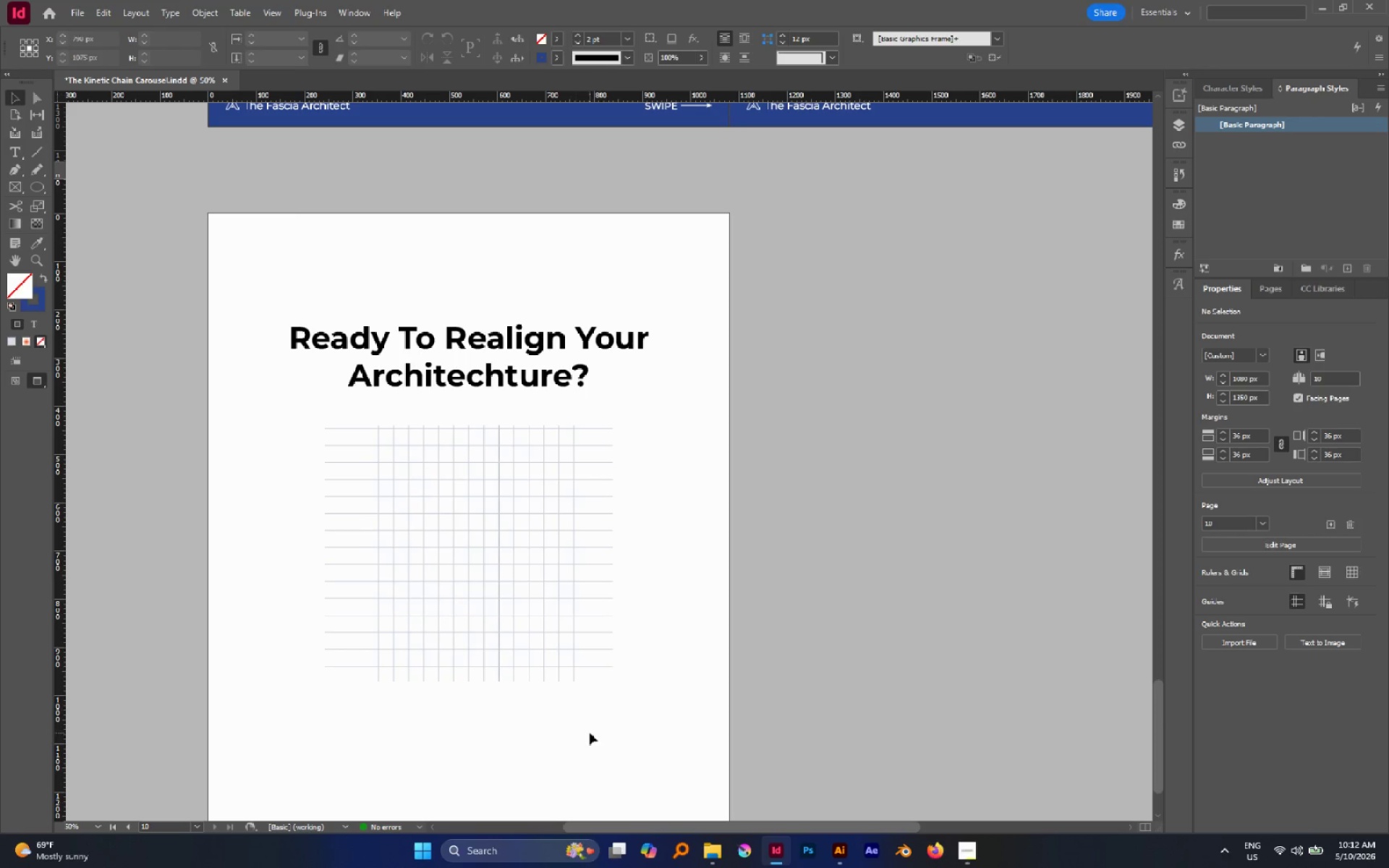 
left_click_drag(start_coordinate=[590, 733], to_coordinate=[448, 570])
 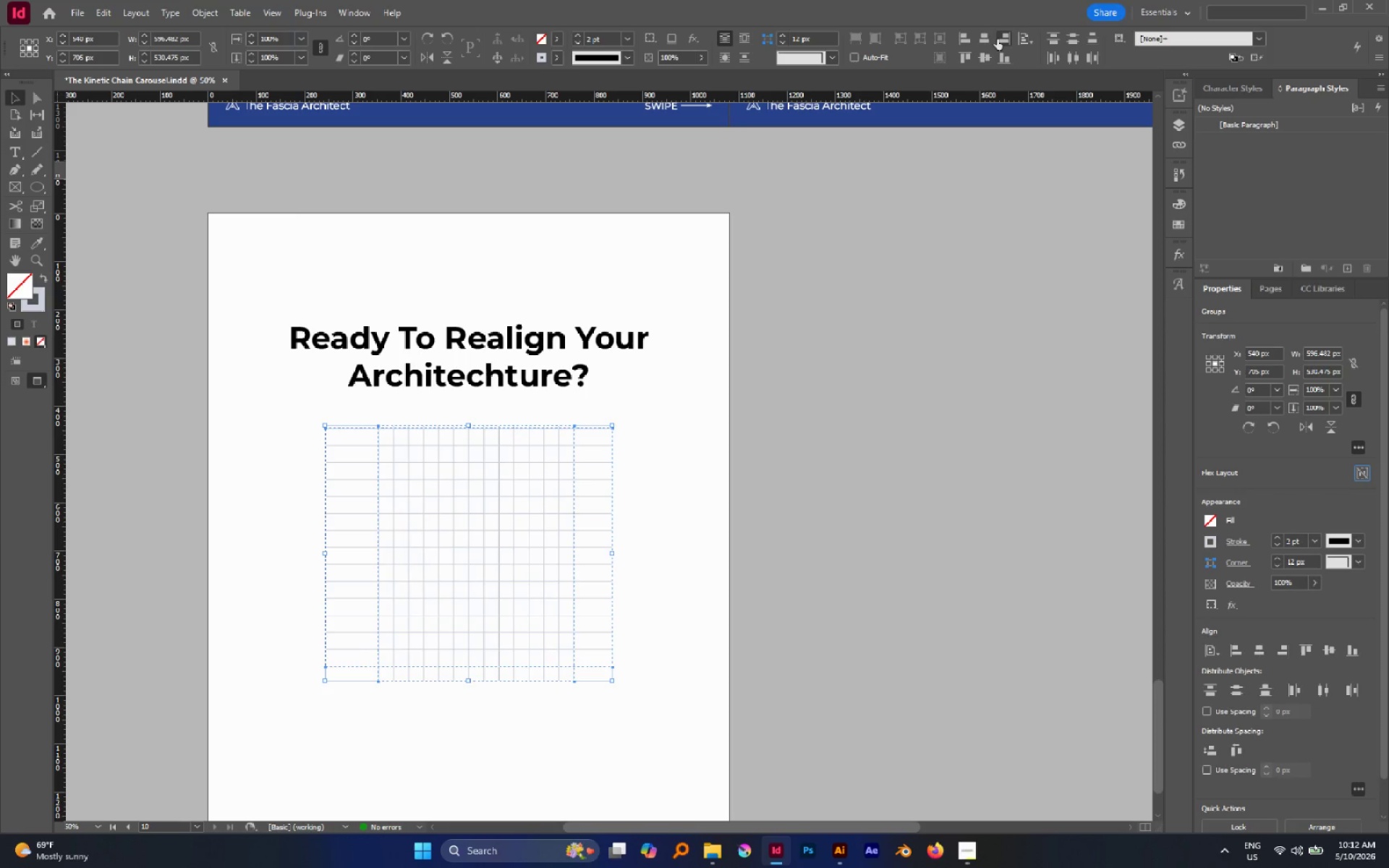 
left_click([987, 38])
 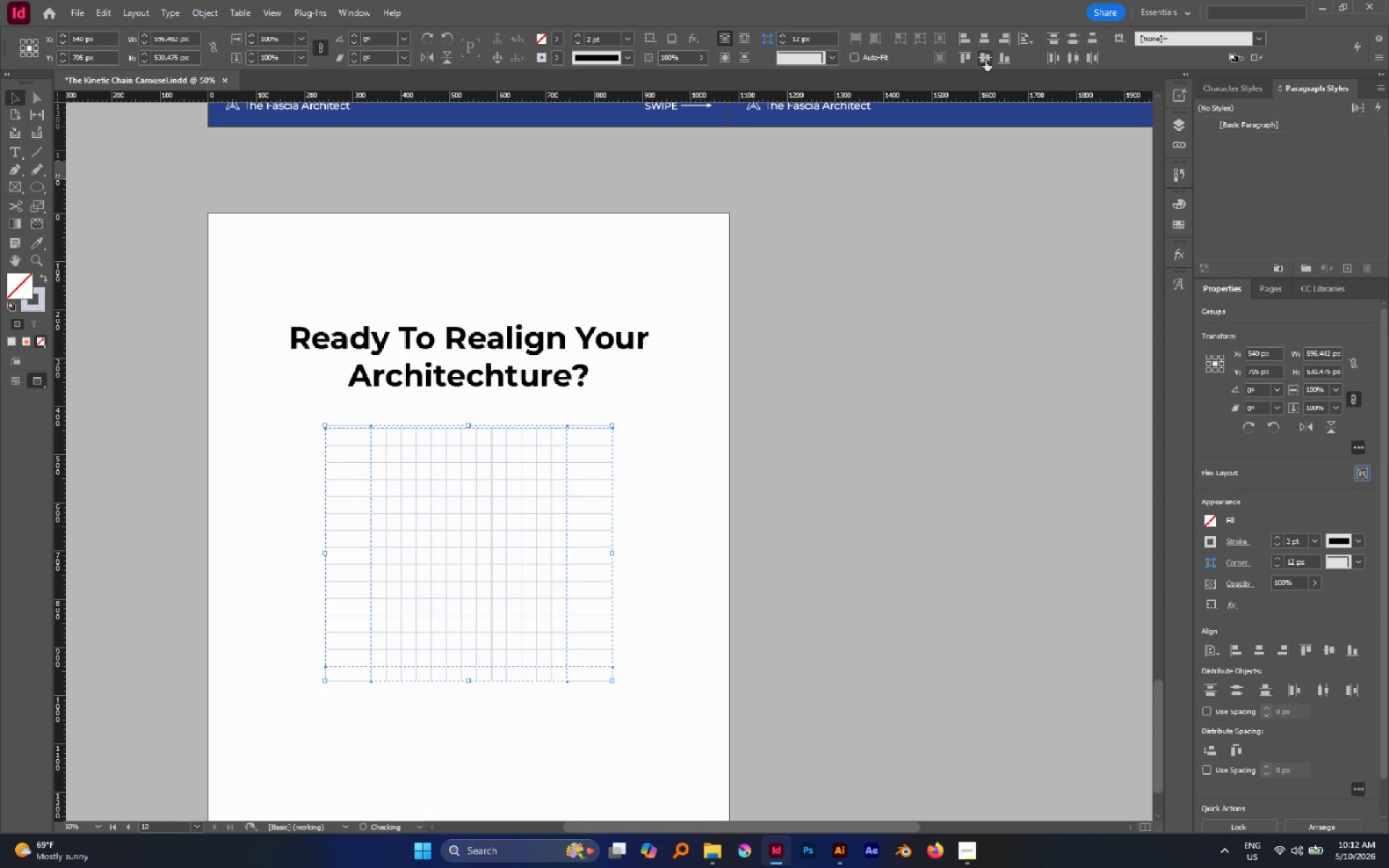 
left_click([985, 57])
 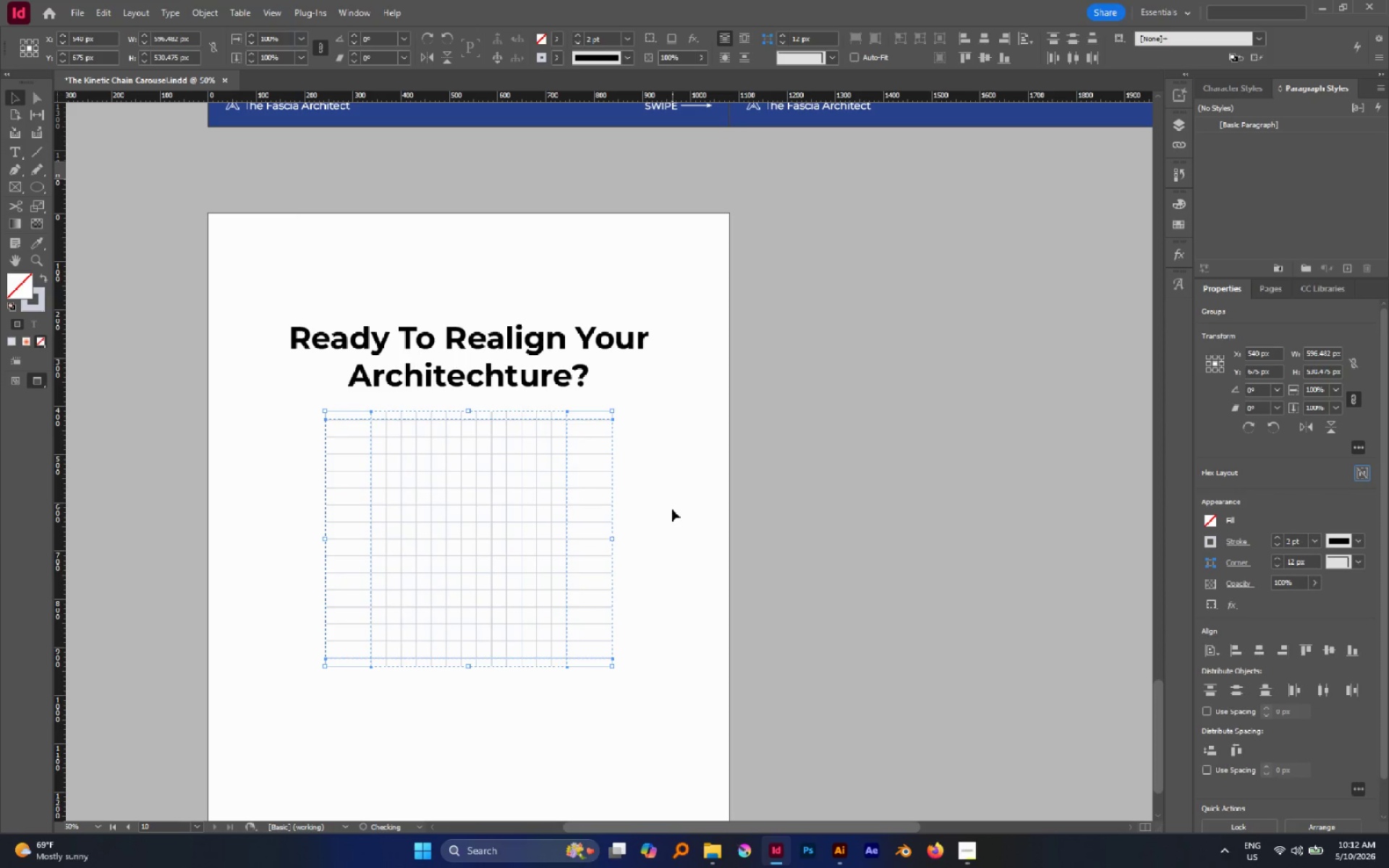 
left_click([672, 509])
 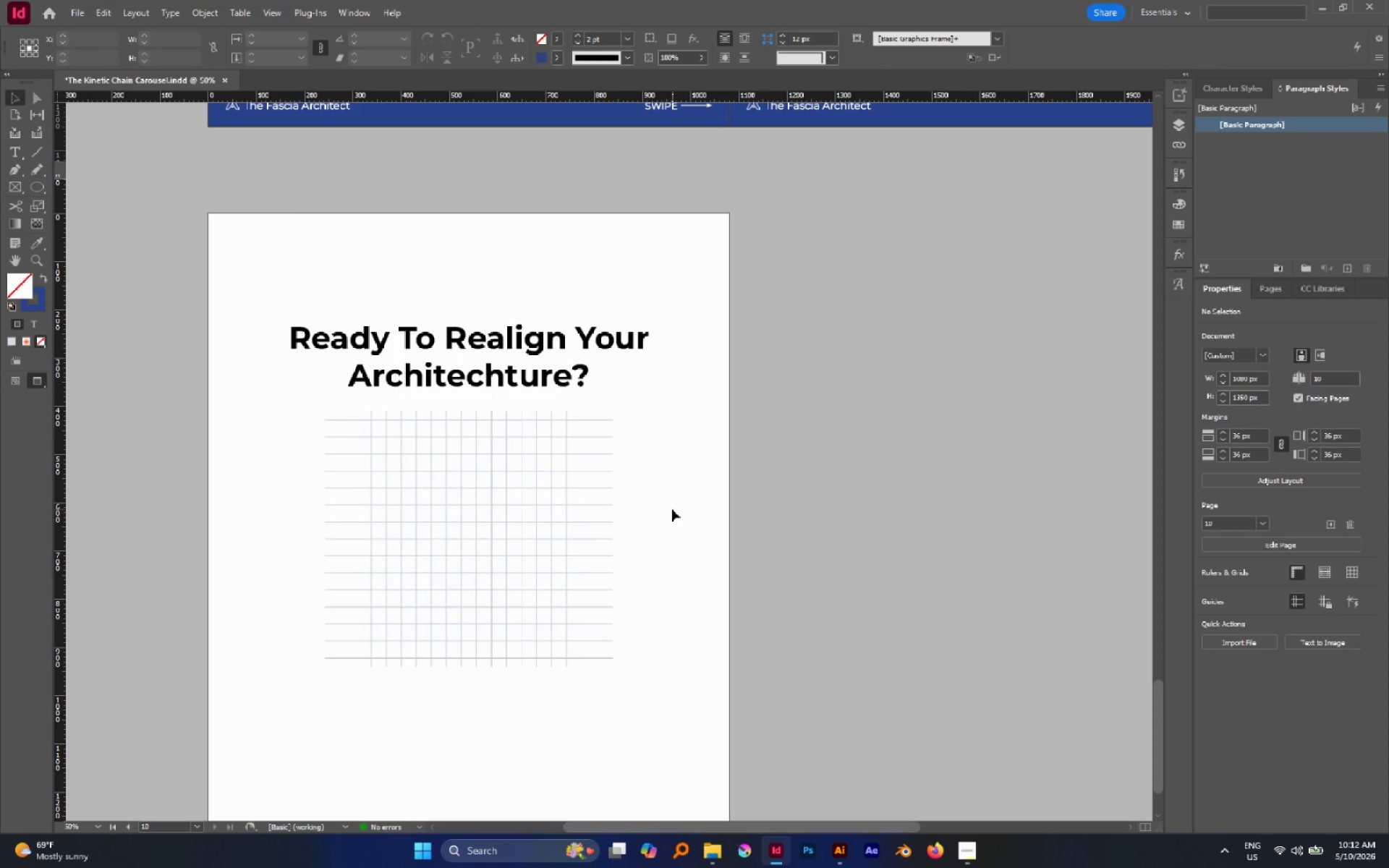 
key(A)
 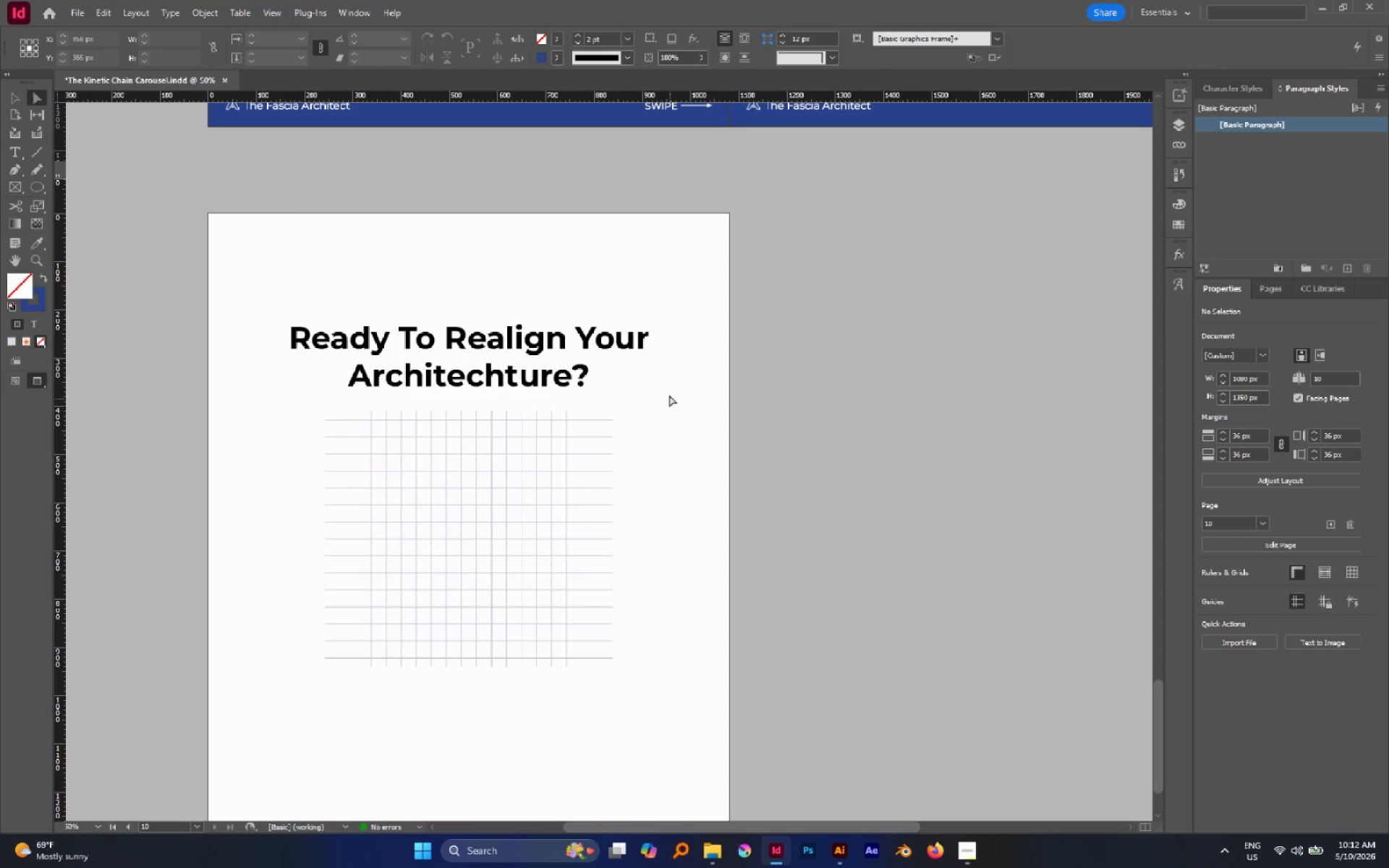 
hold_key(key=AltLeft, duration=1.16)
left_click_drag(start_coordinate=[650, 393], to_coordinate=[602, 729])
 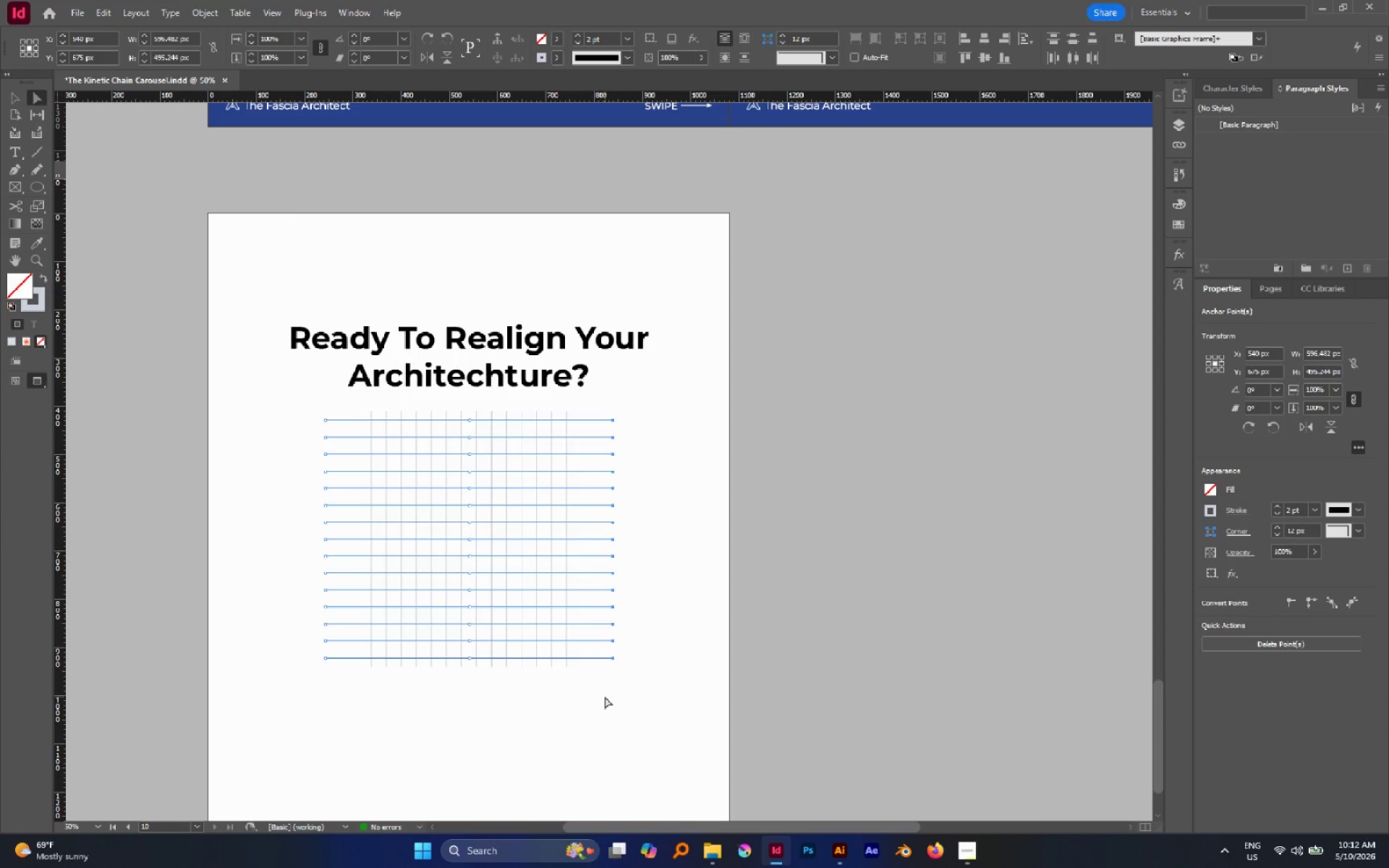 
key(V)
 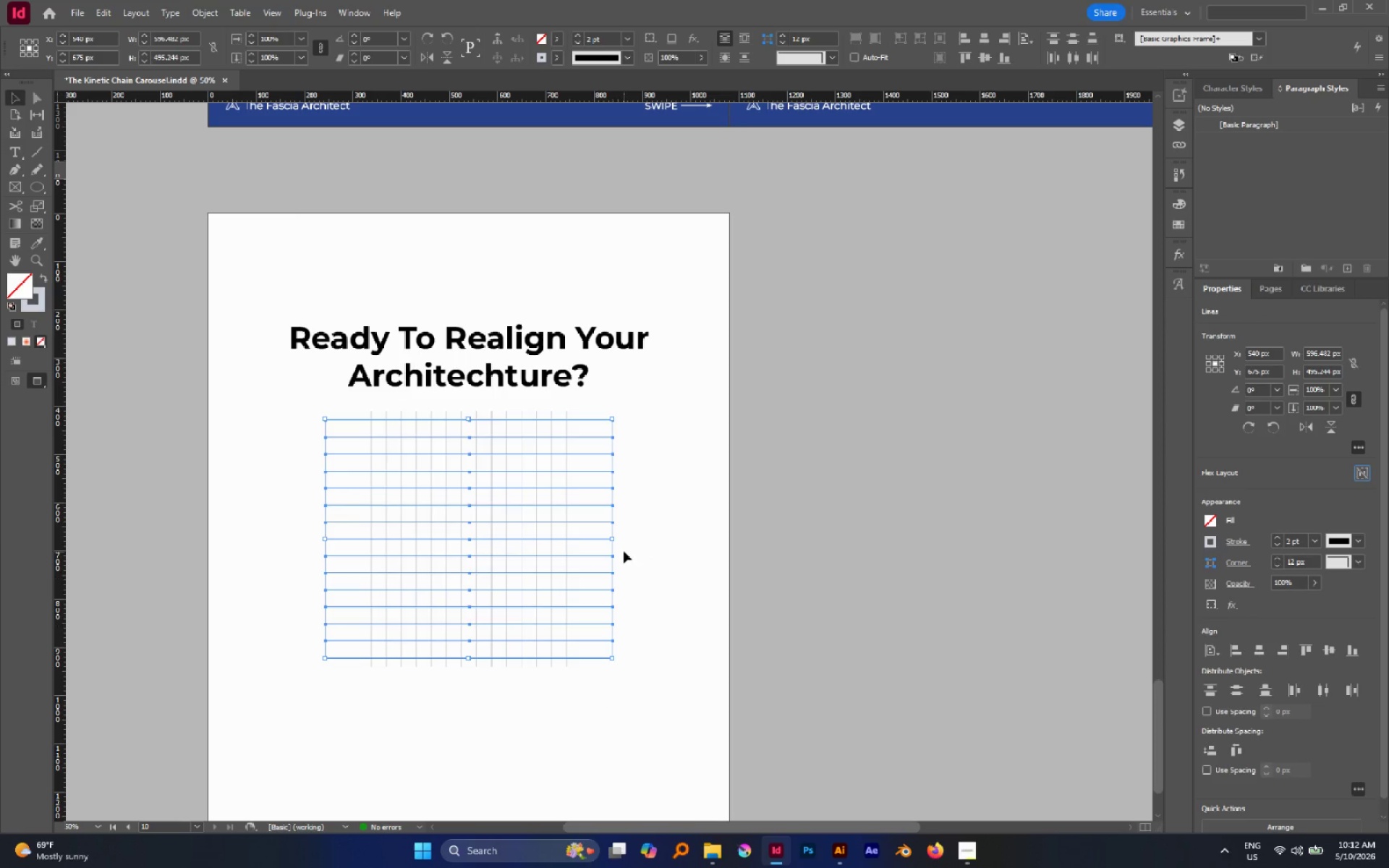 
hold_key(key=AltLeft, duration=2.42)
left_click_drag(start_coordinate=[611, 537], to_coordinate=[581, 527])
 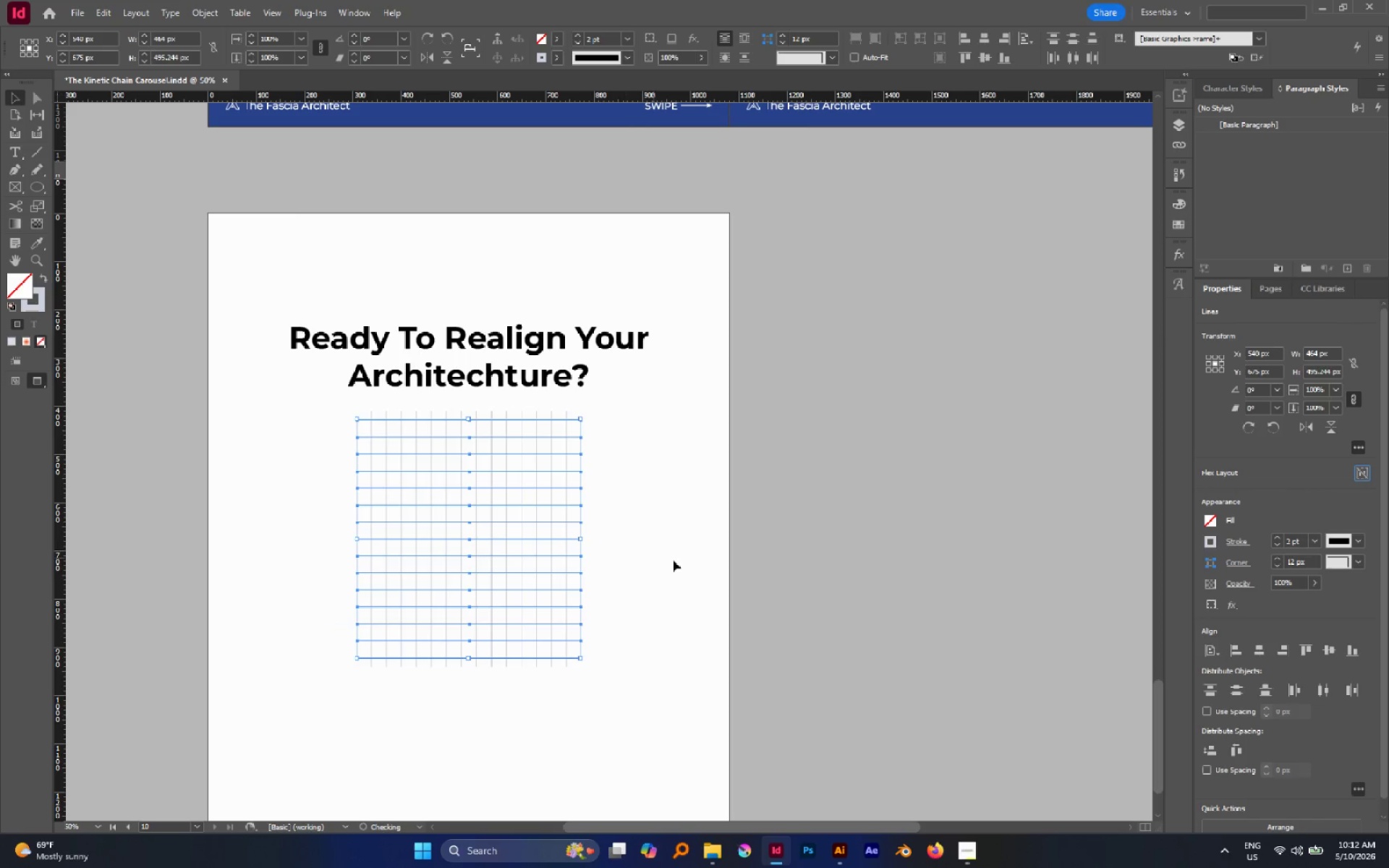 
left_click([673, 560])
 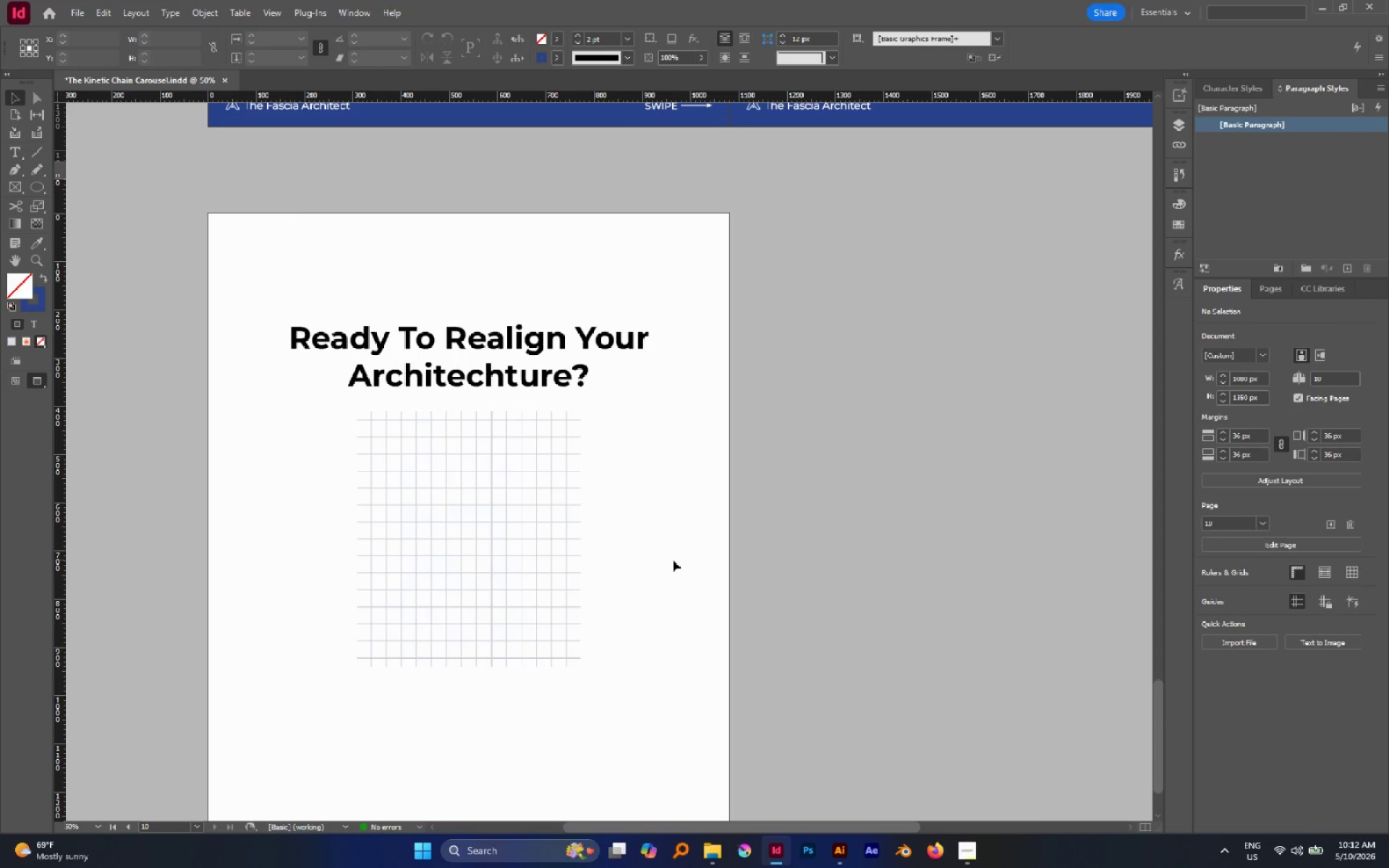 
wait(5.78)
 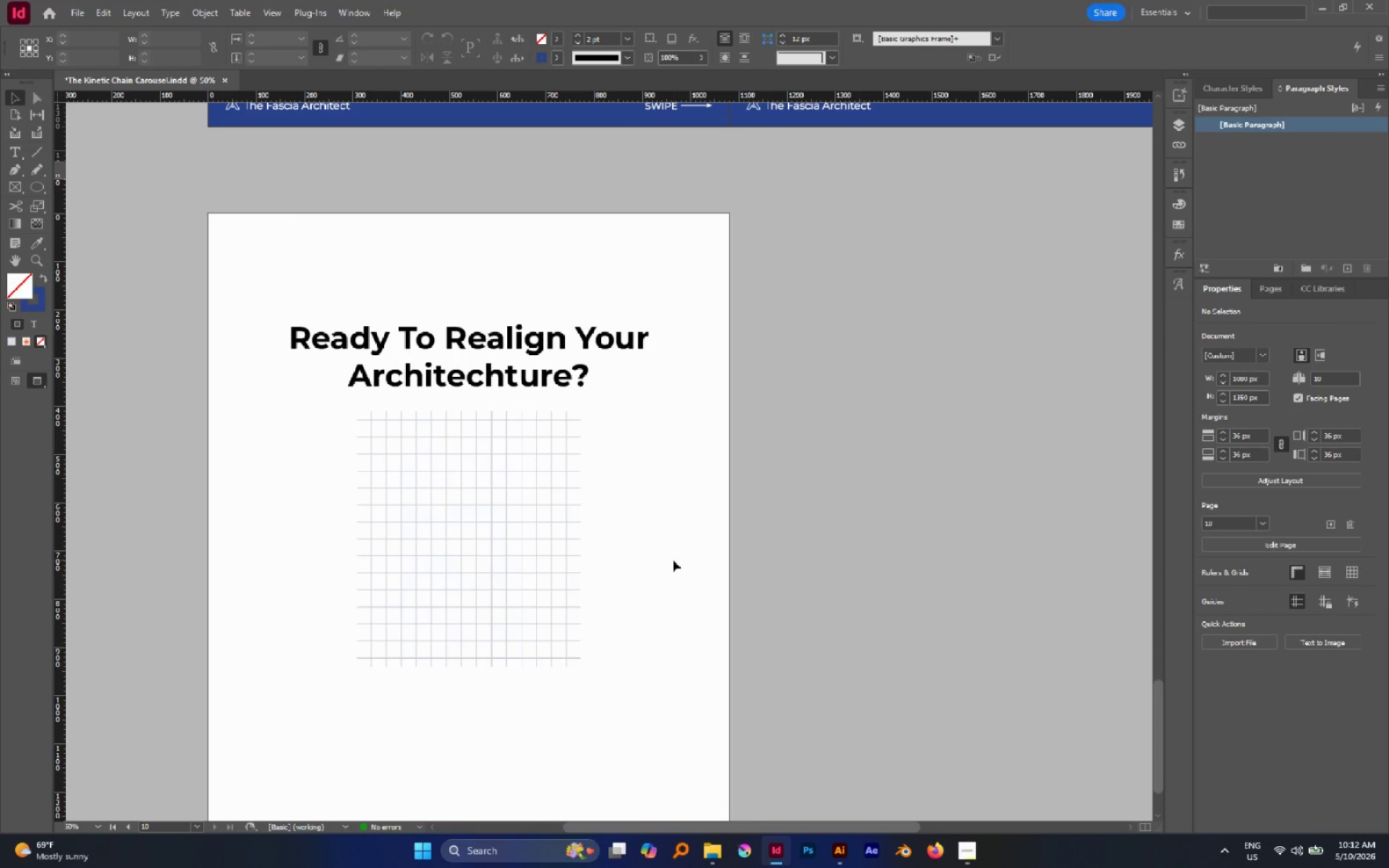 
left_click_drag(start_coordinate=[647, 495], to_coordinate=[449, 598])
 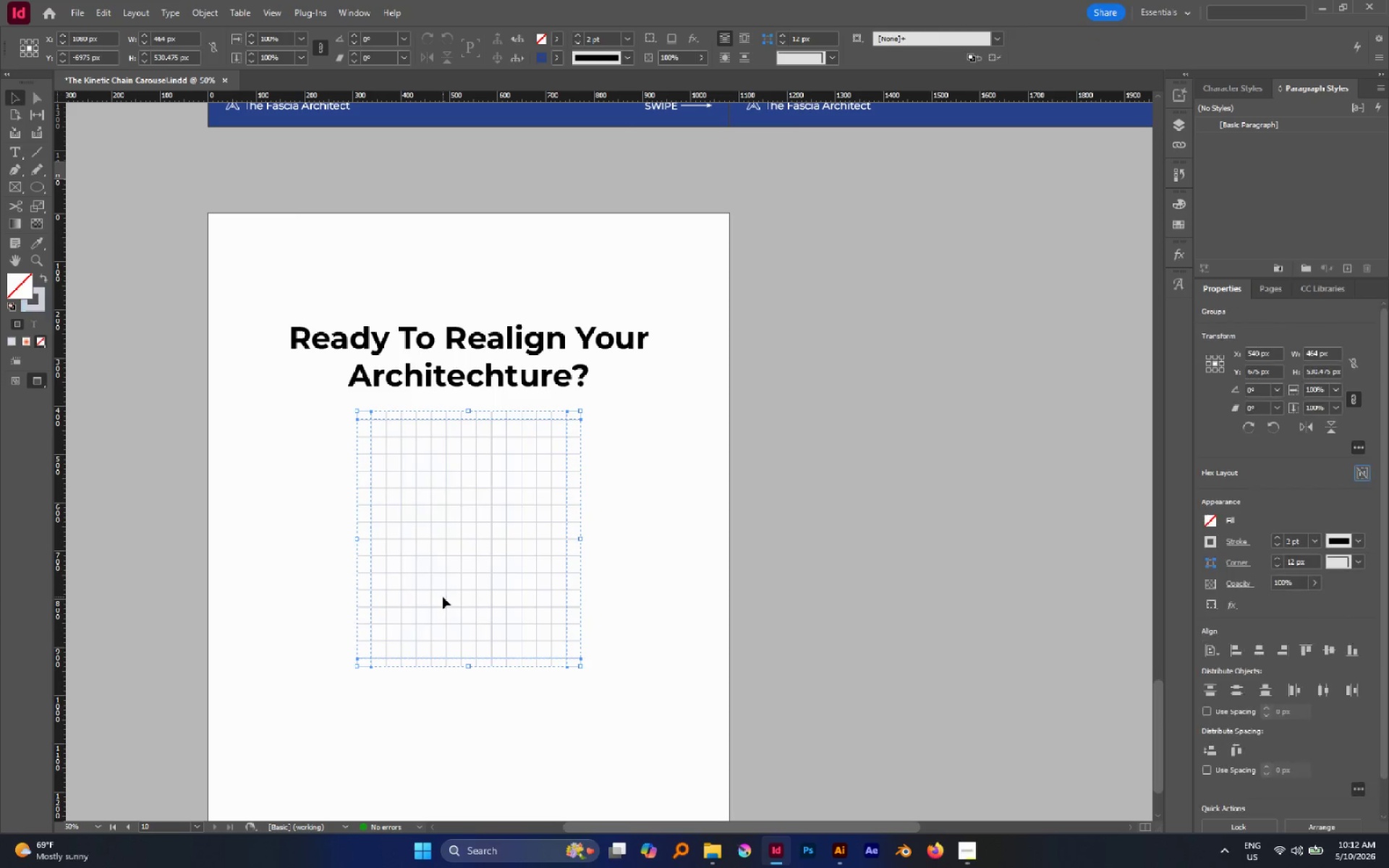 
hold_key(key=ControlLeft, duration=1.33)
 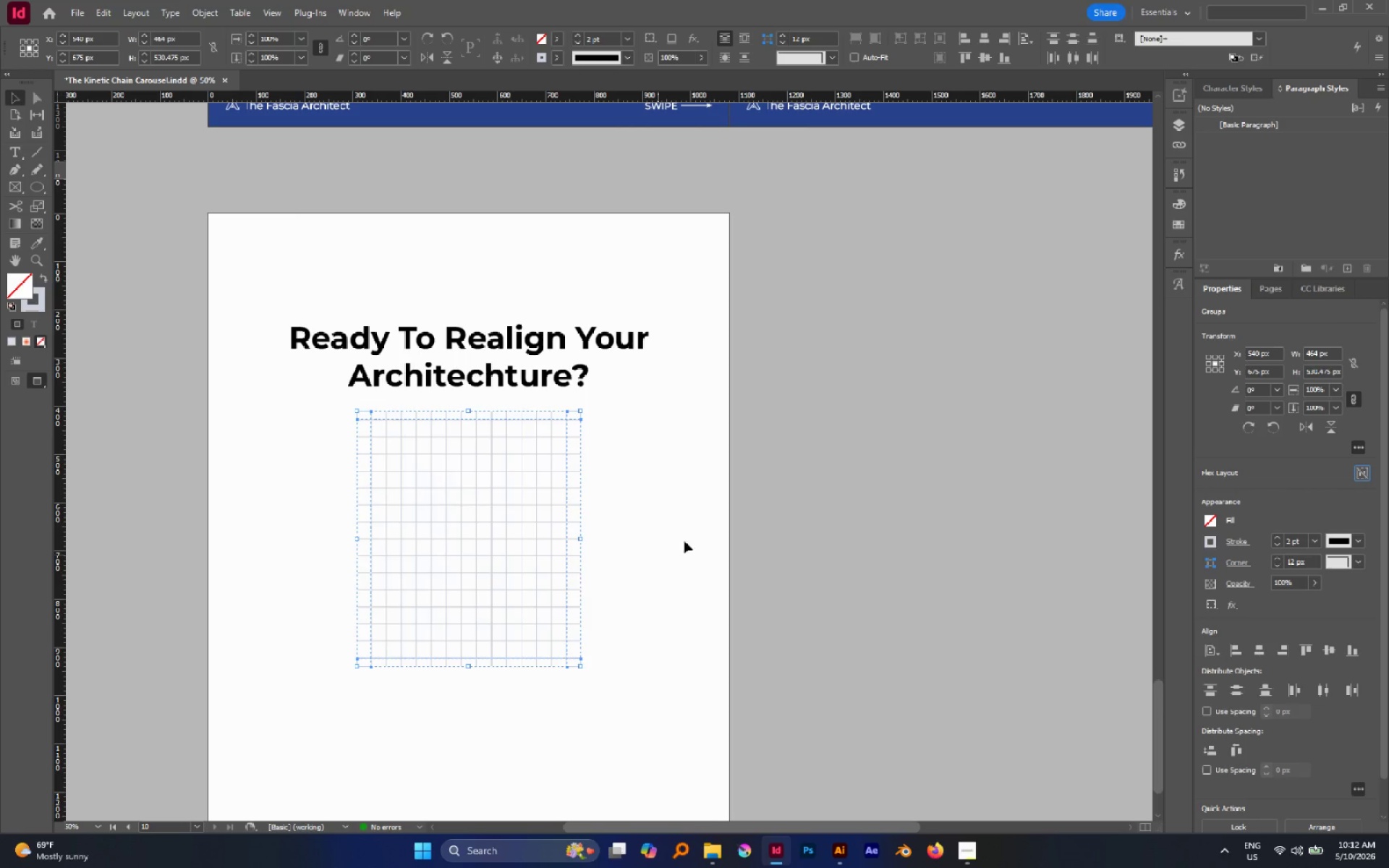 
left_click([684, 537])
 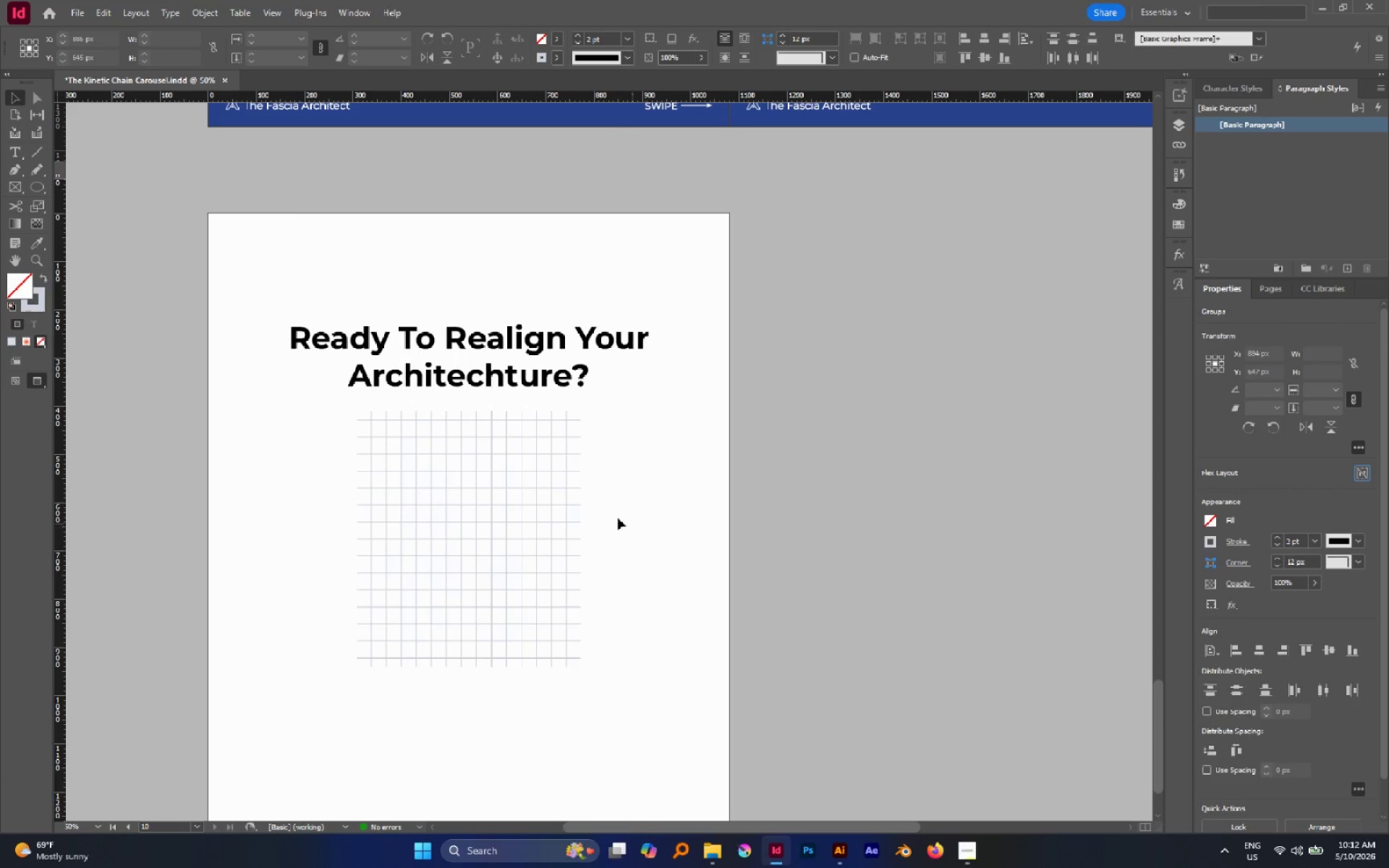 
key(A)
 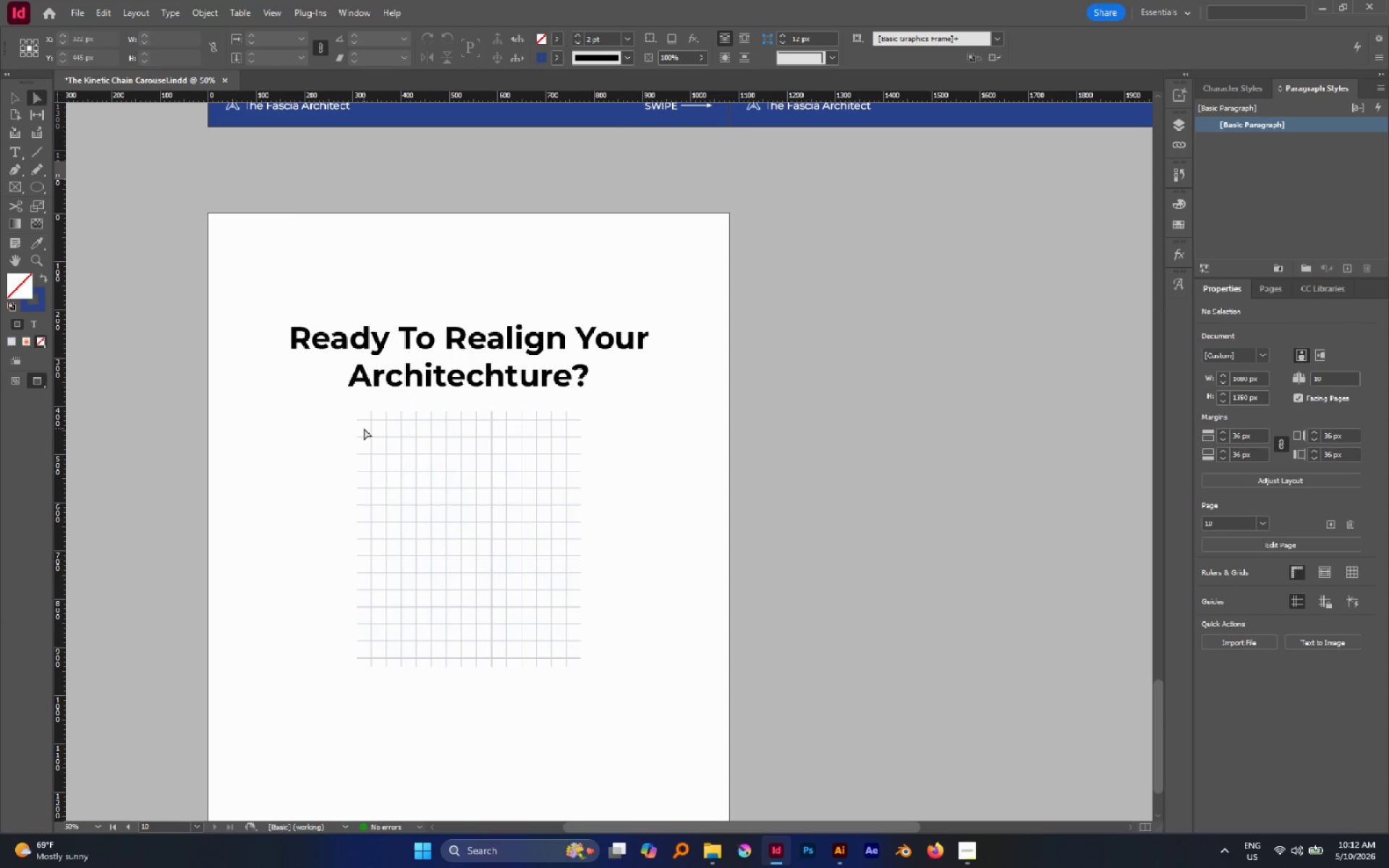 
left_click_drag(start_coordinate=[333, 412], to_coordinate=[368, 515])
 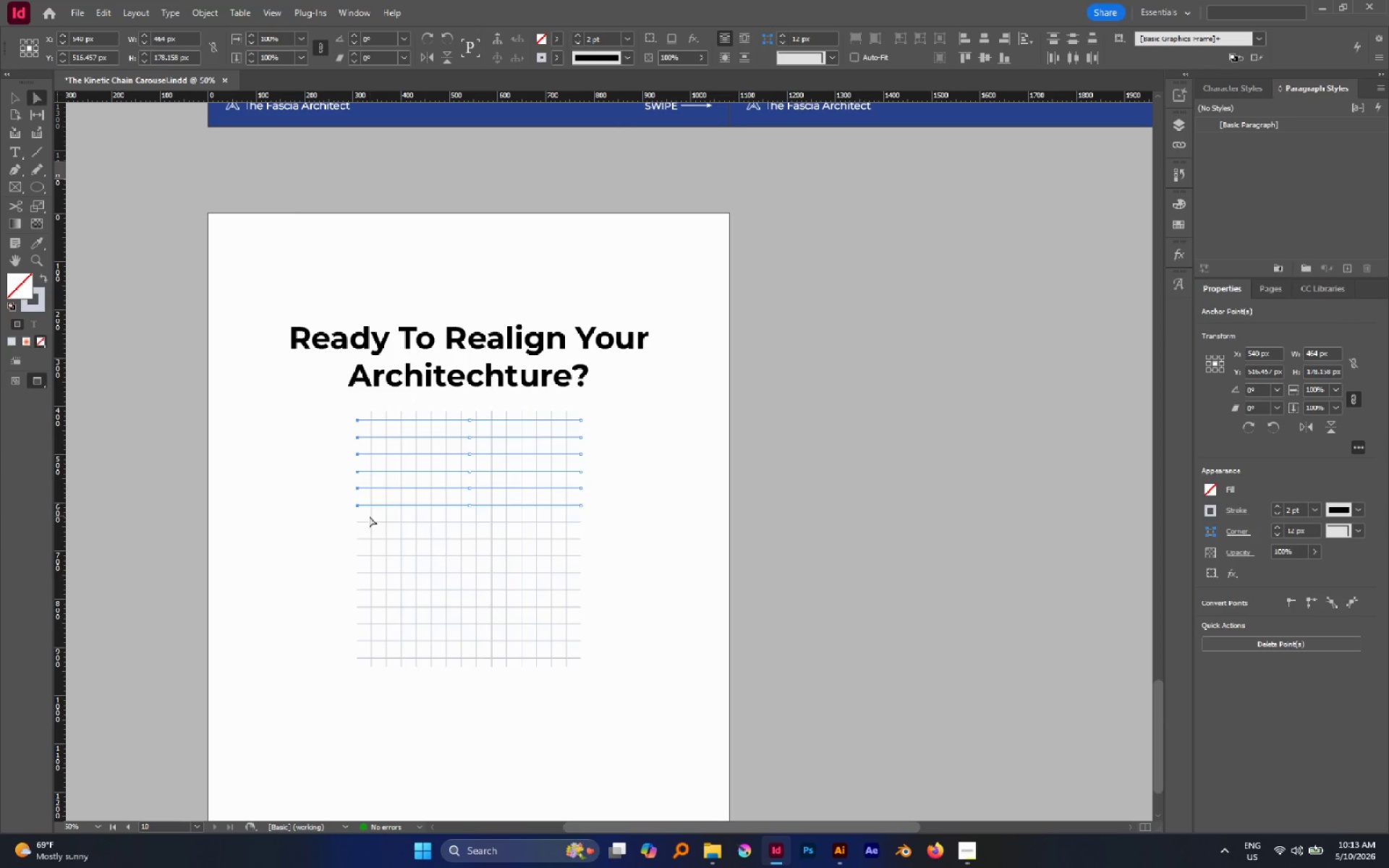 
key(Delete)
 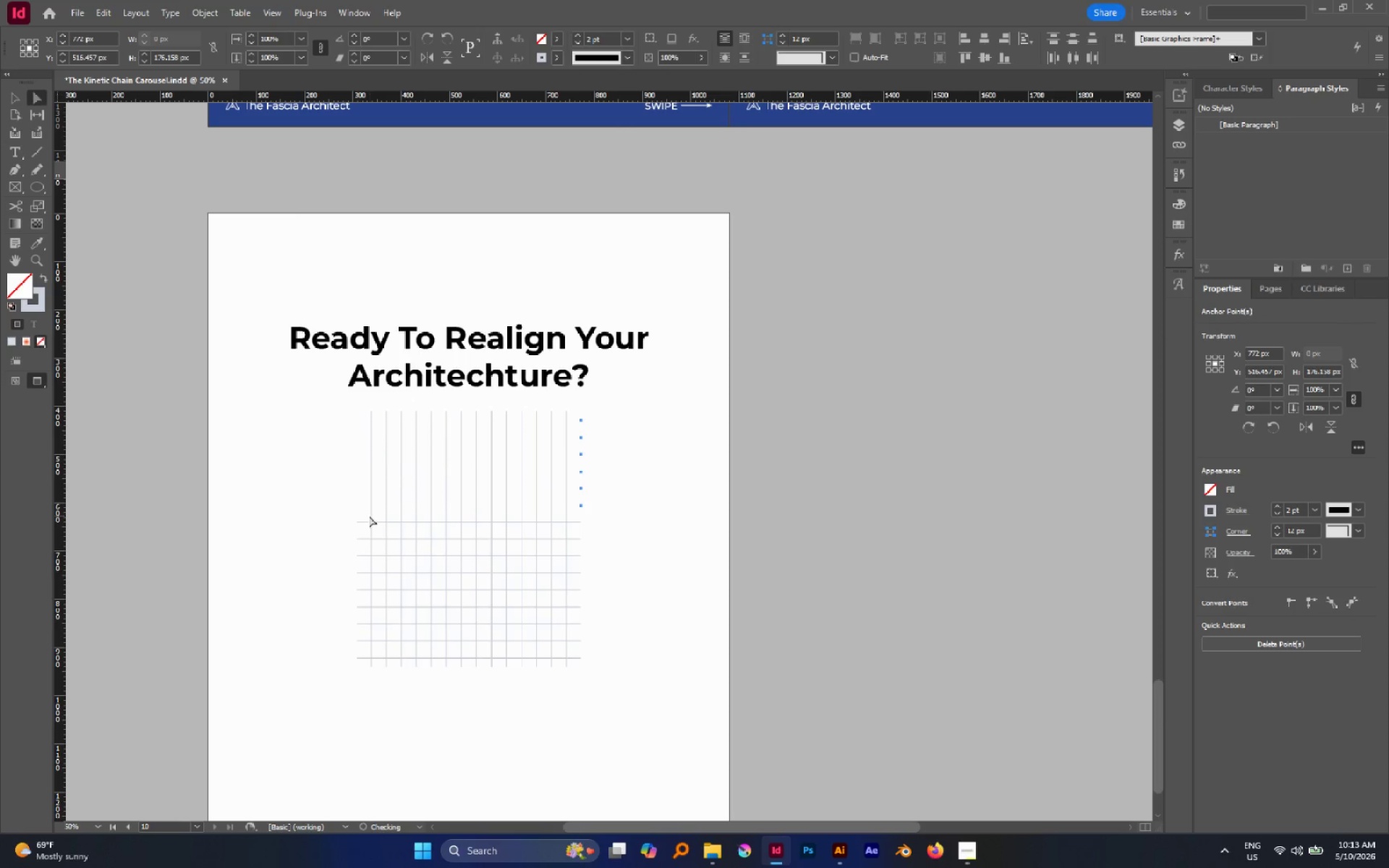 
key(Delete)
 